 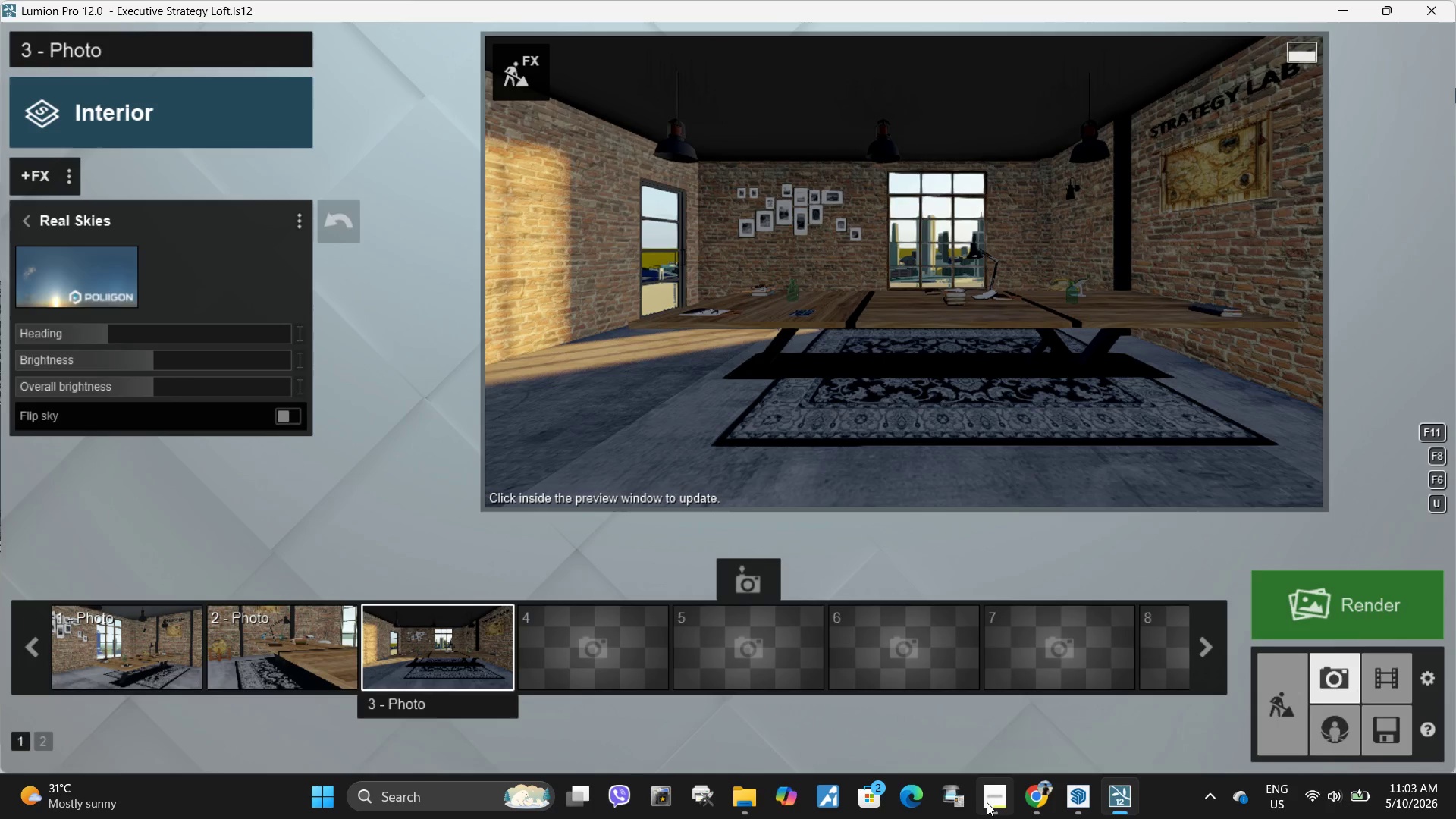 
left_click_drag(start_coordinate=[105, 329], to_coordinate=[69, 348])
 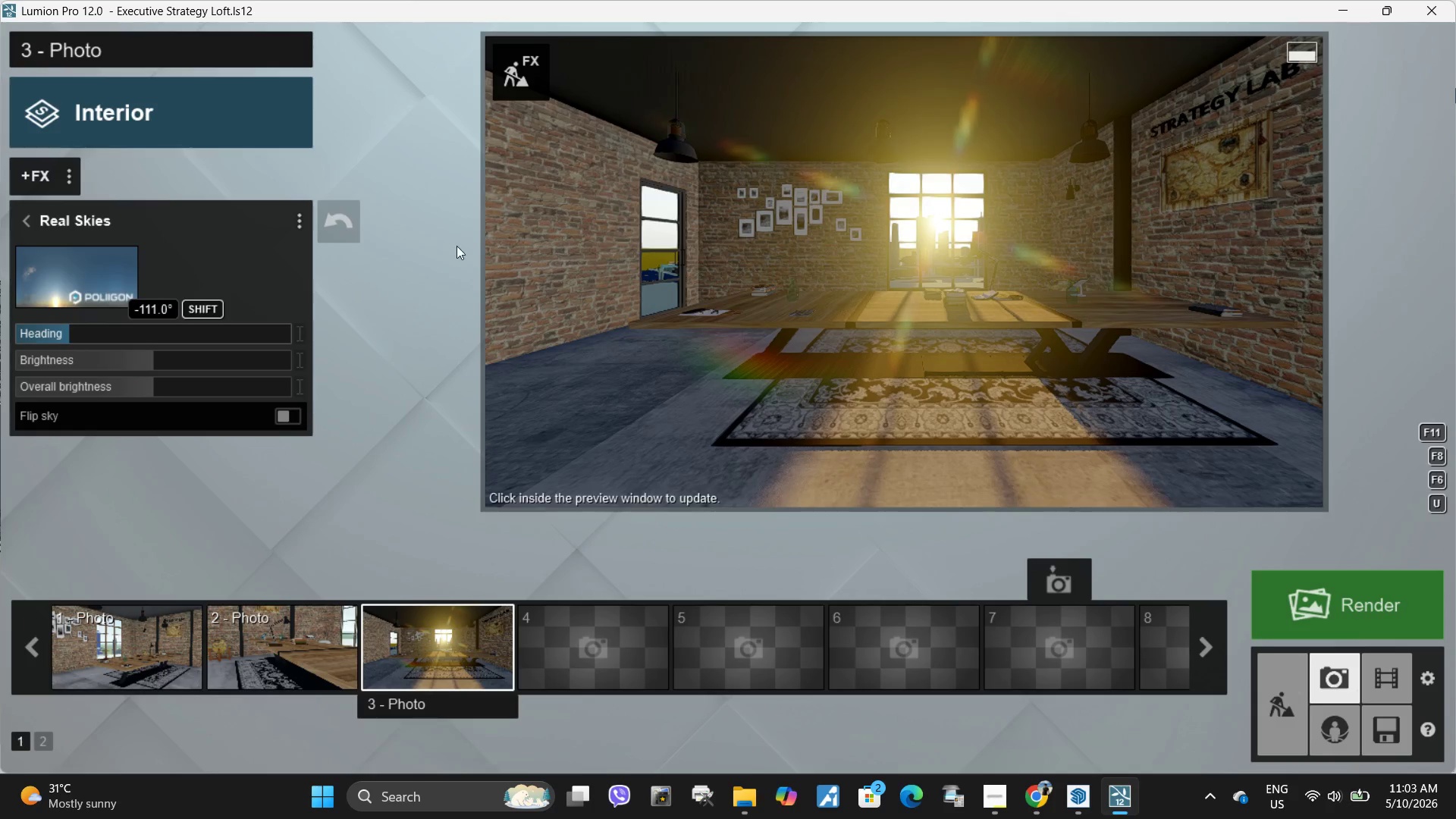 
hold_key(key=A, duration=0.92)
 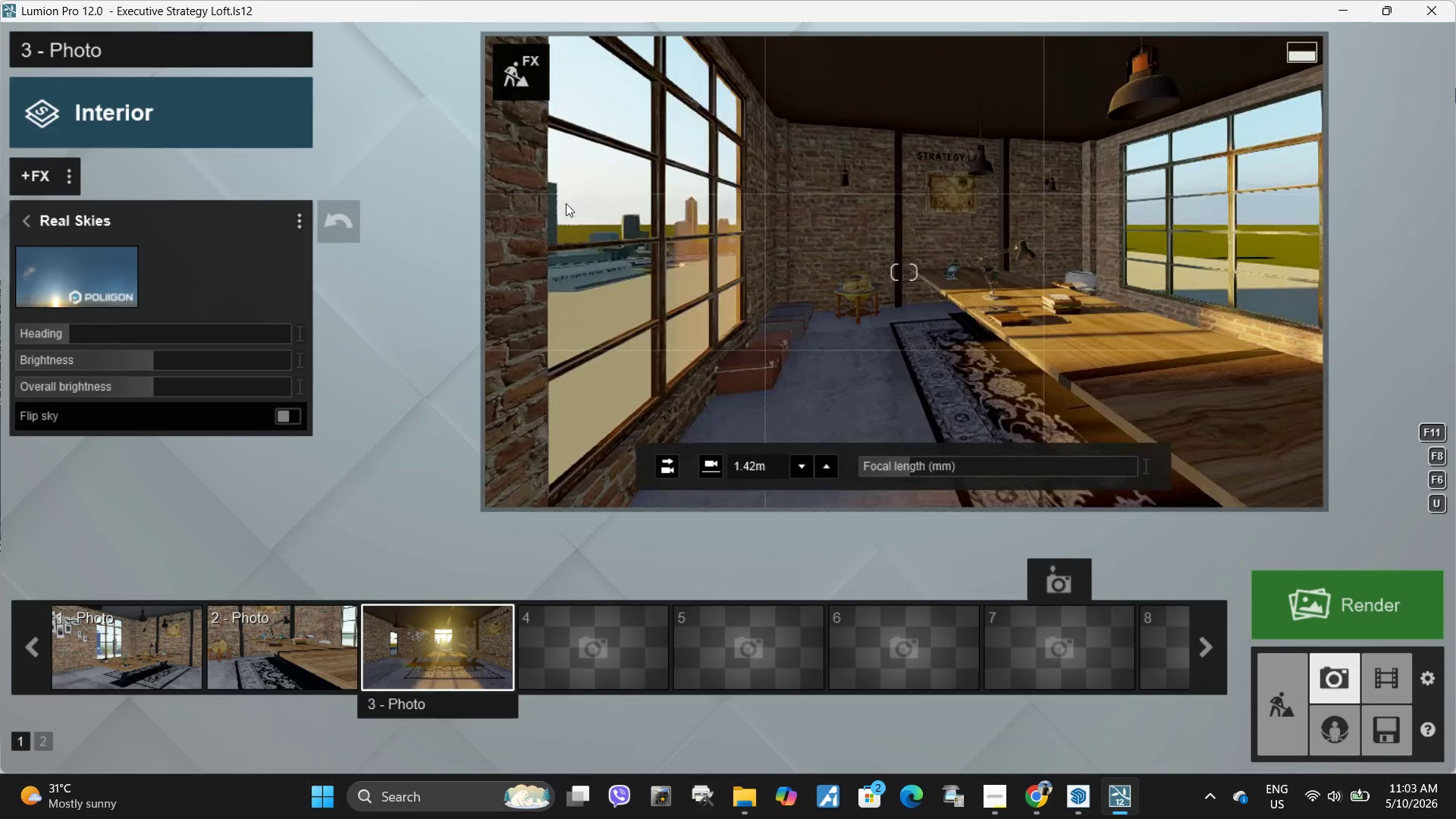 
key(W)
 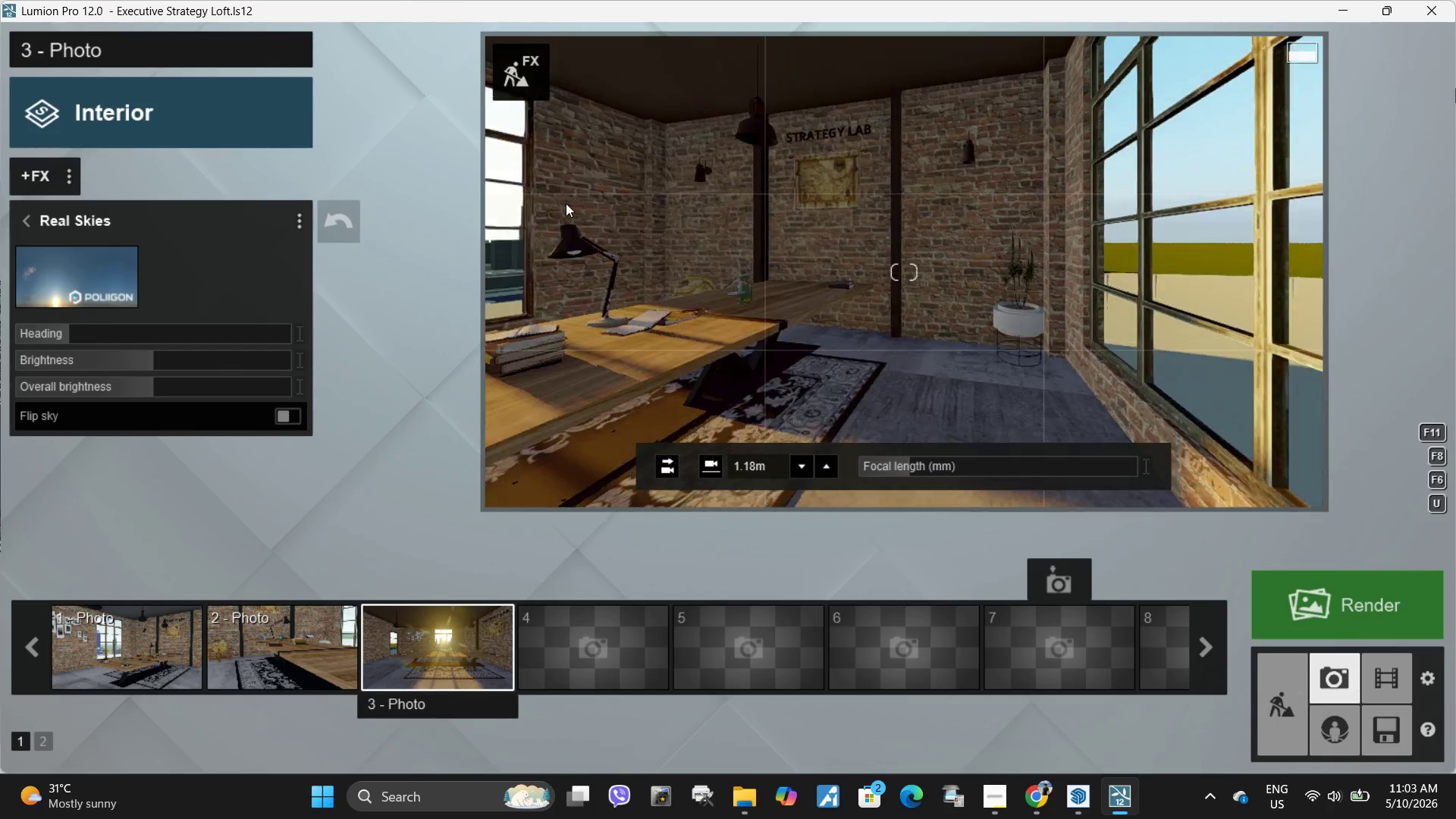 
key(Shift+ShiftLeft)
 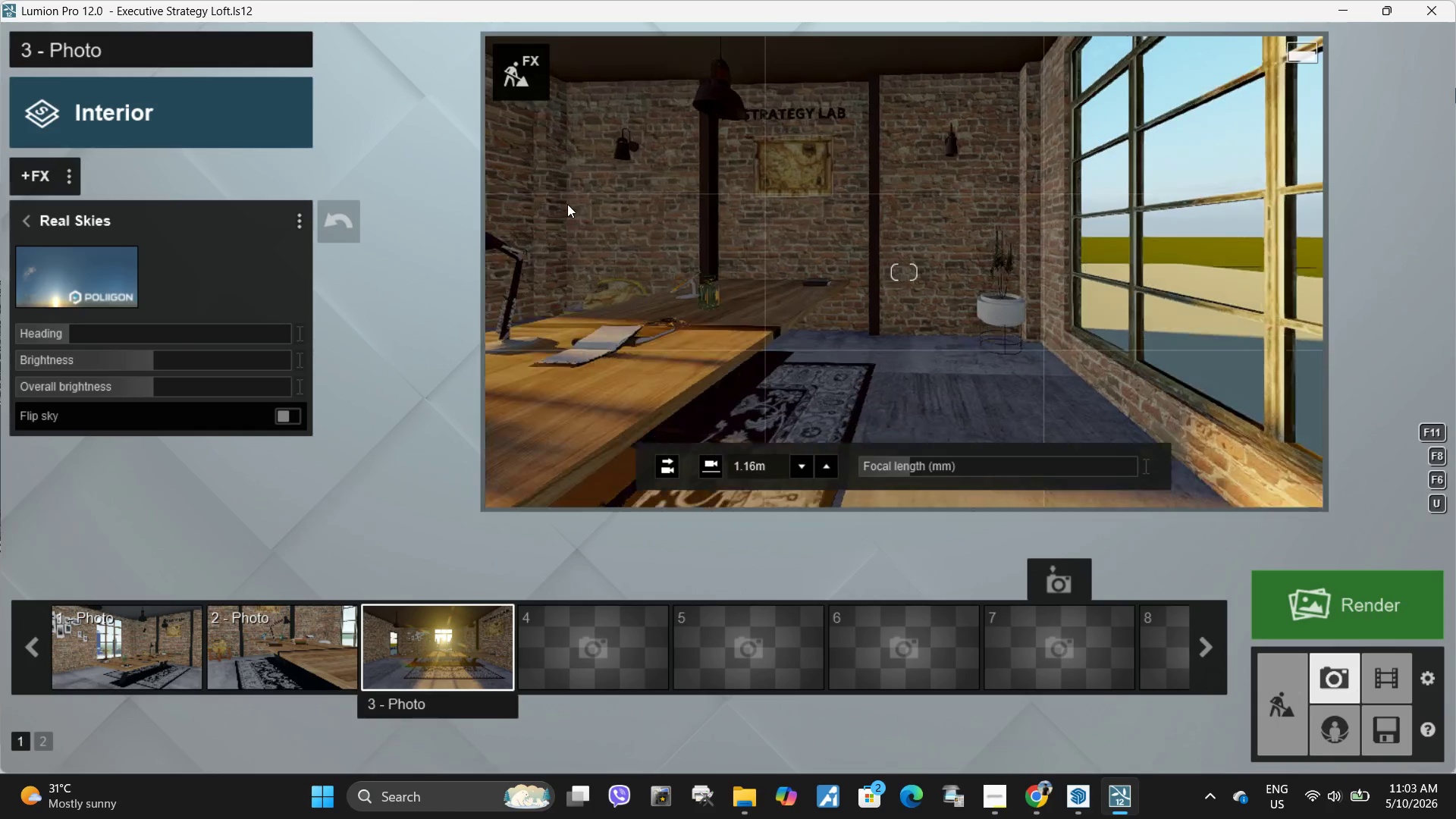 
hold_key(key=S, duration=0.36)
 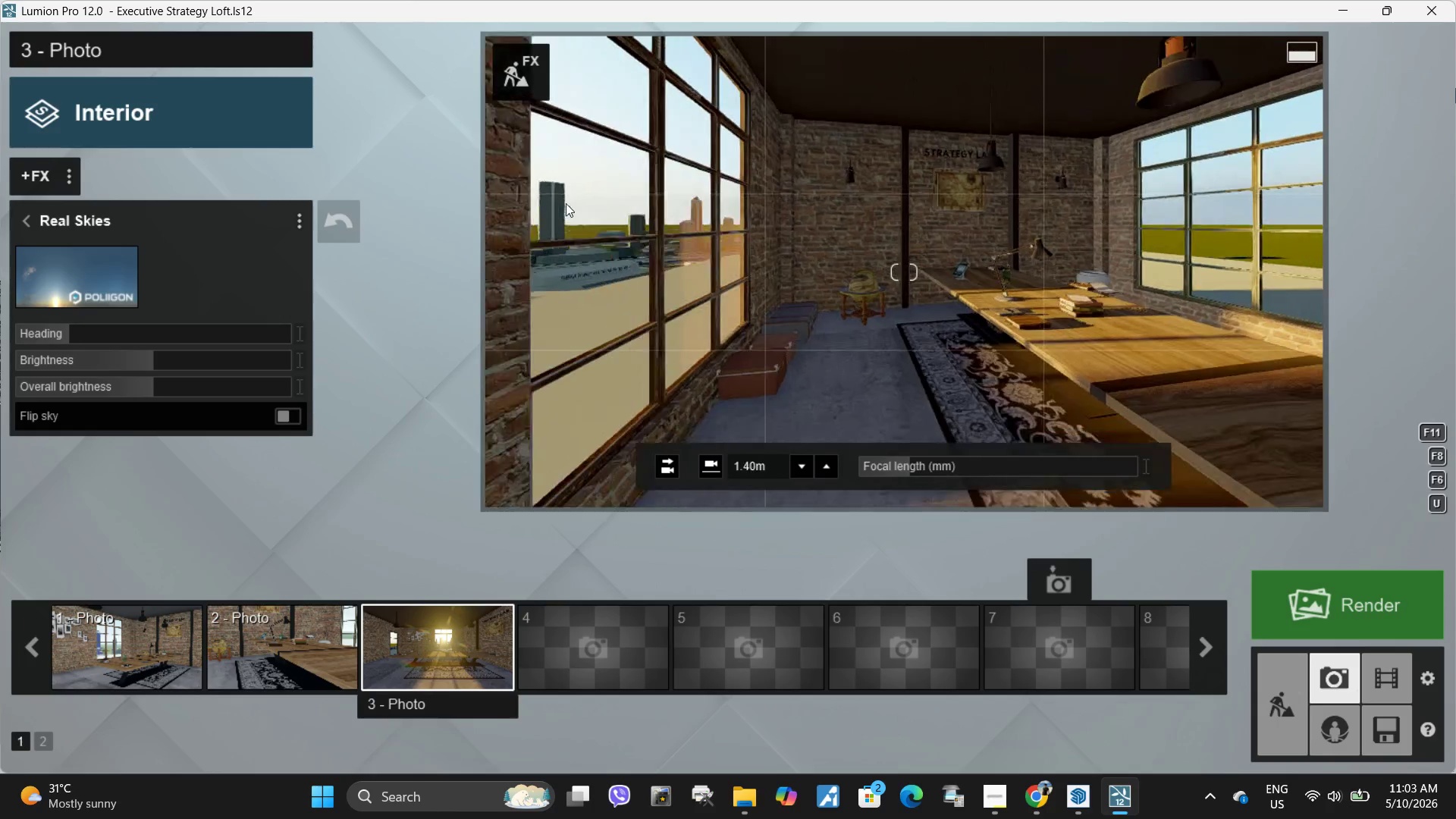 
key(D)
 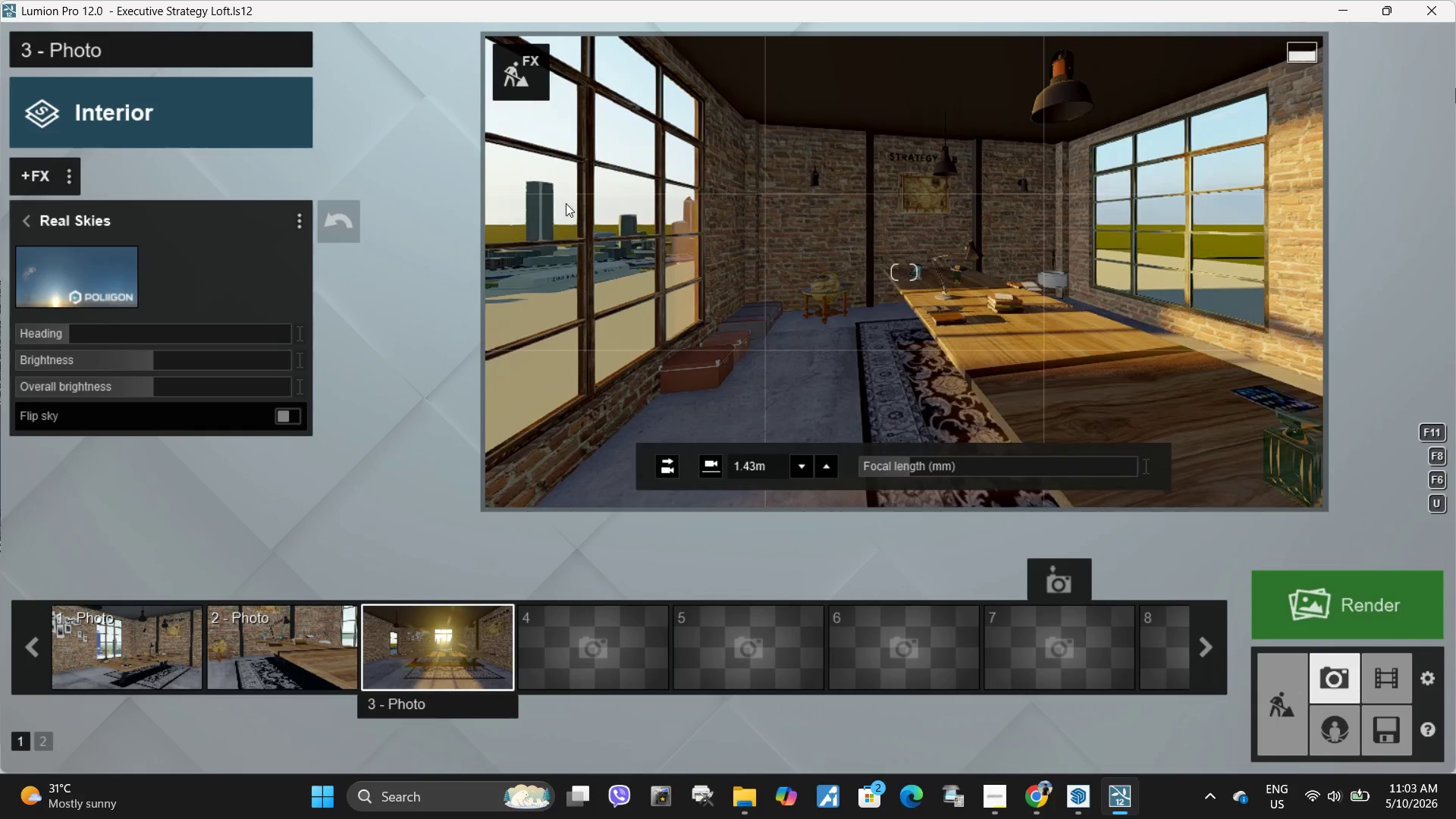 
type(sddd)
 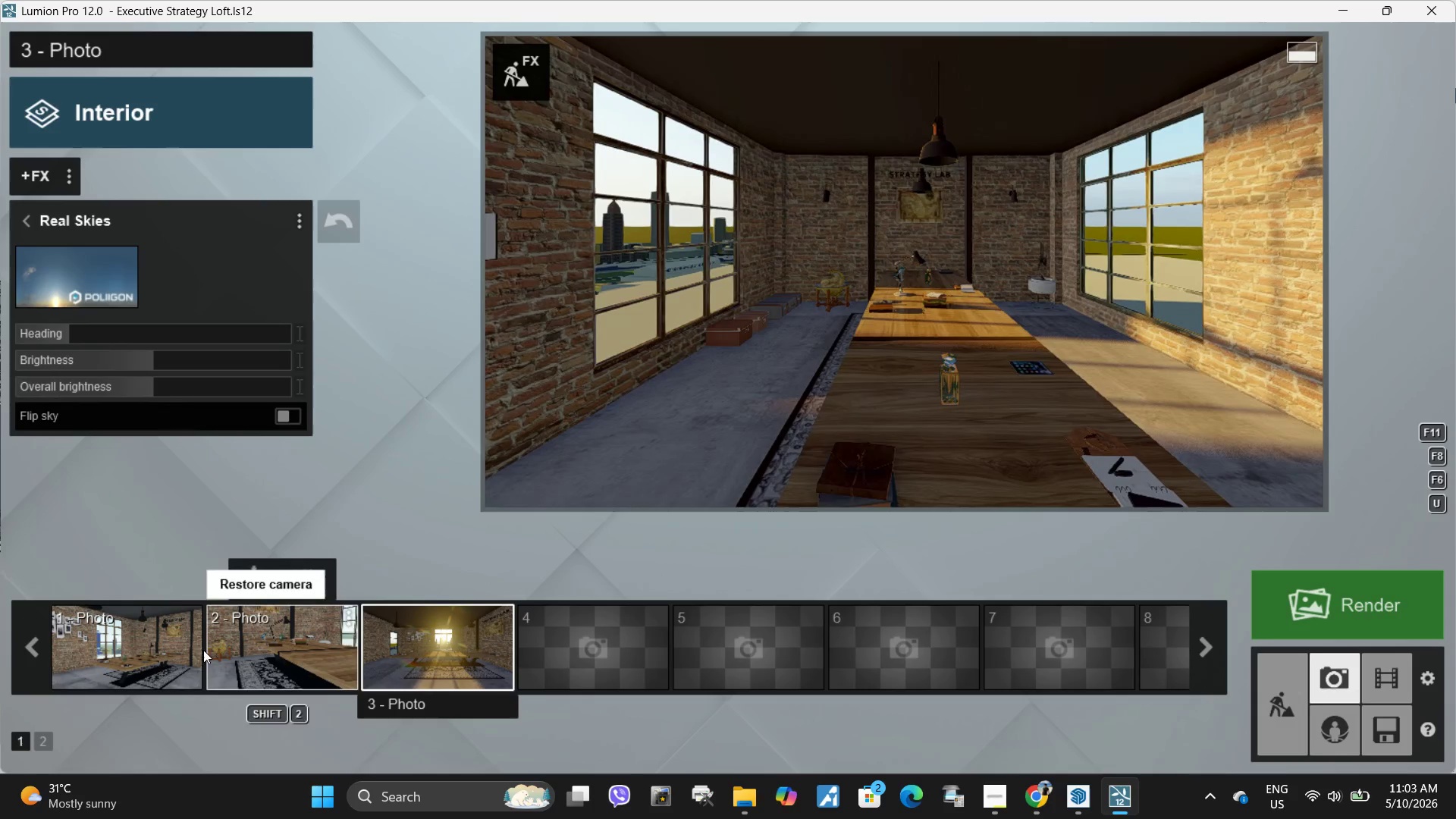 
left_click([128, 641])
 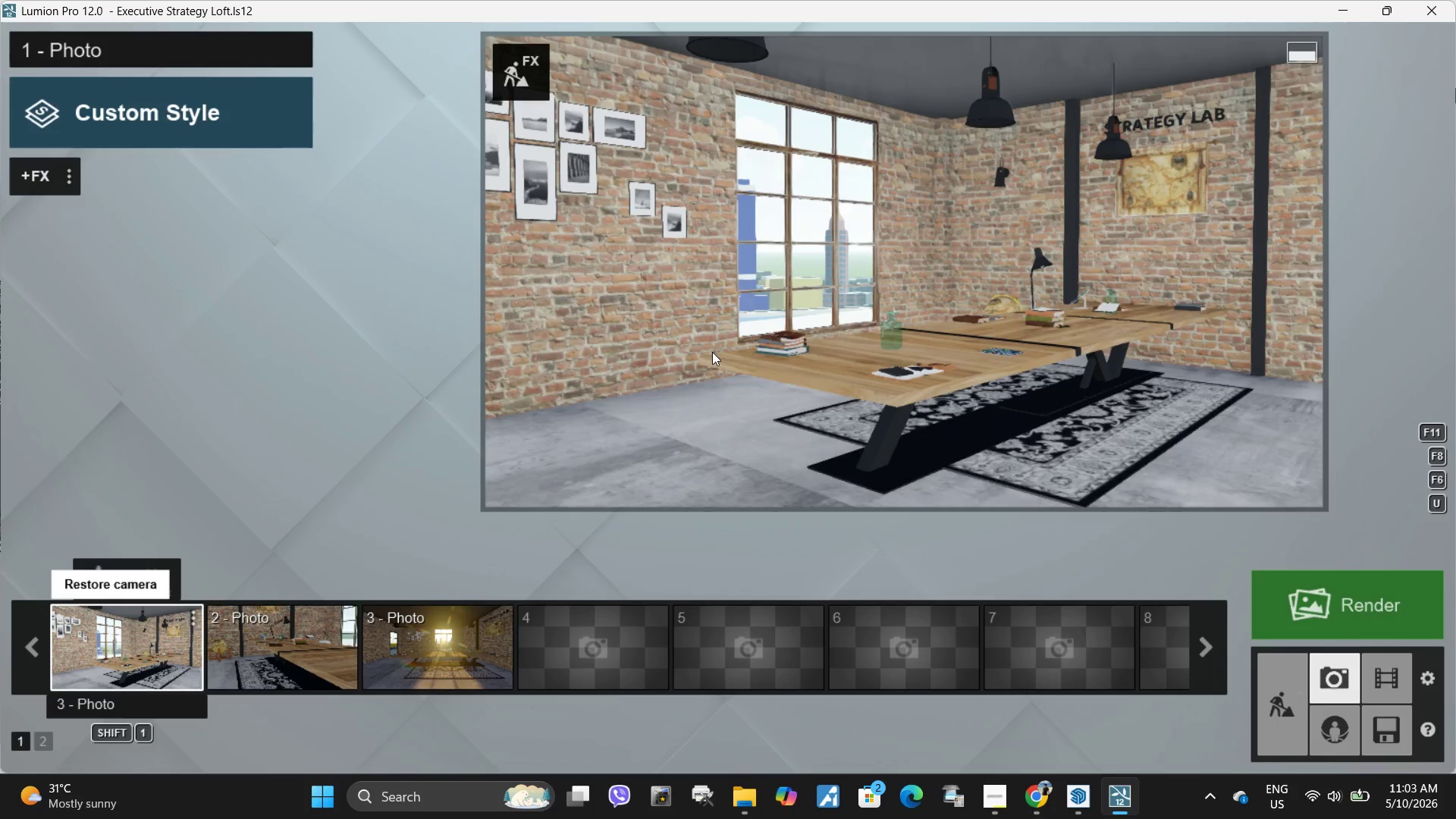 
left_click([712, 352])
 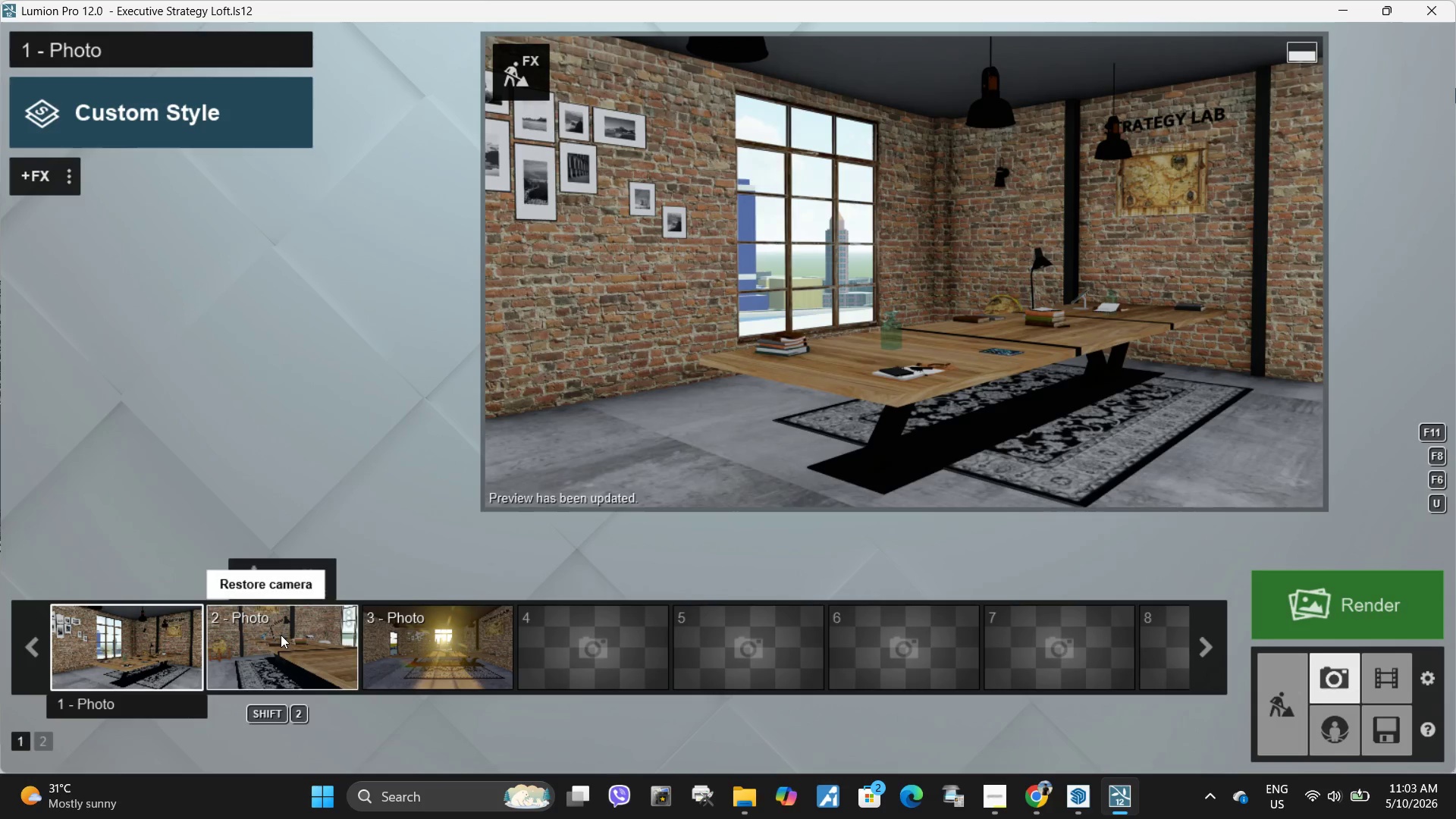 
left_click([500, 662])
 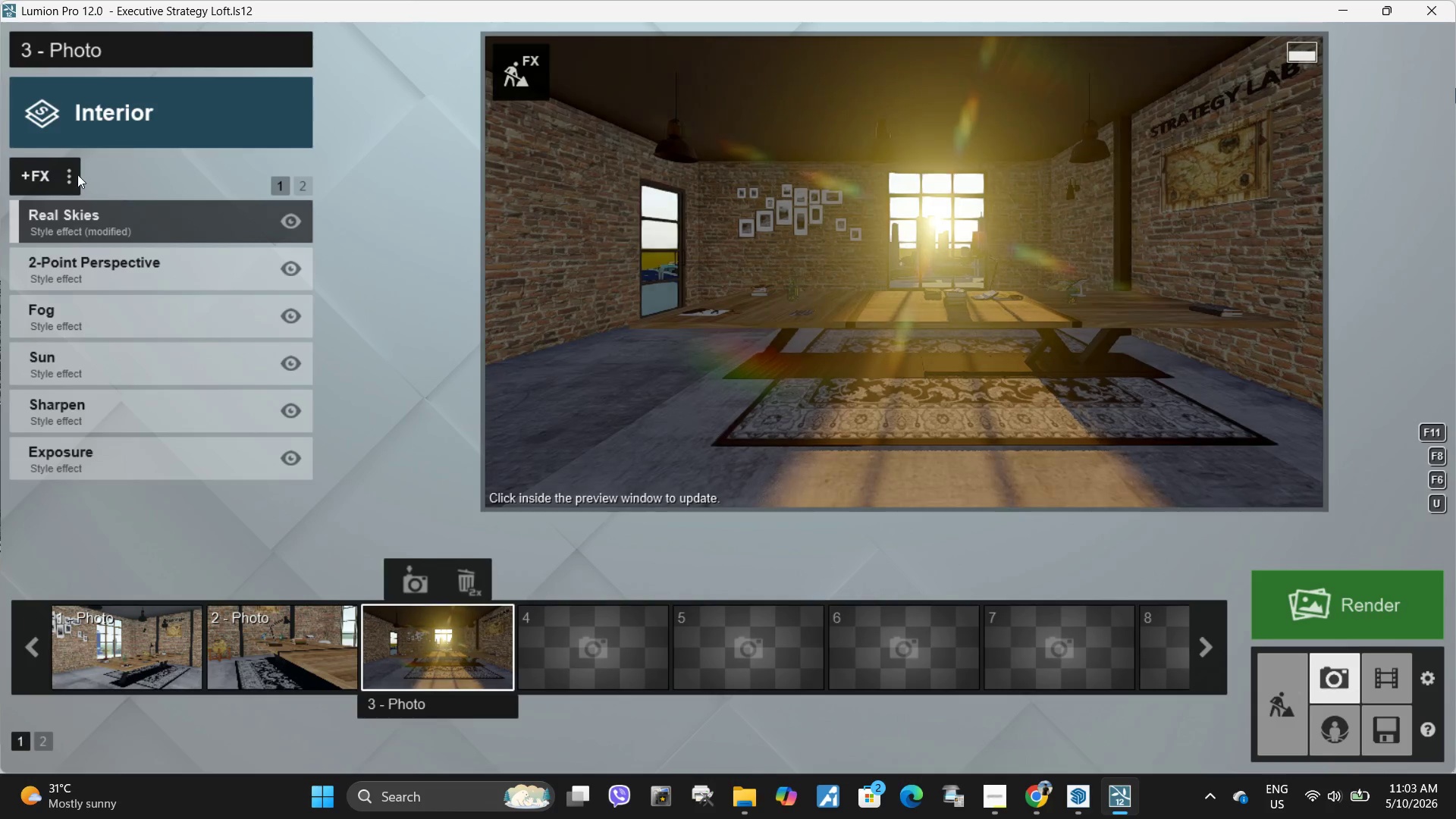 
left_click([67, 180])
 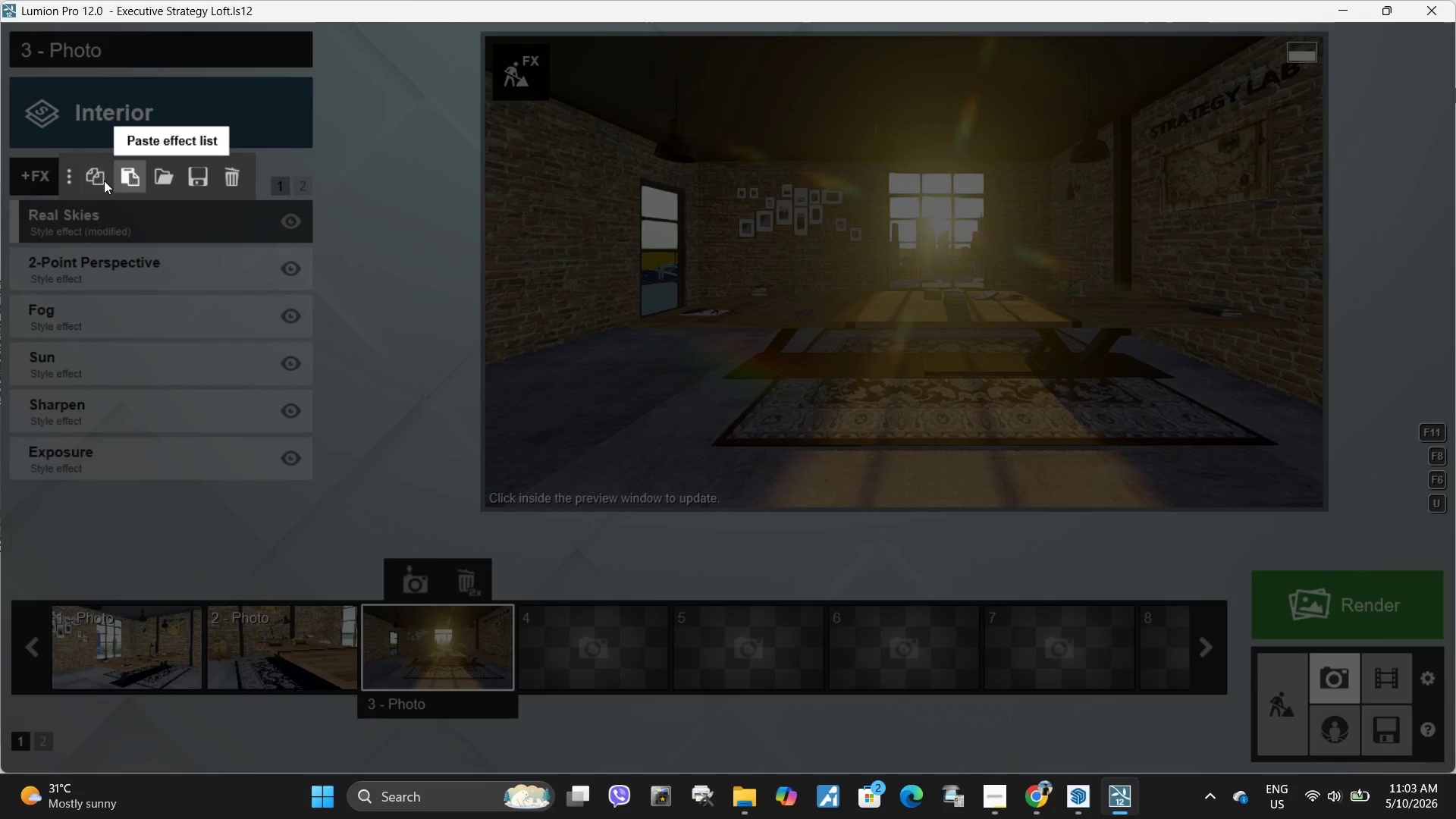 
left_click([102, 180])
 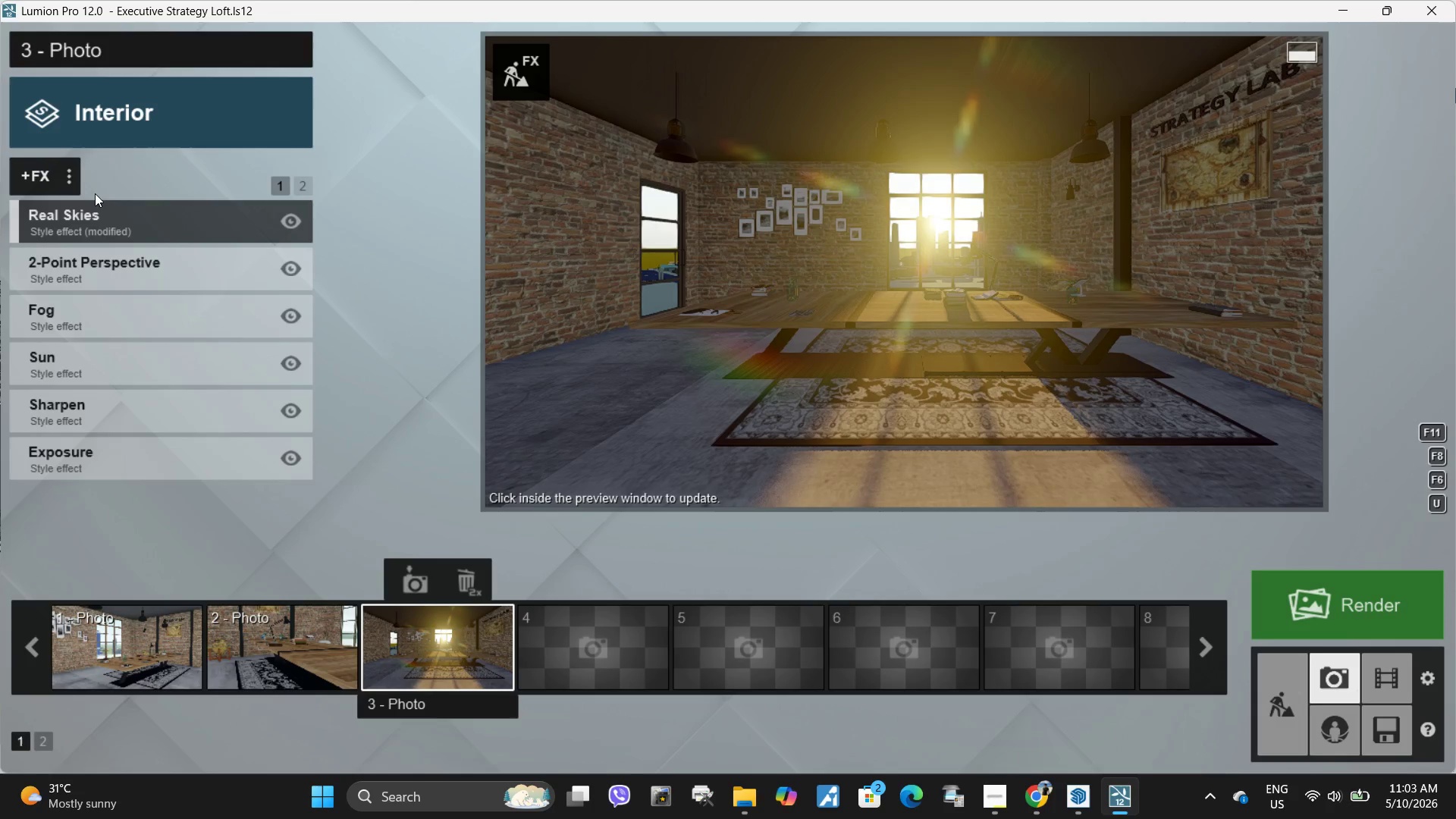 
mouse_move([89, 196])
 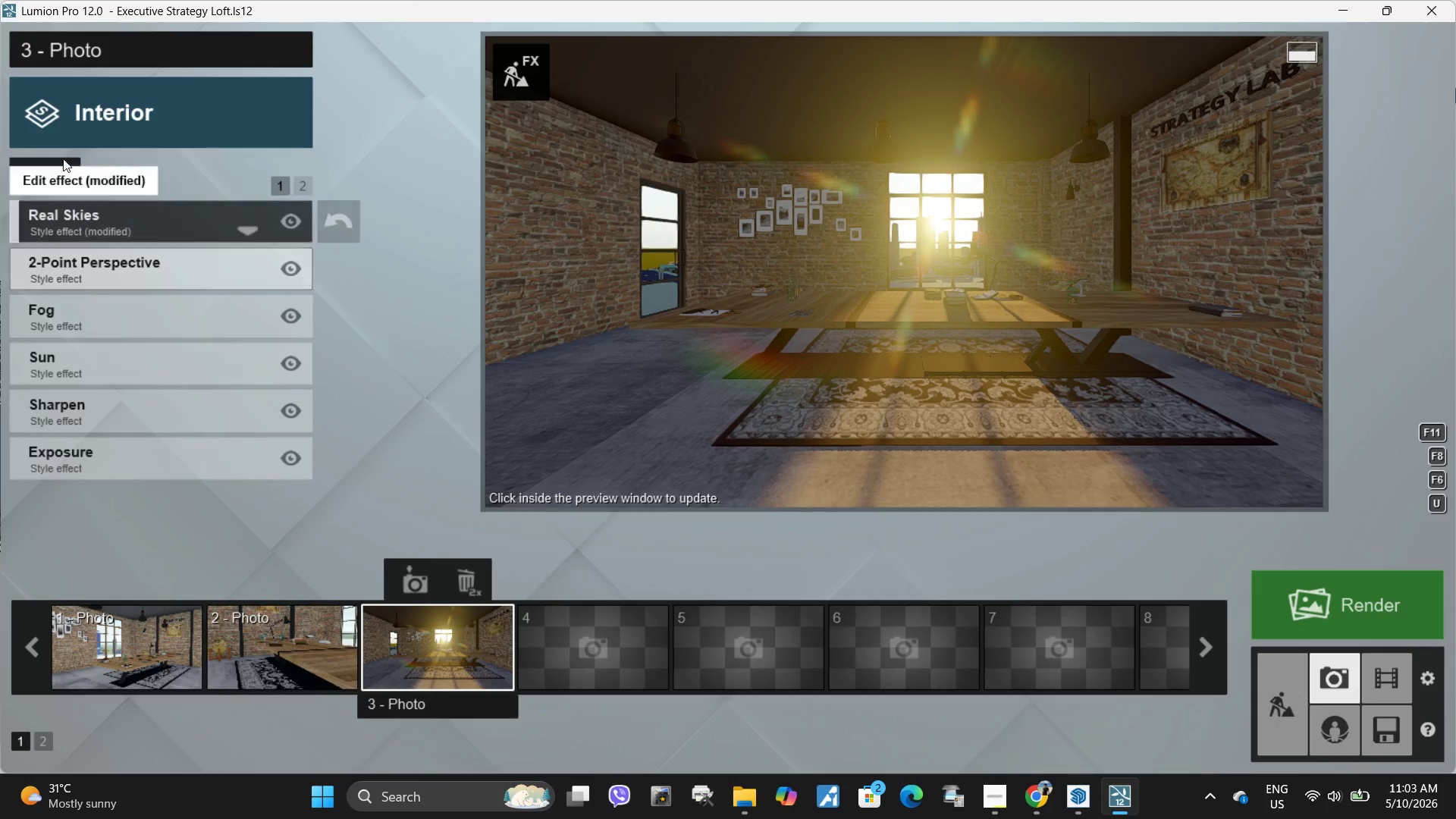 
left_click([66, 179])
 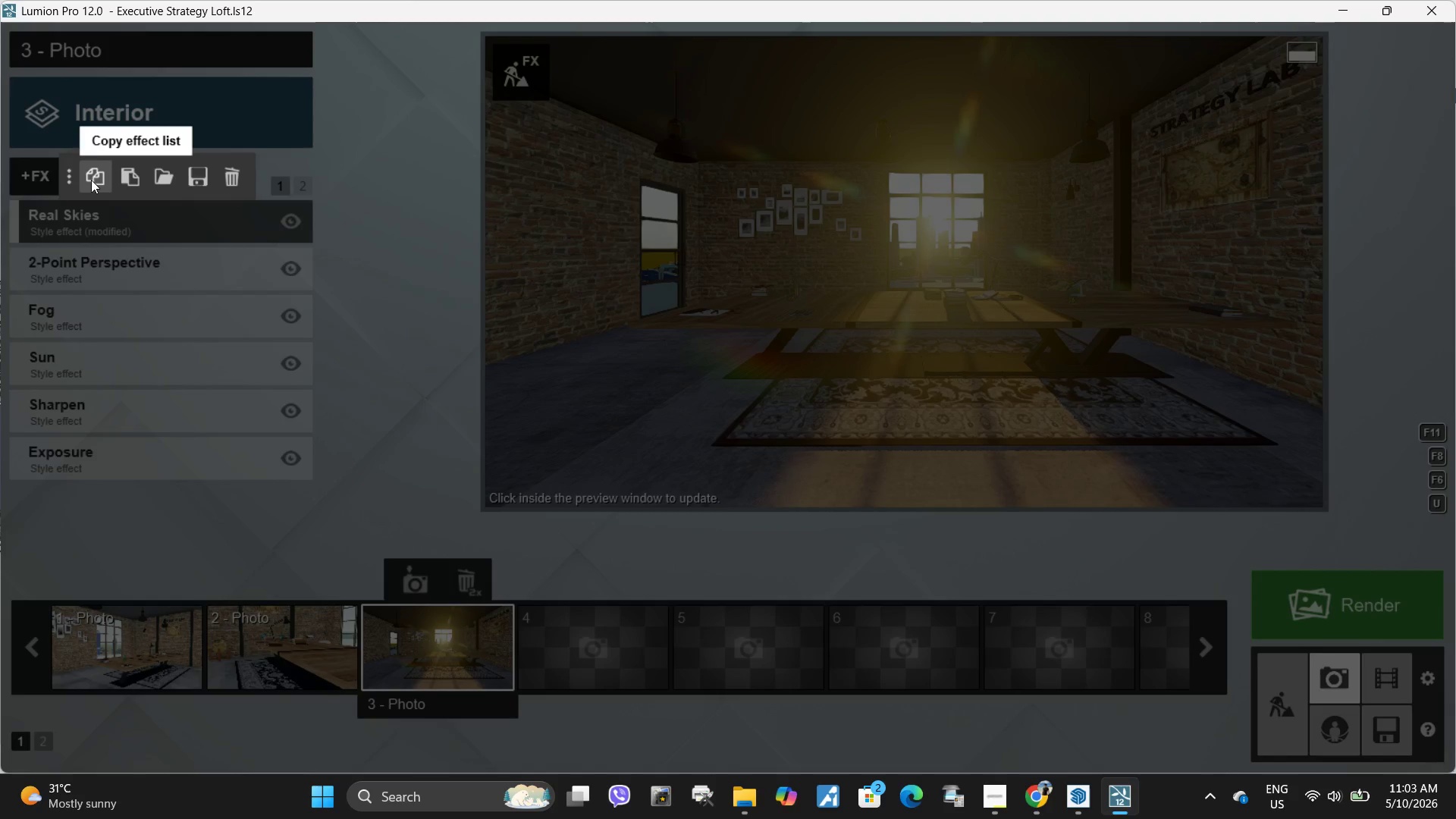 
left_click([91, 180])
 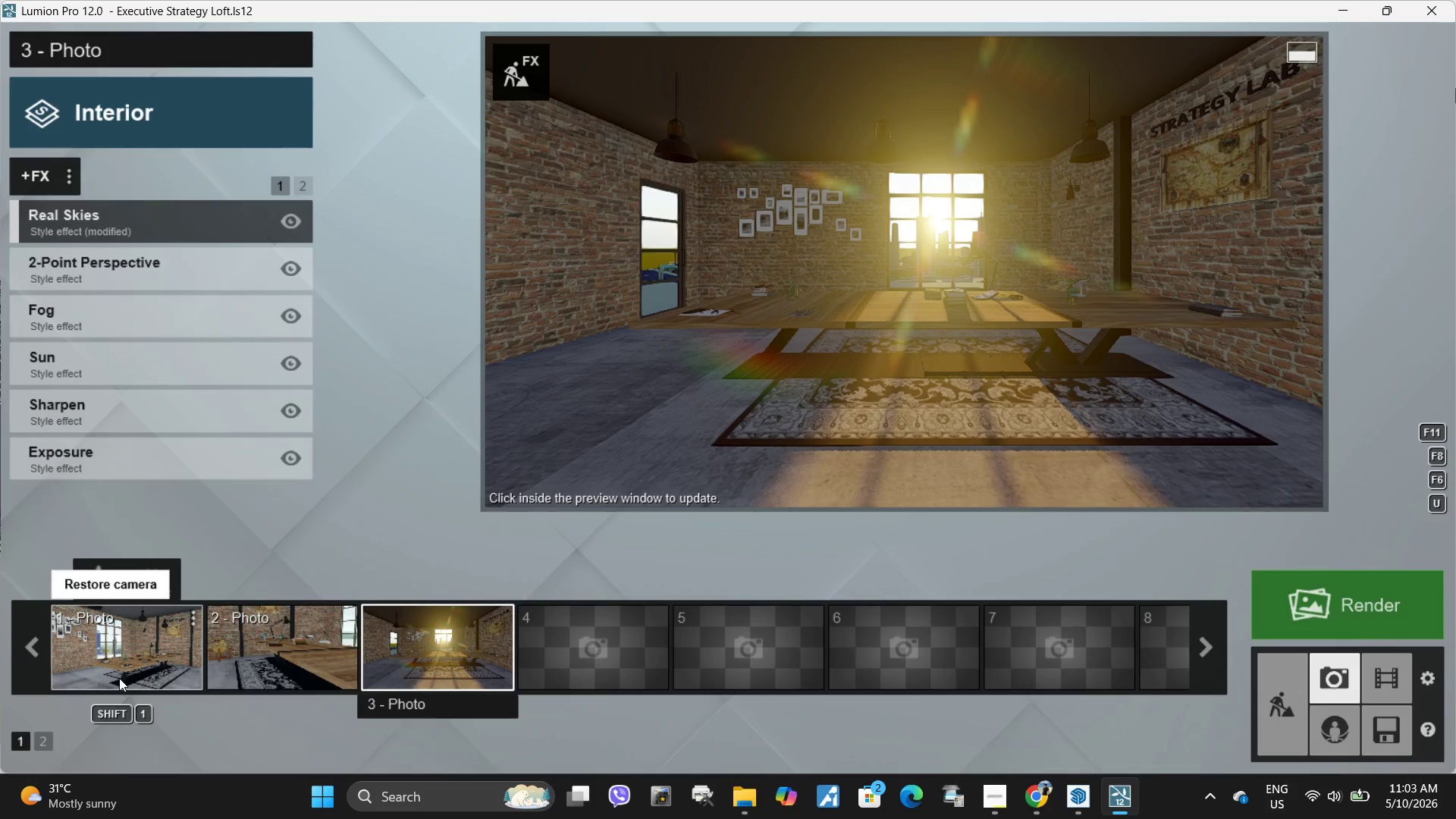 
left_click([119, 682])
 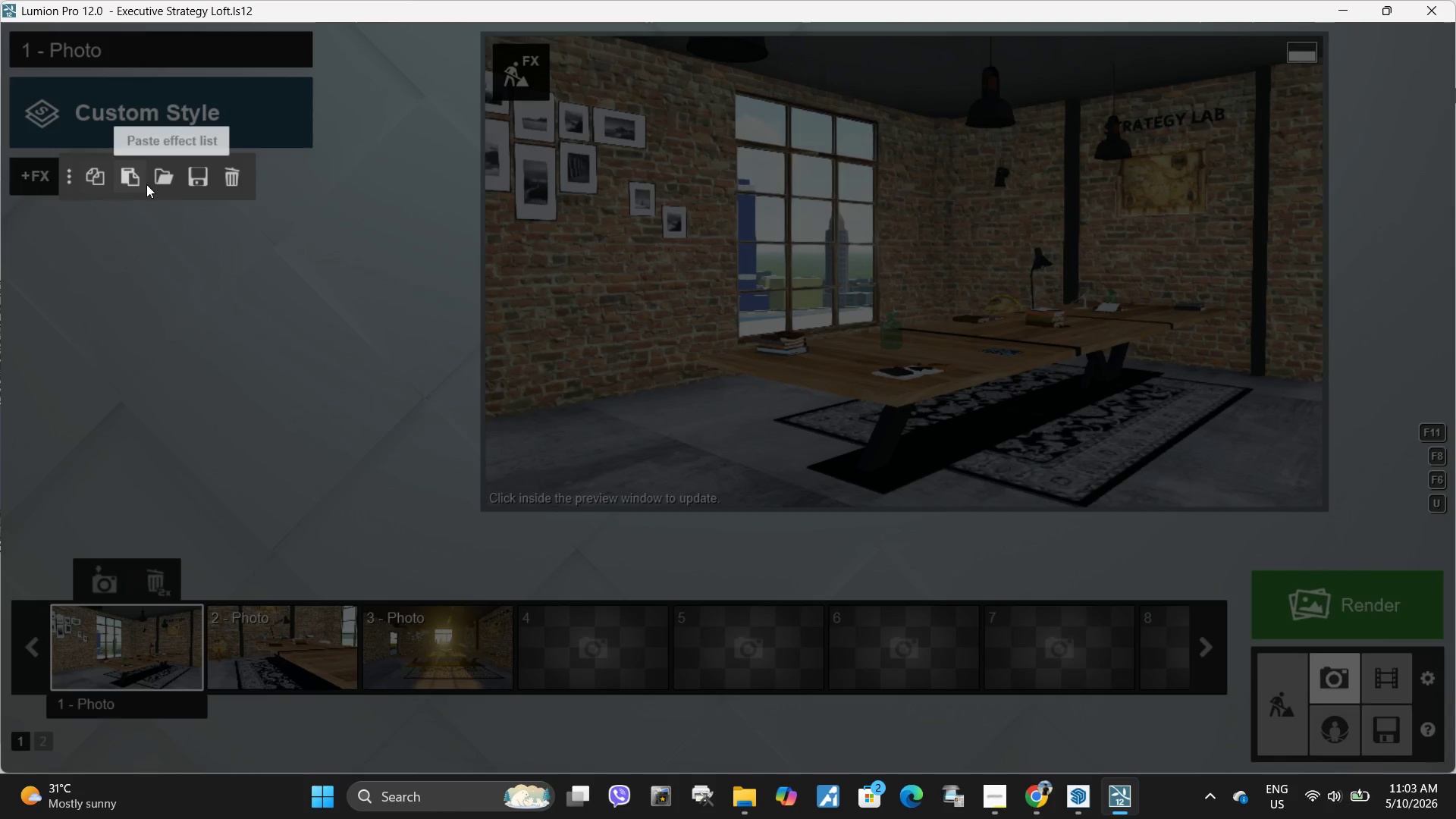 
left_click([137, 184])
 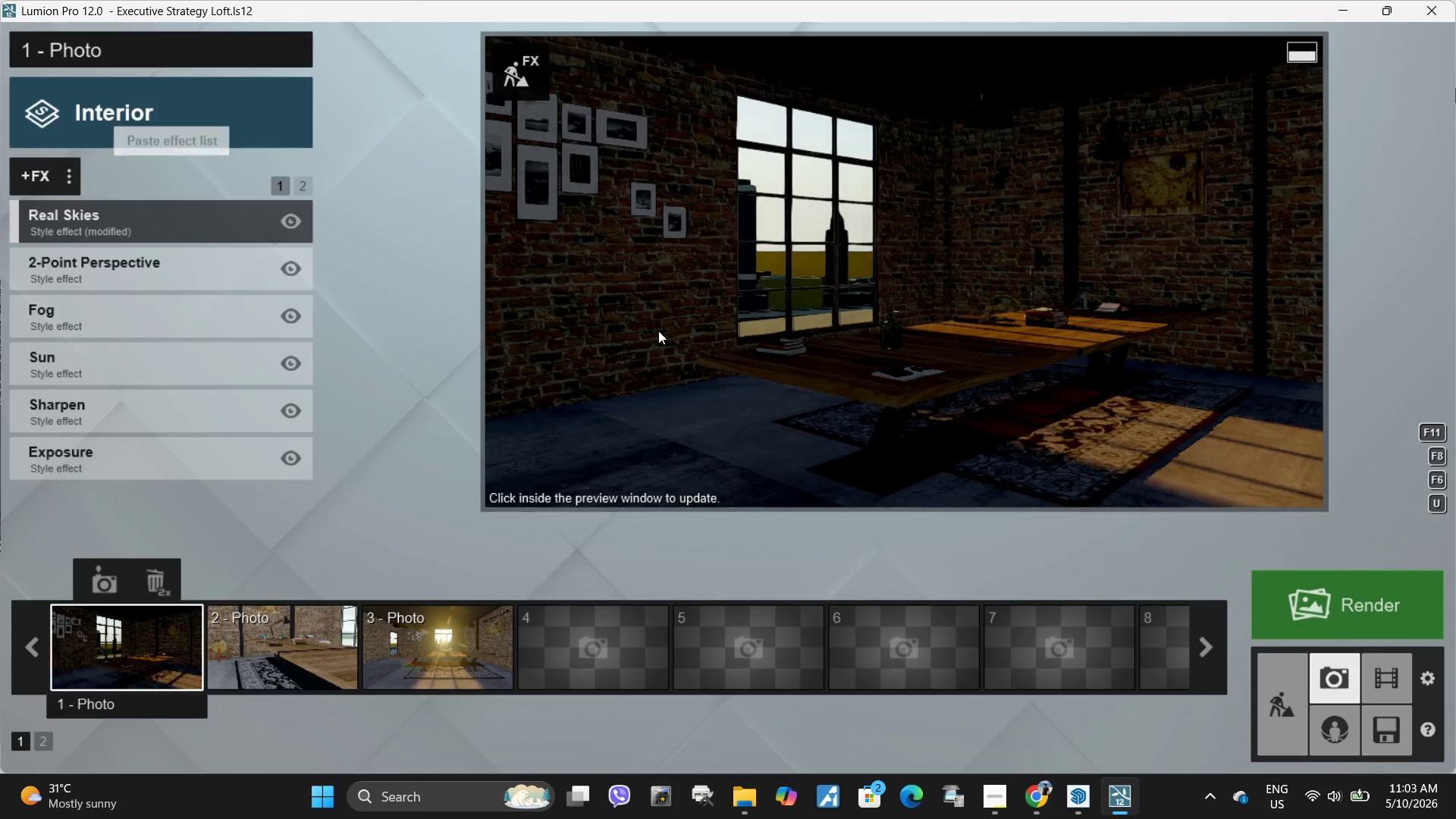 
left_click([843, 340])
 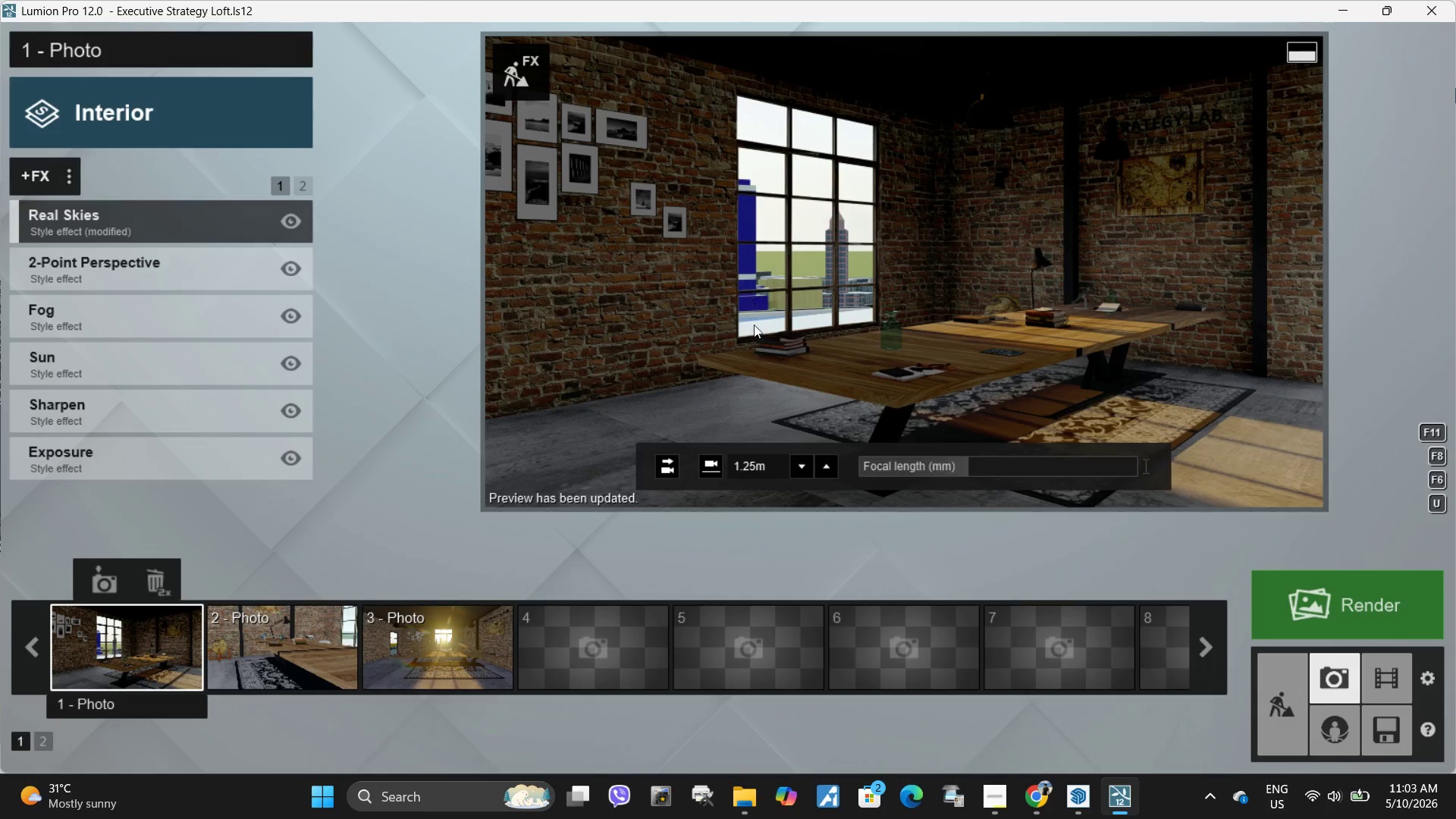 
wait(5.42)
 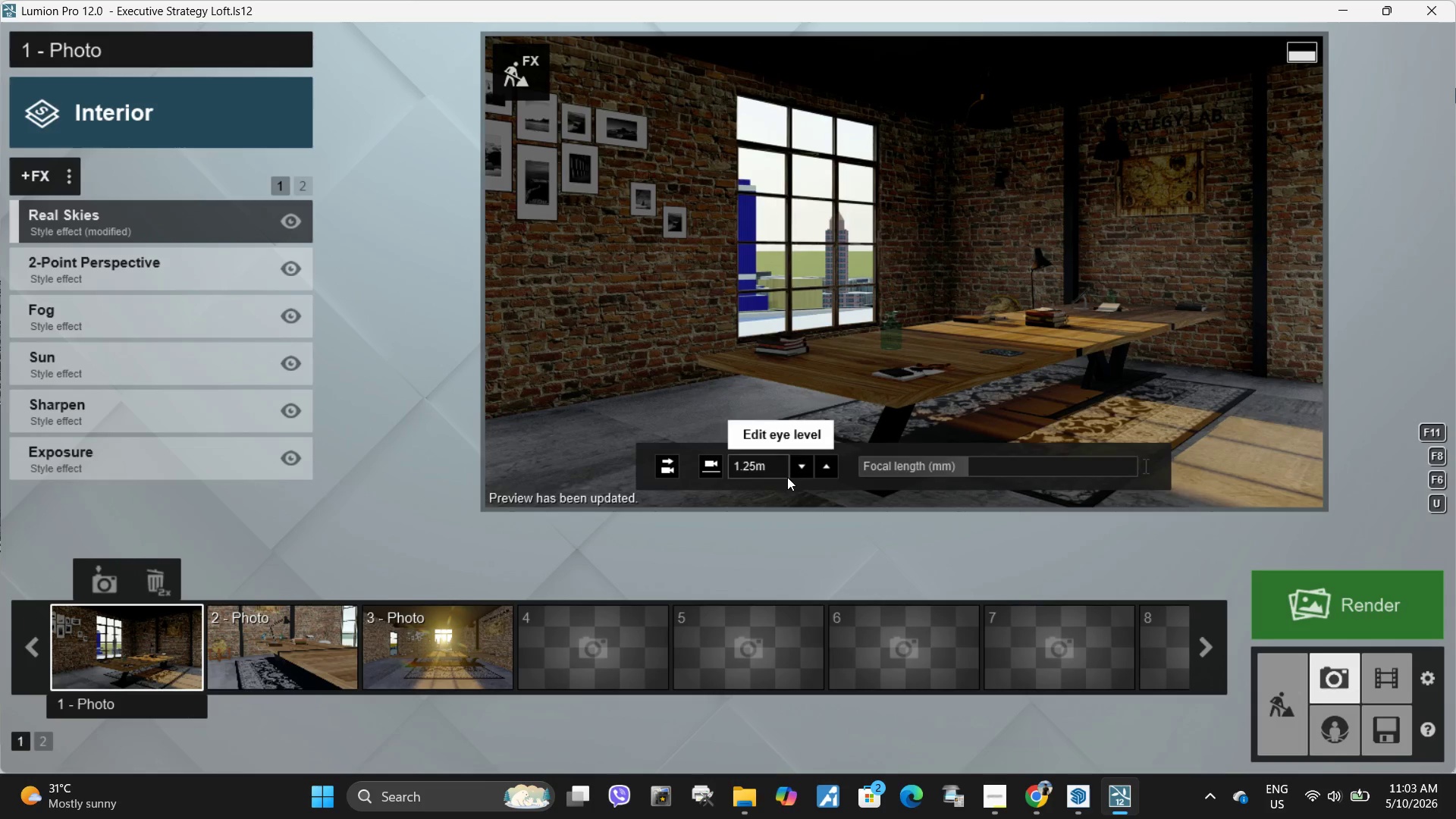 
left_click([303, 187])
 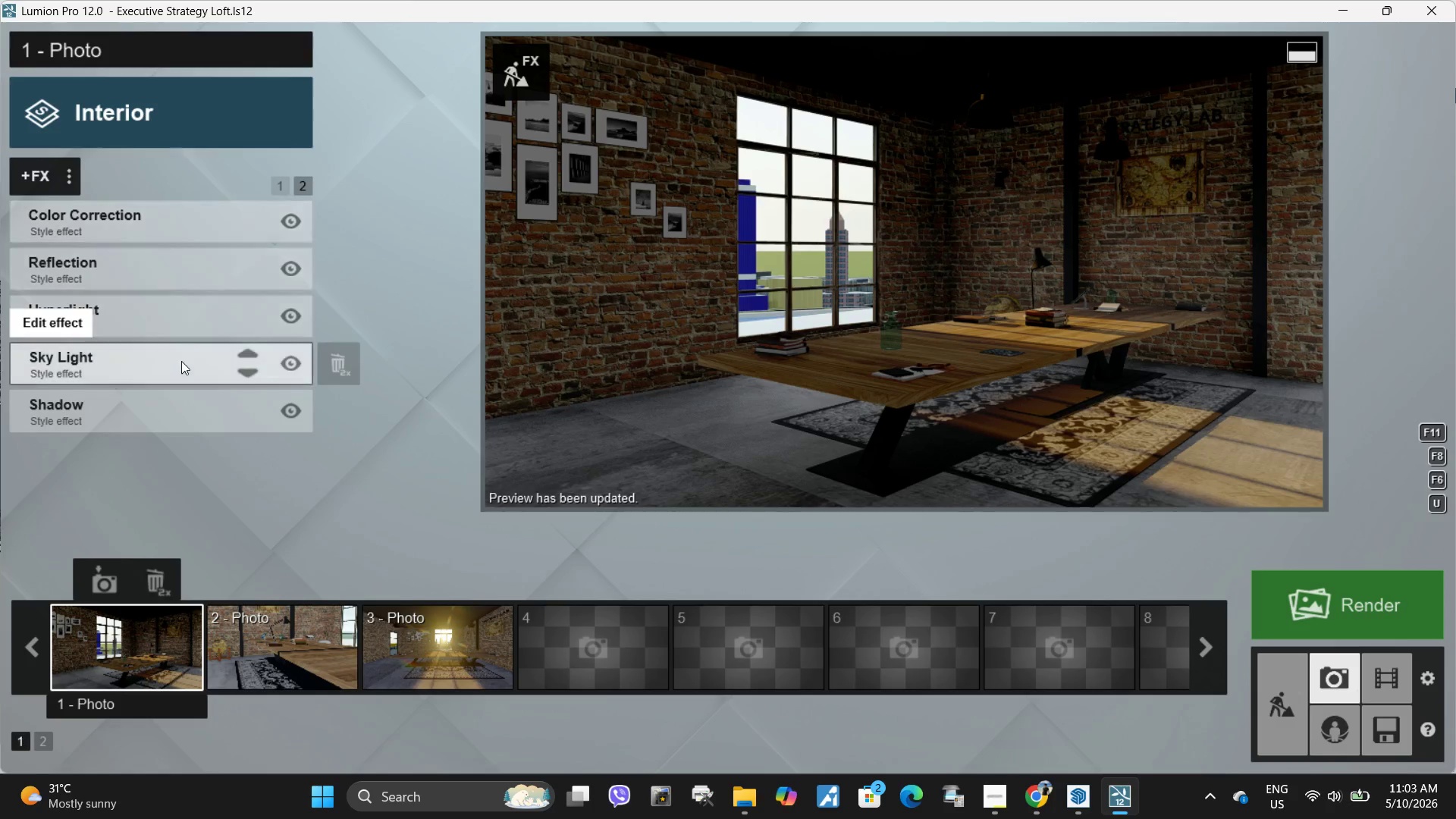 
left_click([174, 322])
 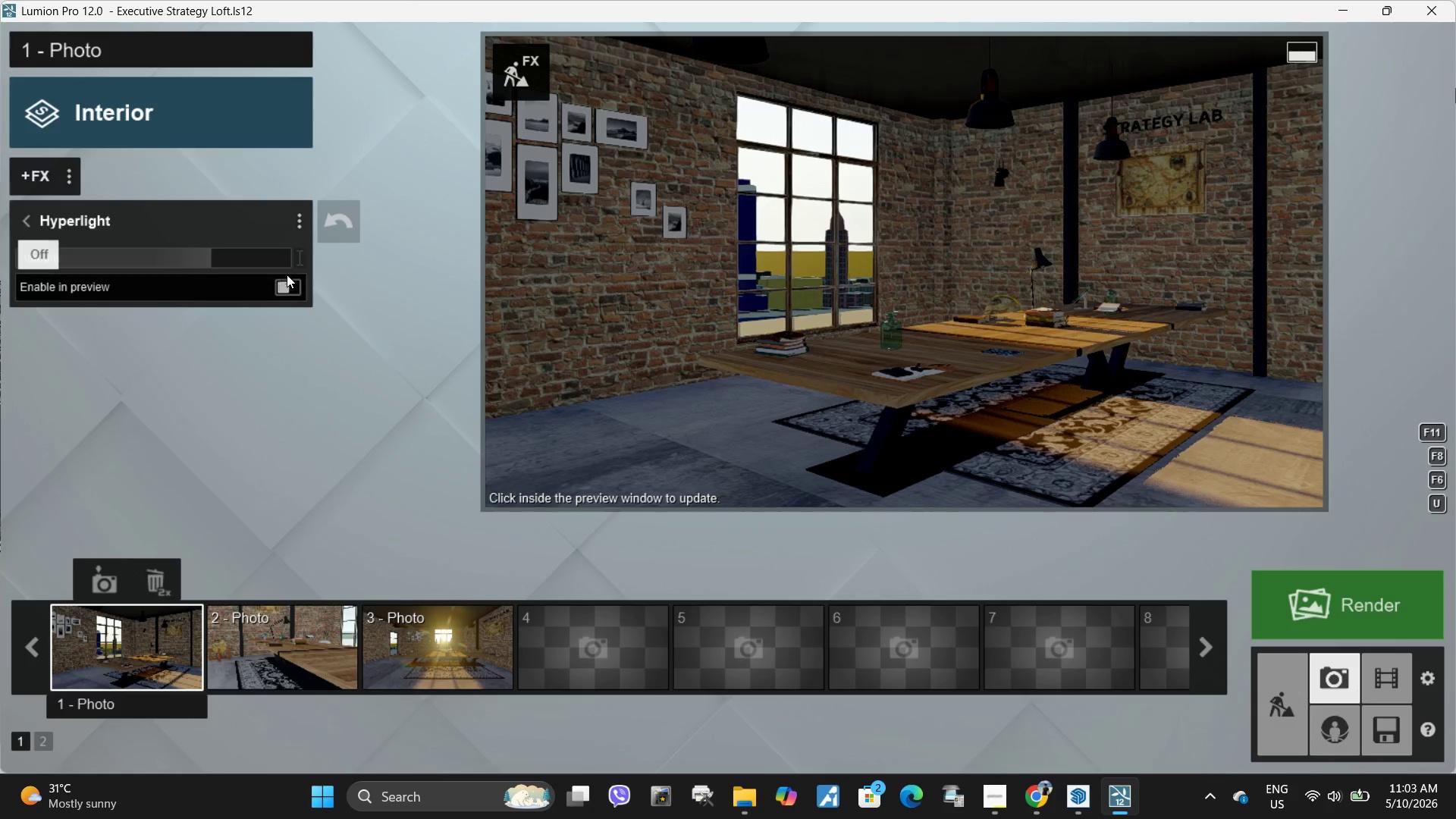 
left_click([287, 283])
 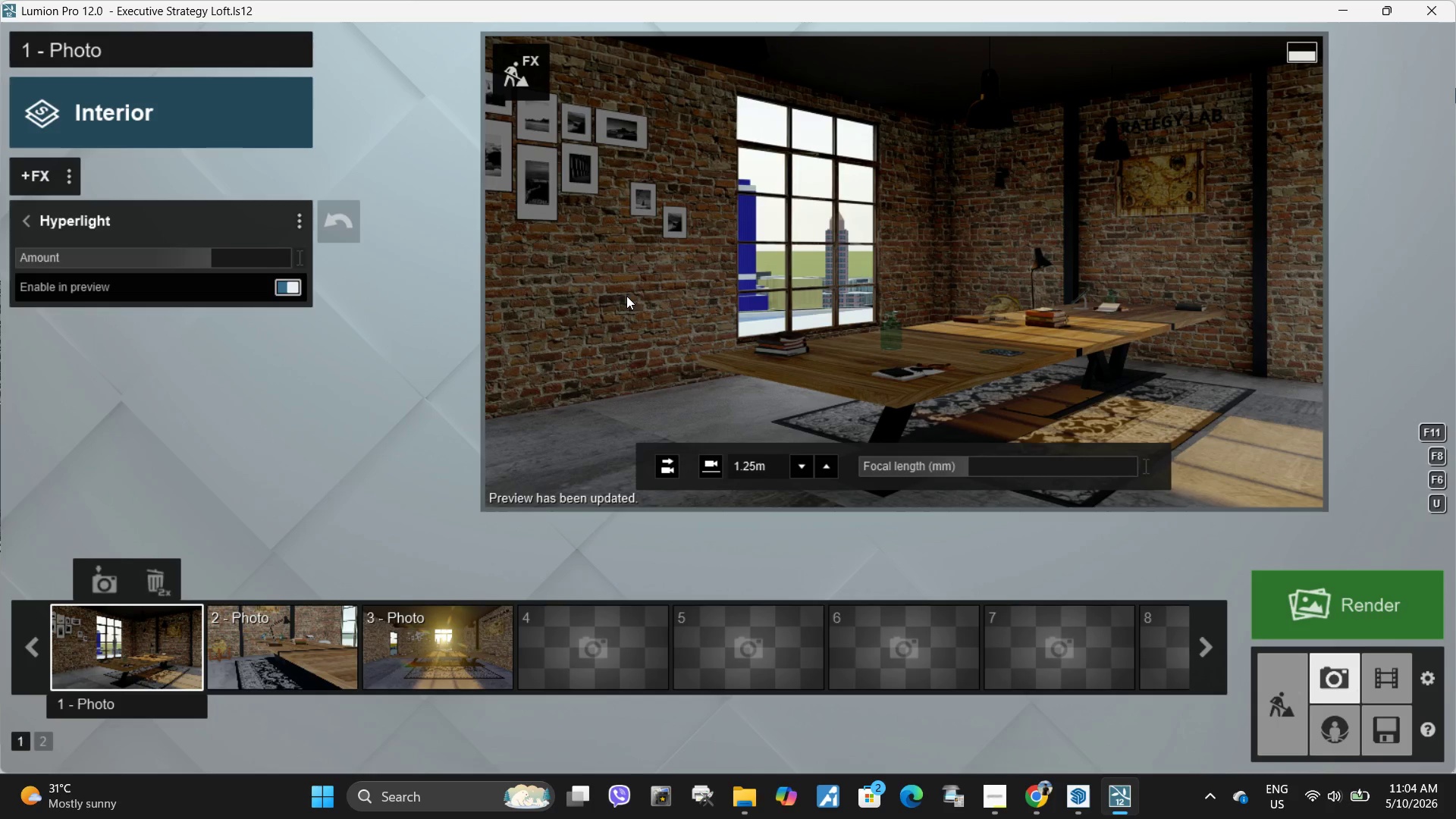 
wait(17.39)
 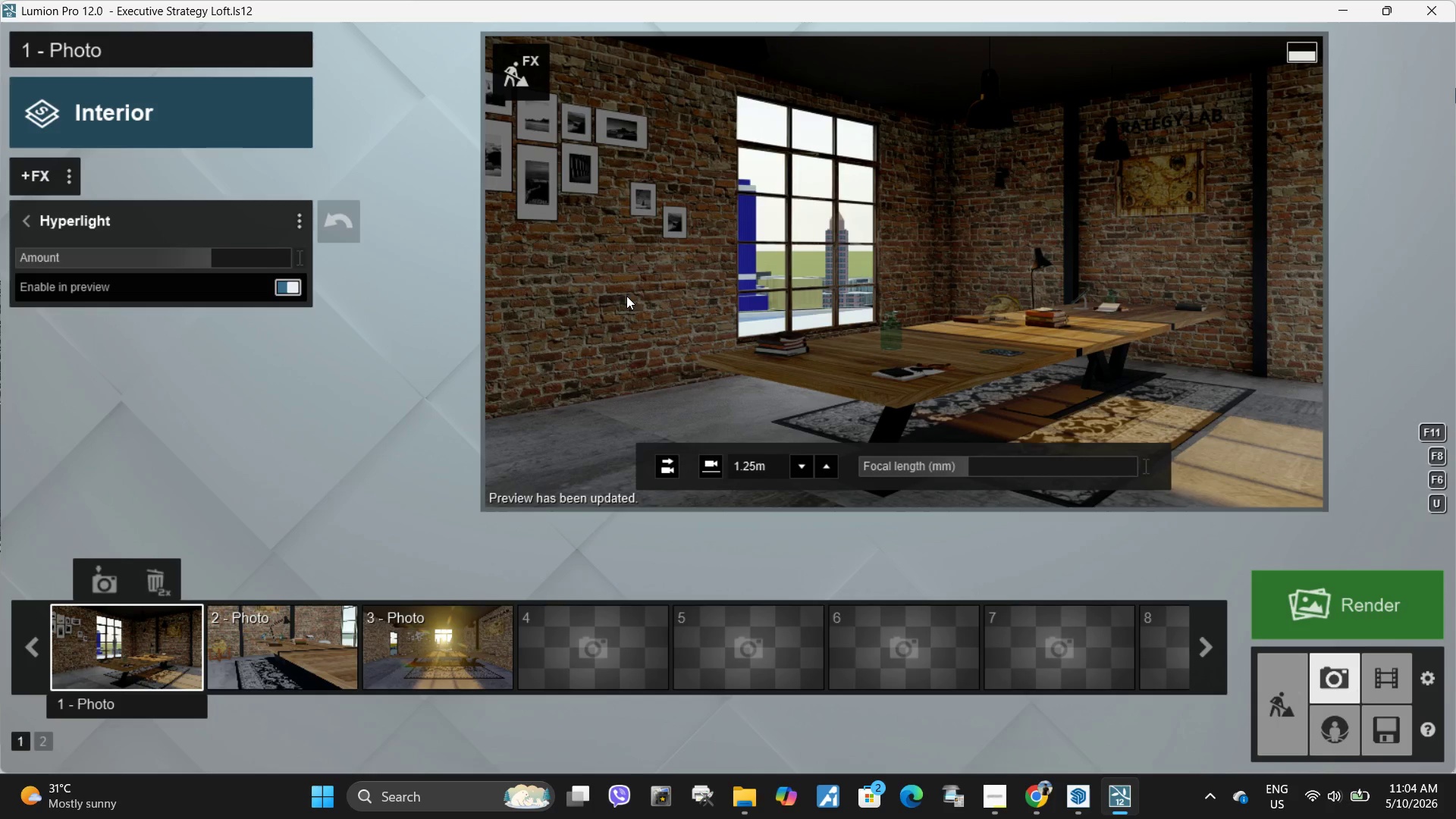 
left_click_drag(start_coordinate=[213, 259], to_coordinate=[518, 258])
 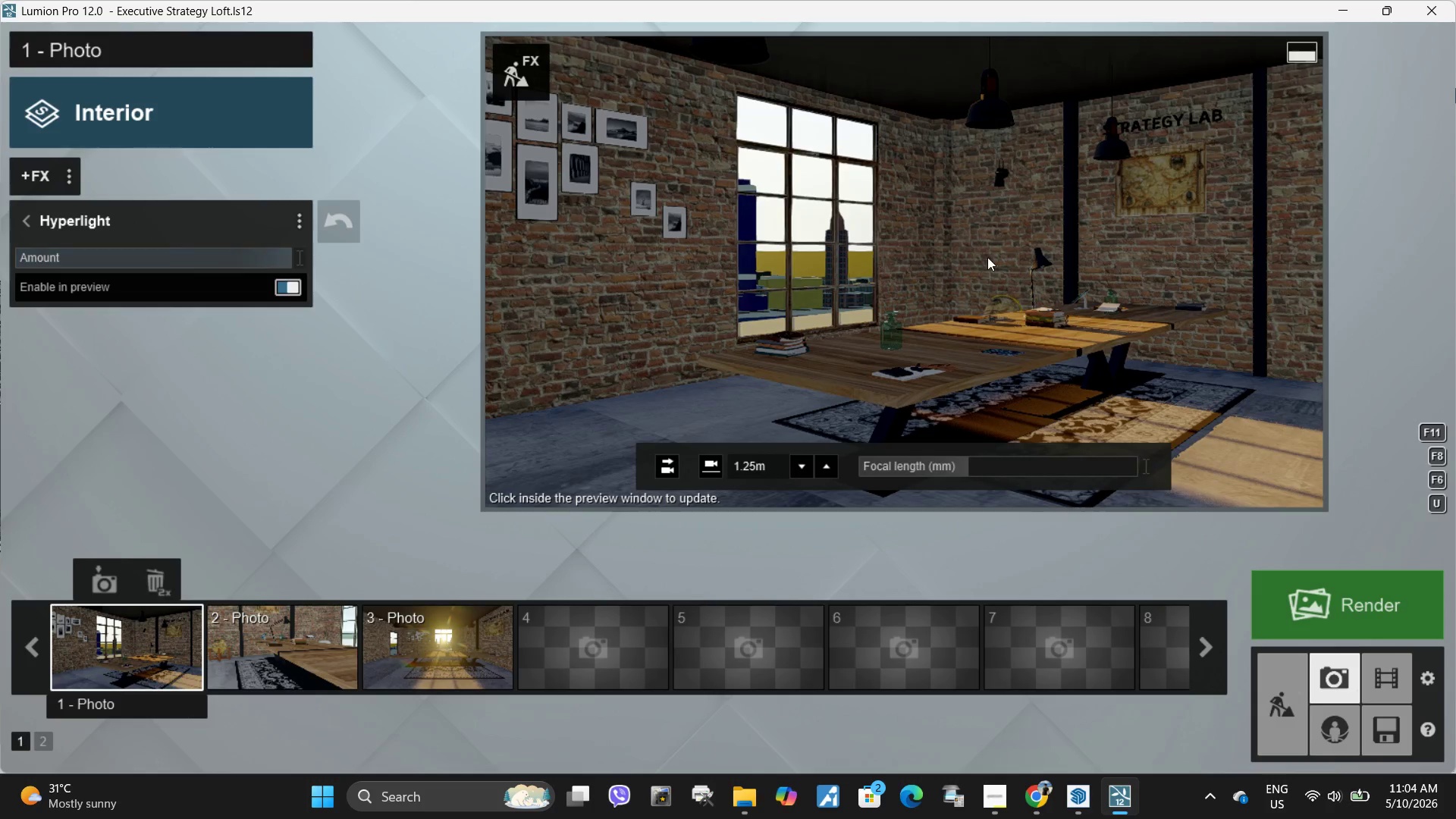 
double_click([987, 257])
 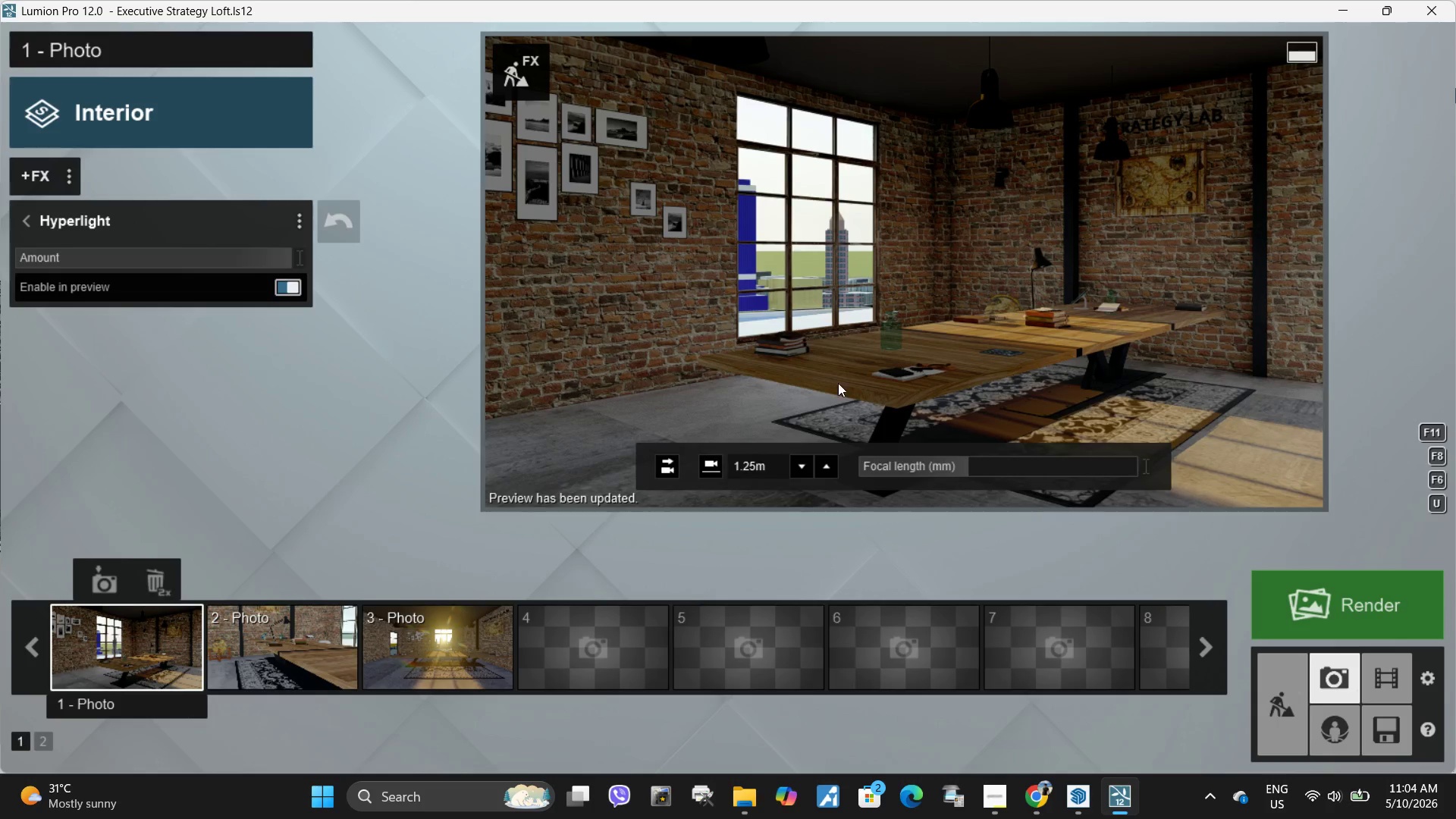 
left_click([1272, 685])
 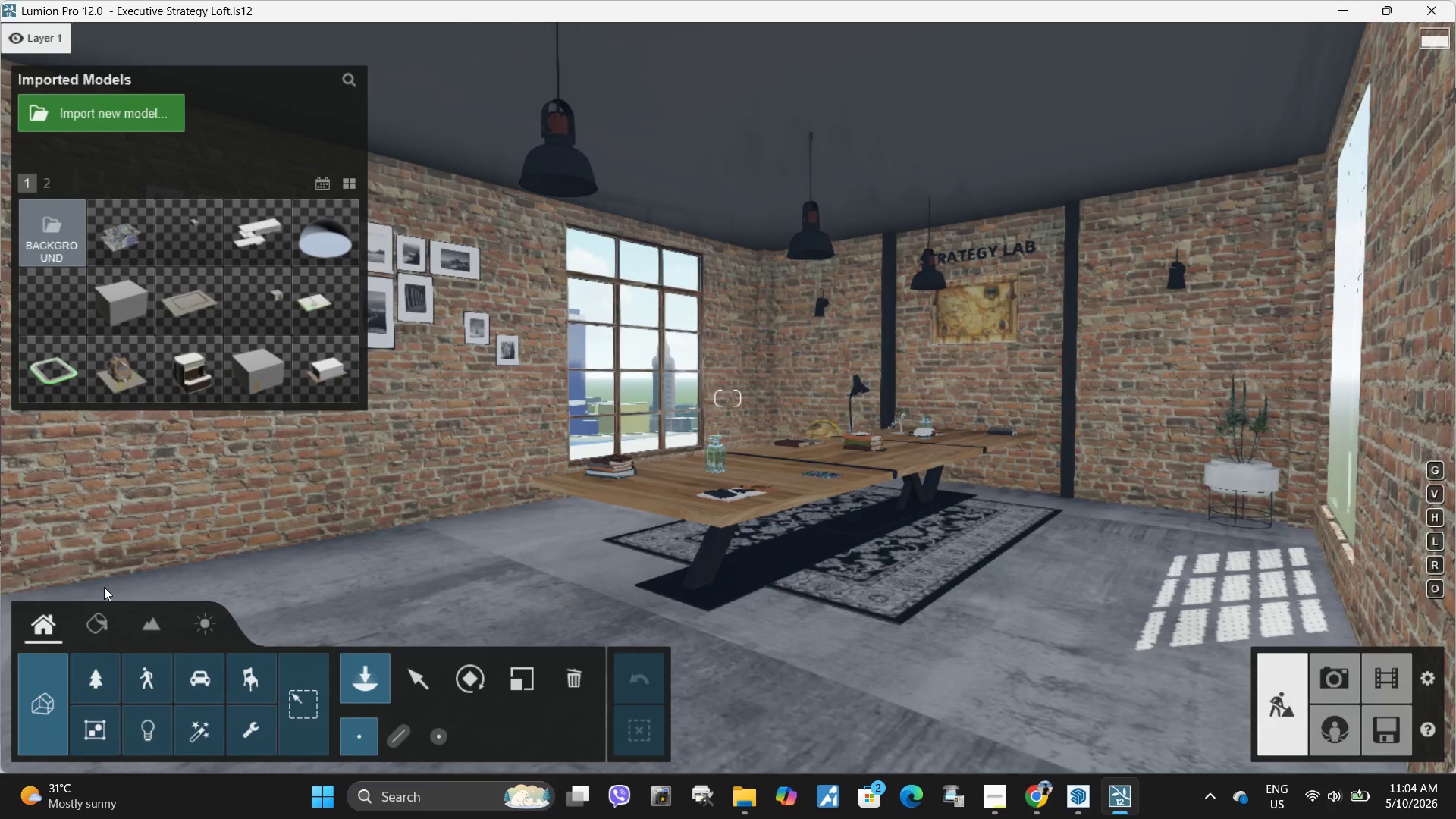 
left_click([253, 679])
 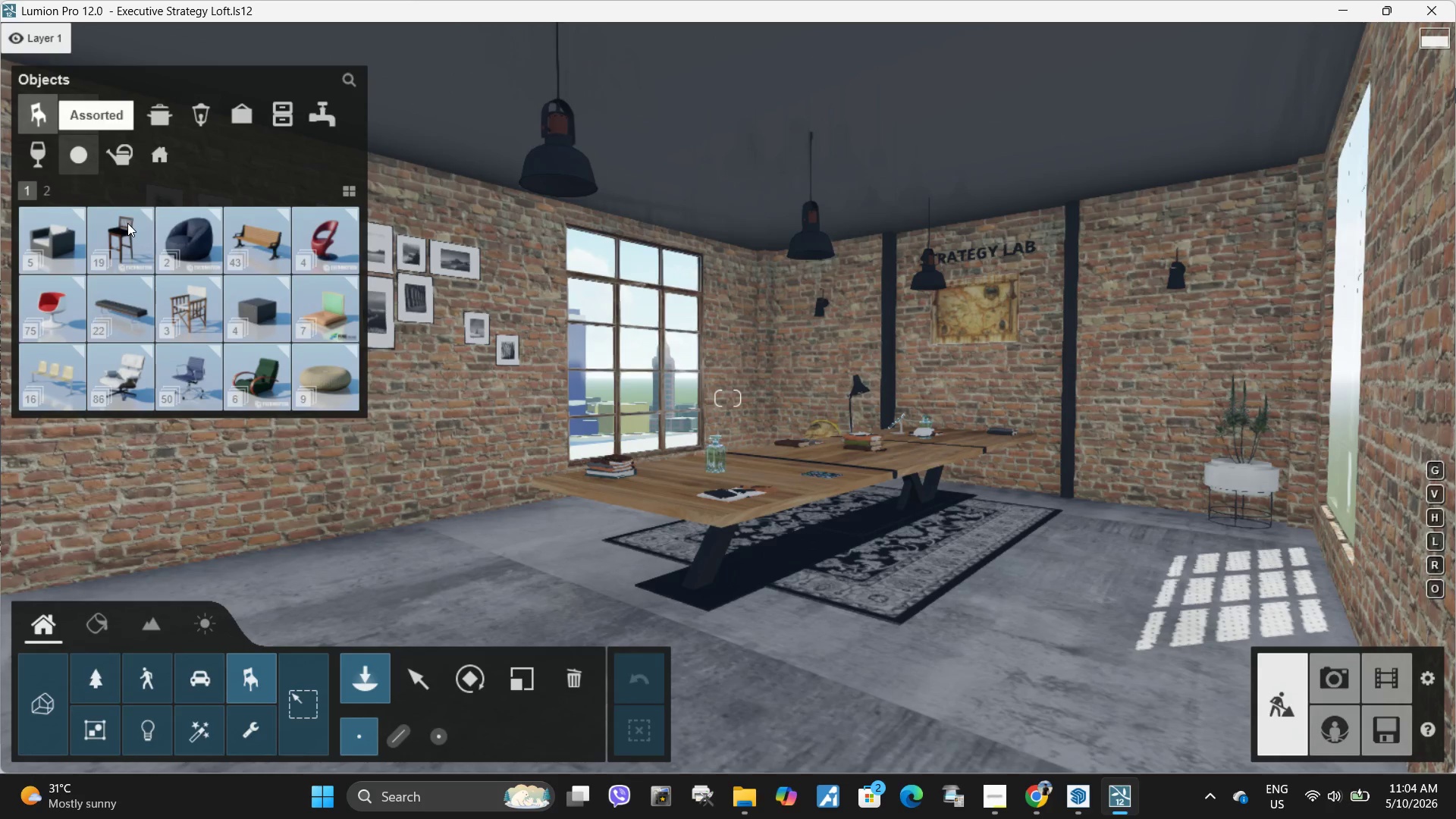 
mouse_move([63, 171])
 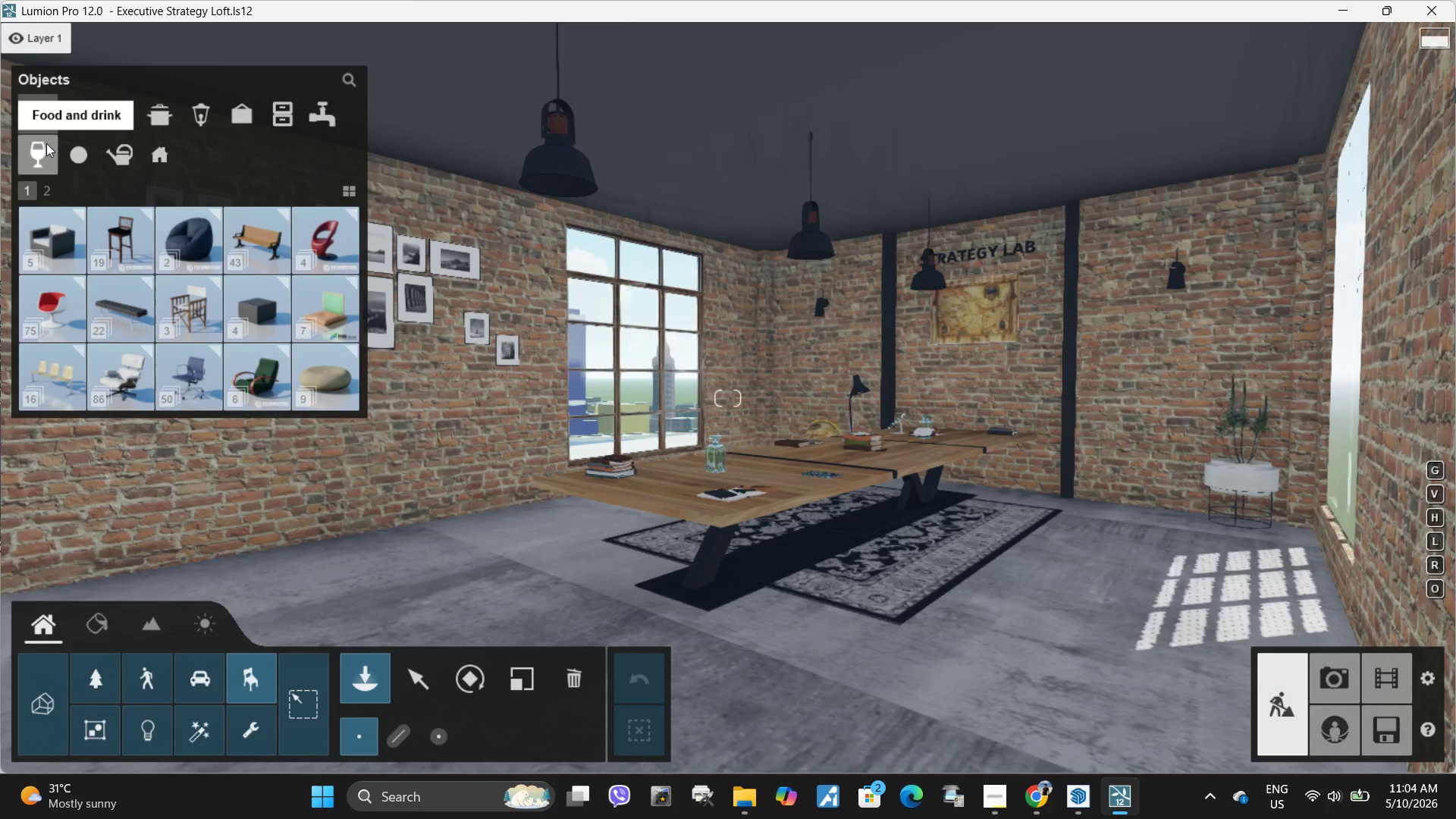 
wait(8.57)
 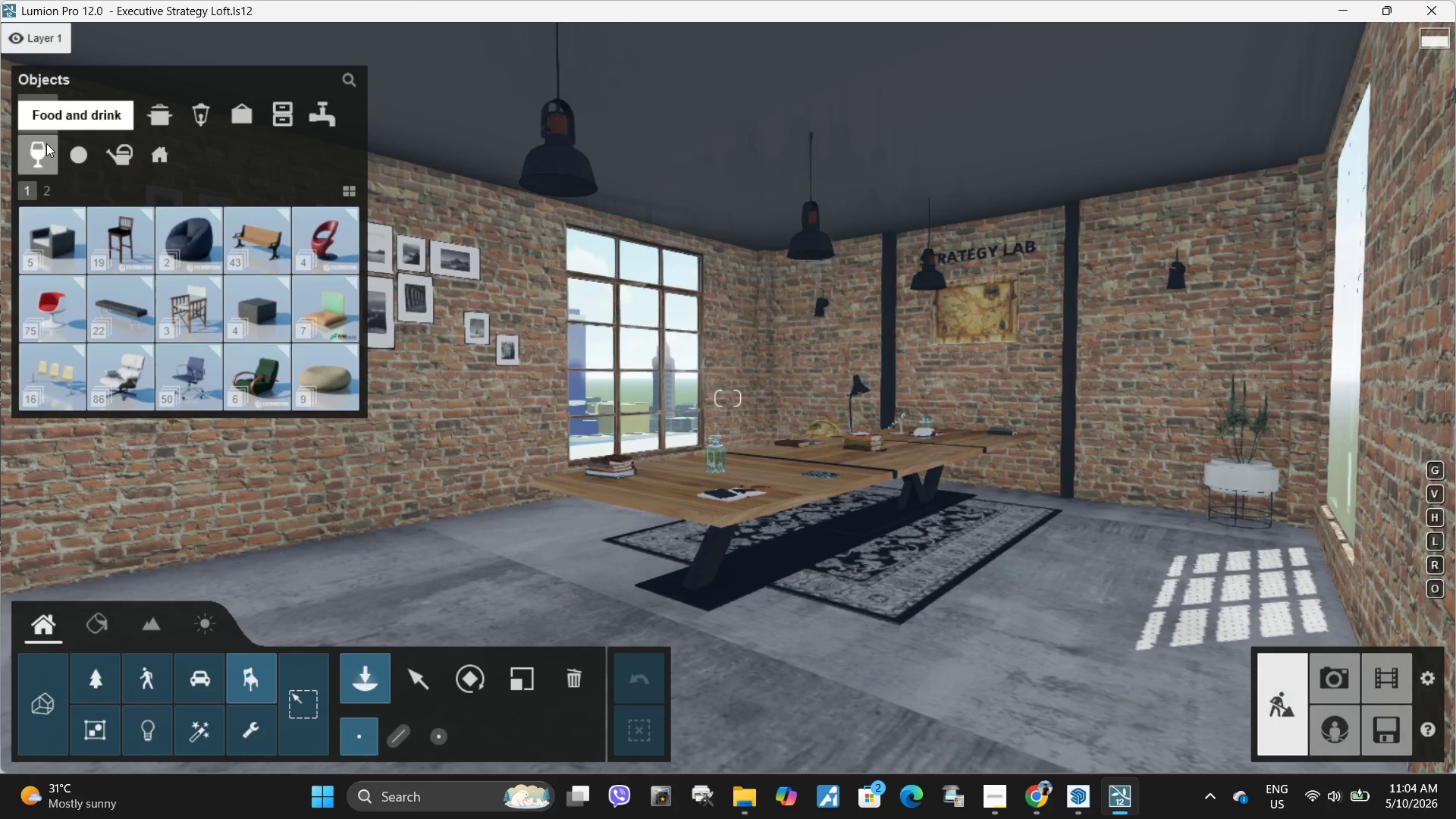 
left_click([44, 188])
 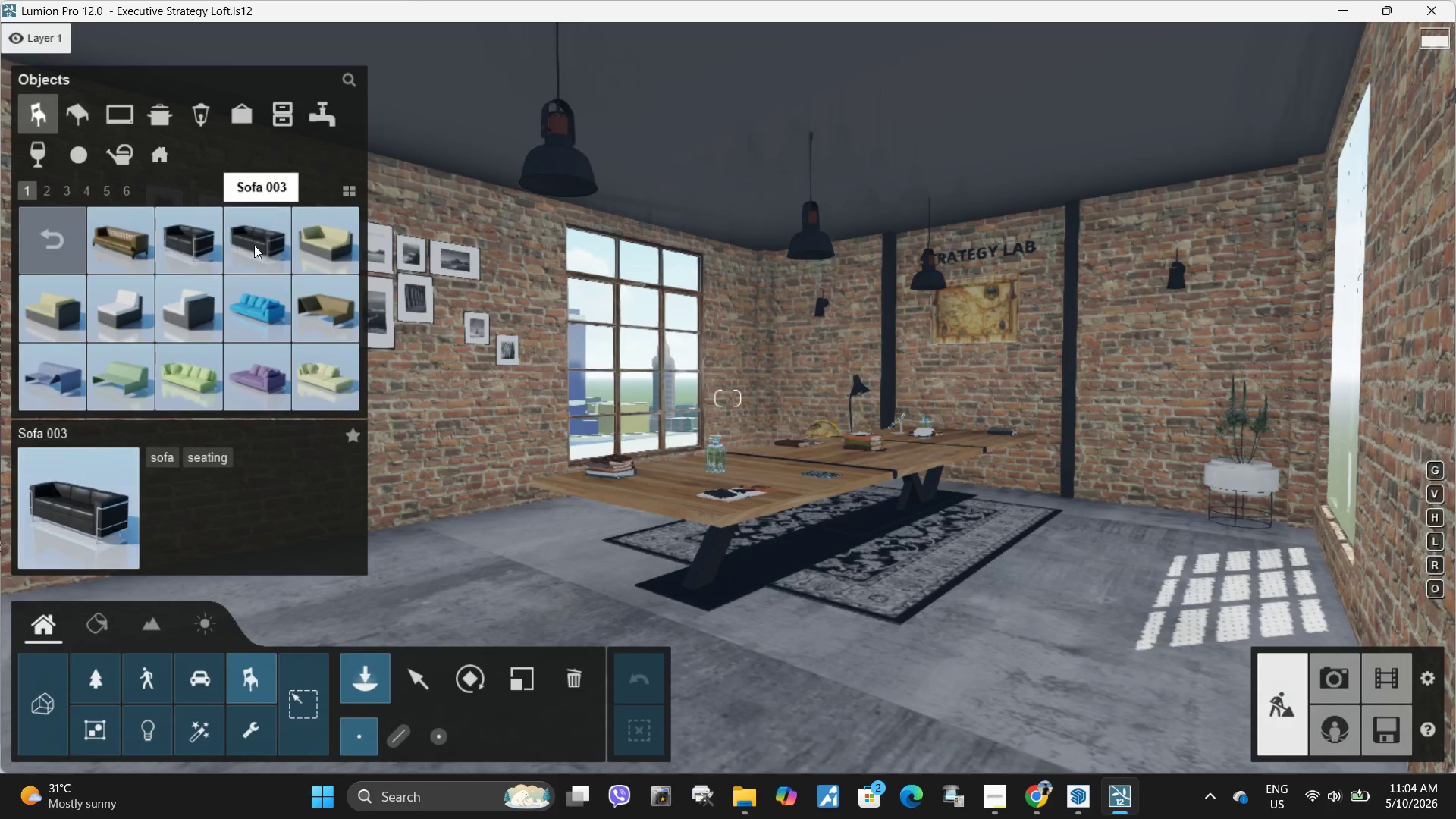 
key(Q)
 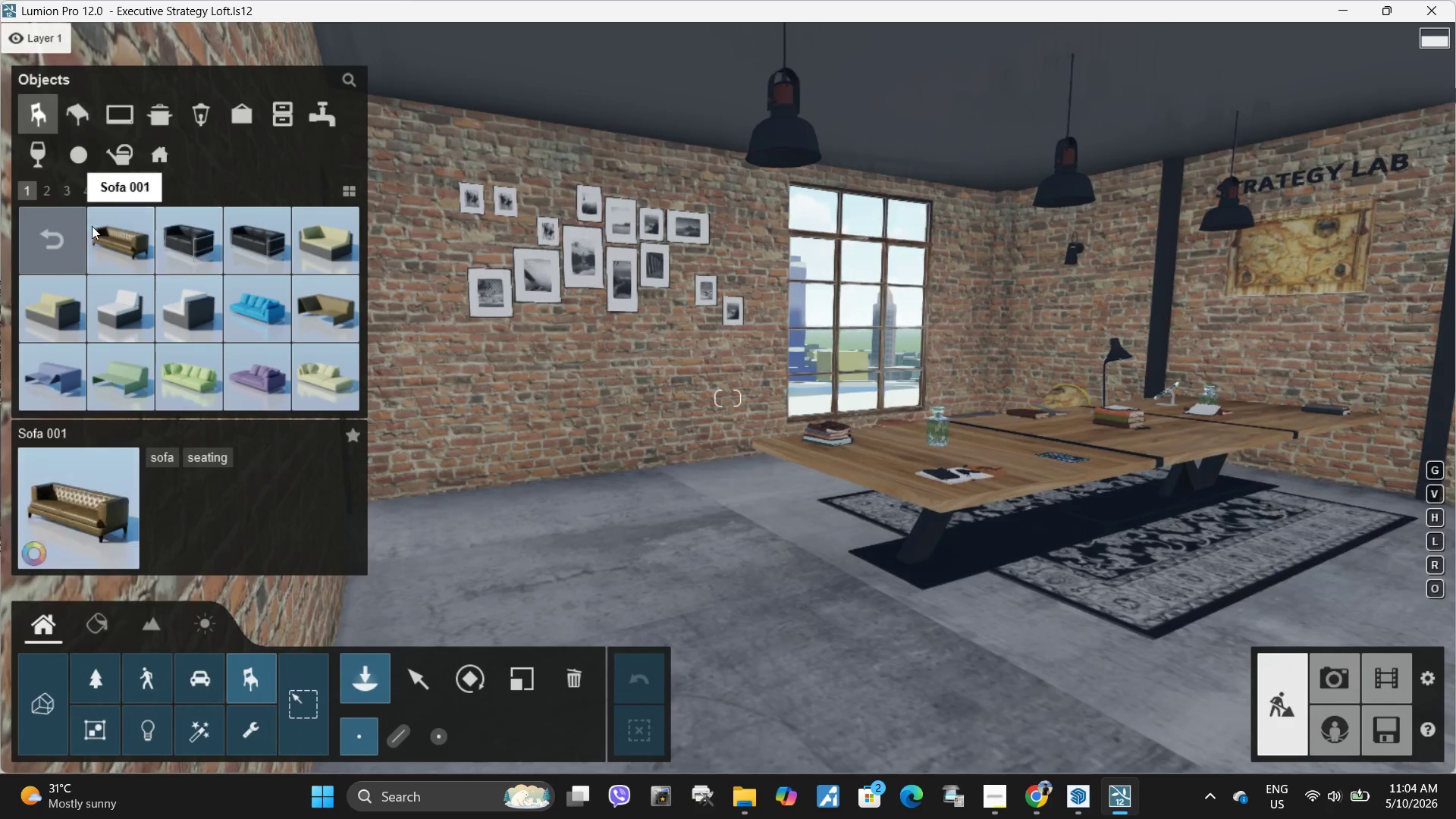 
left_click([62, 246])
 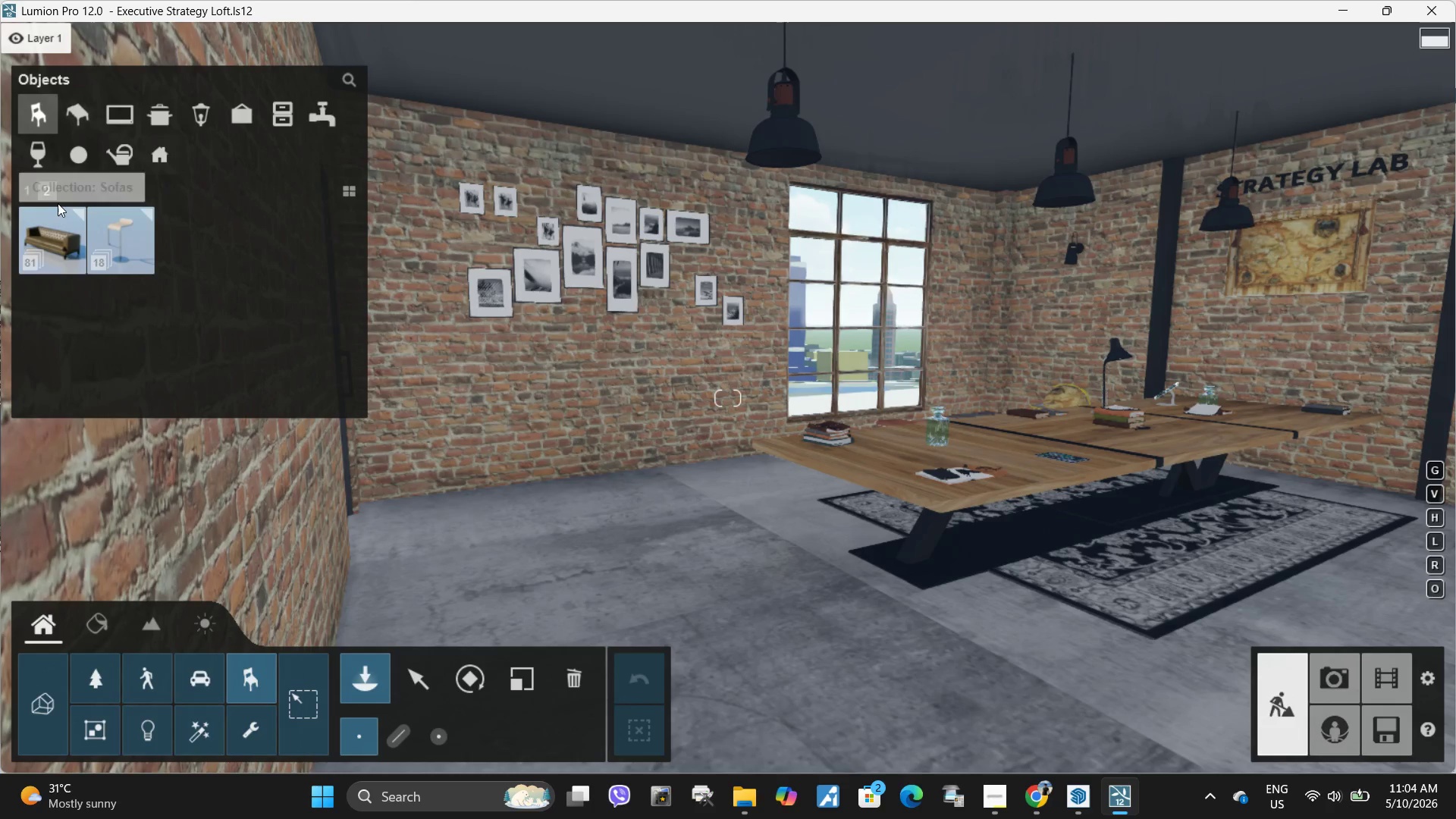 
left_click([24, 192])
 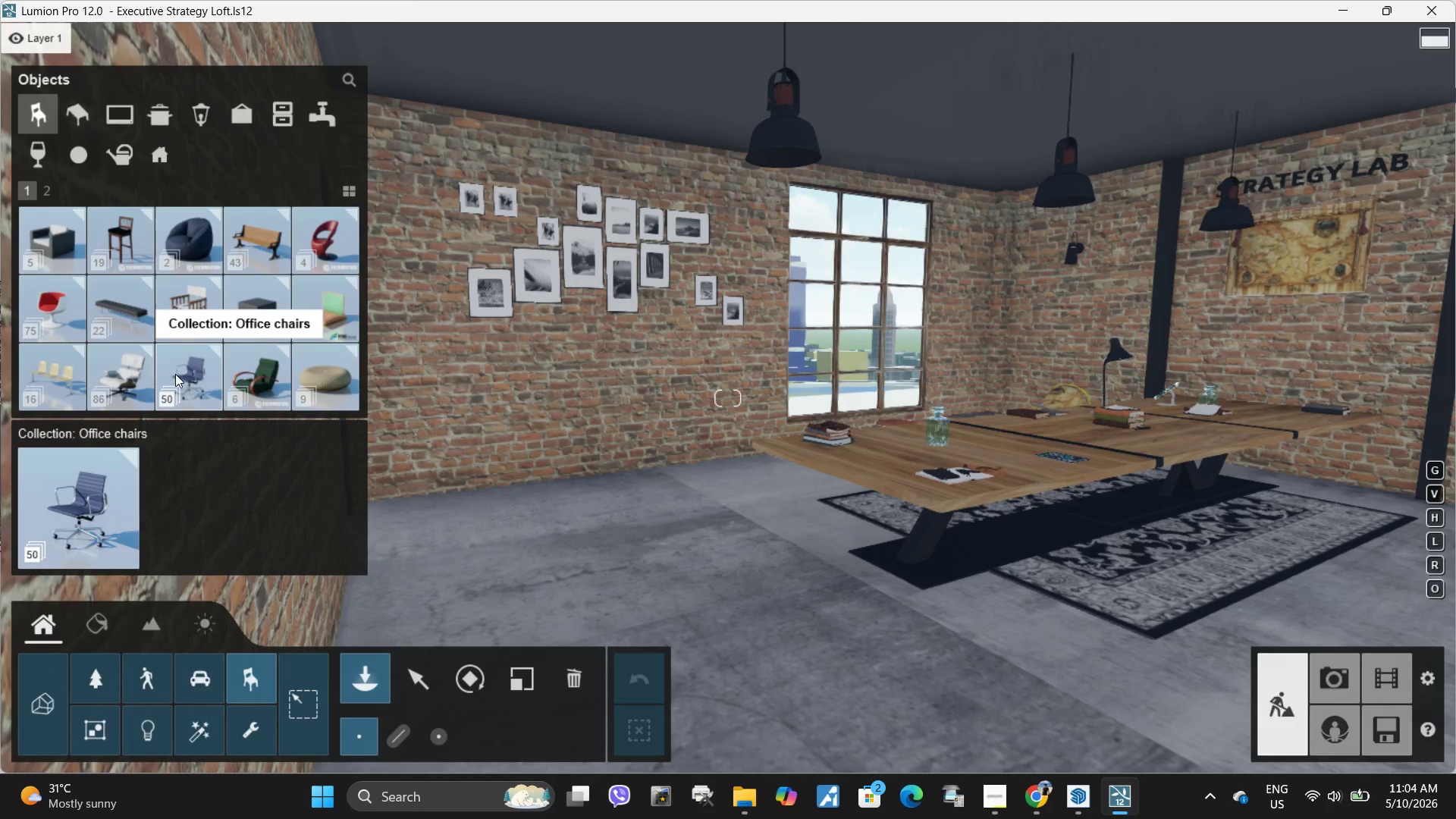 
left_click([183, 374])
 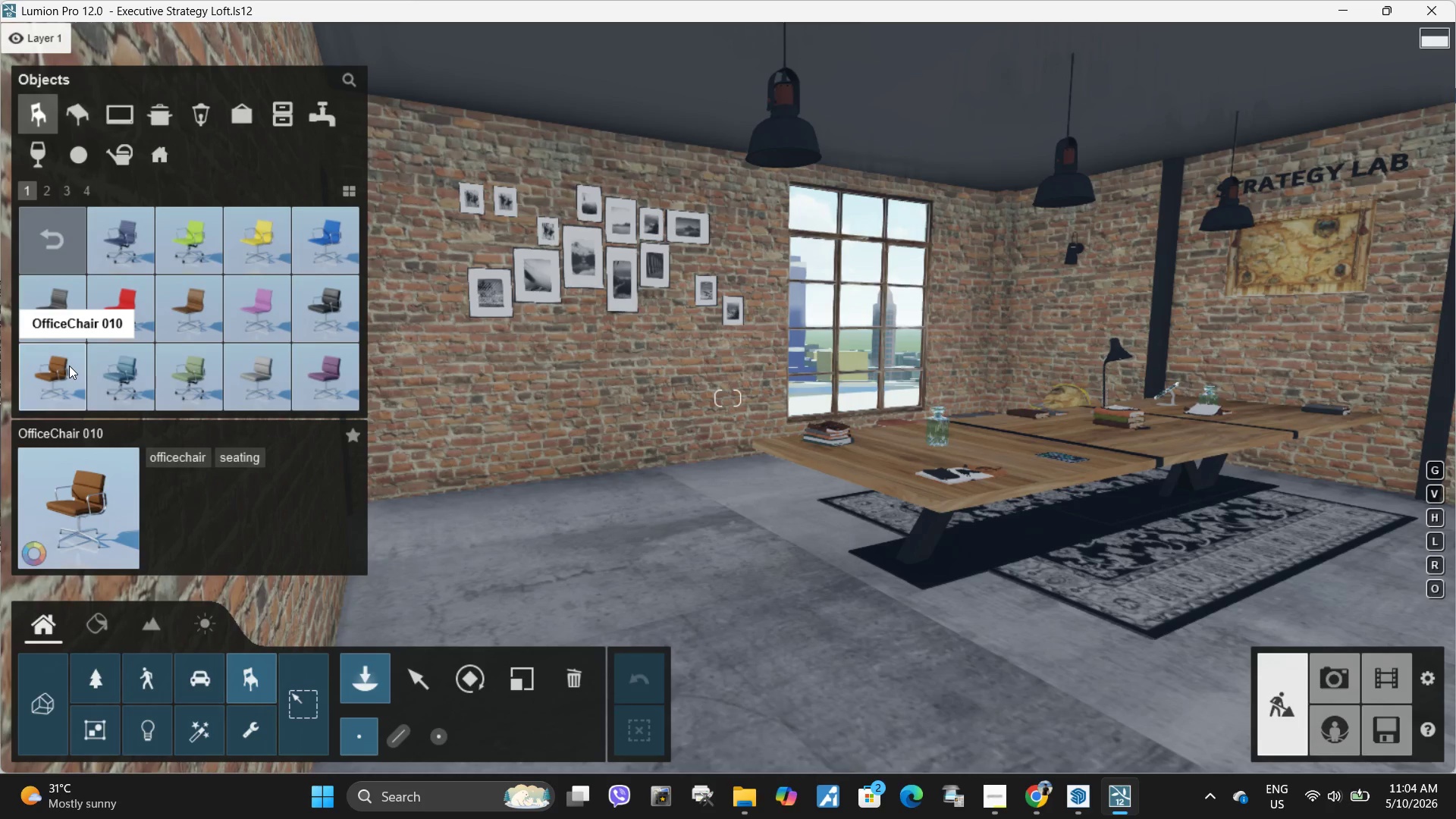 
mouse_move([362, 334])
 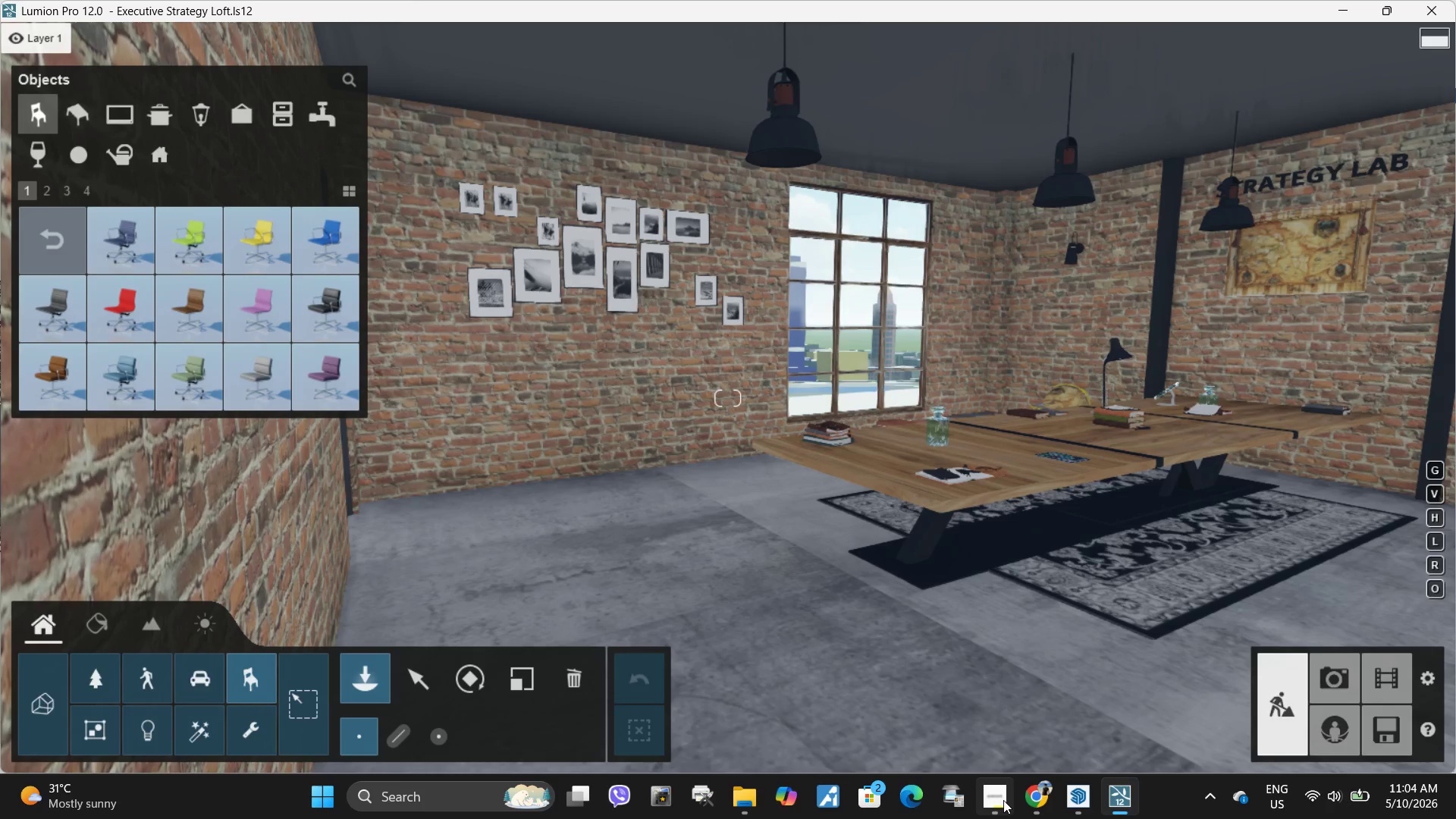 
mouse_move([996, 665])
 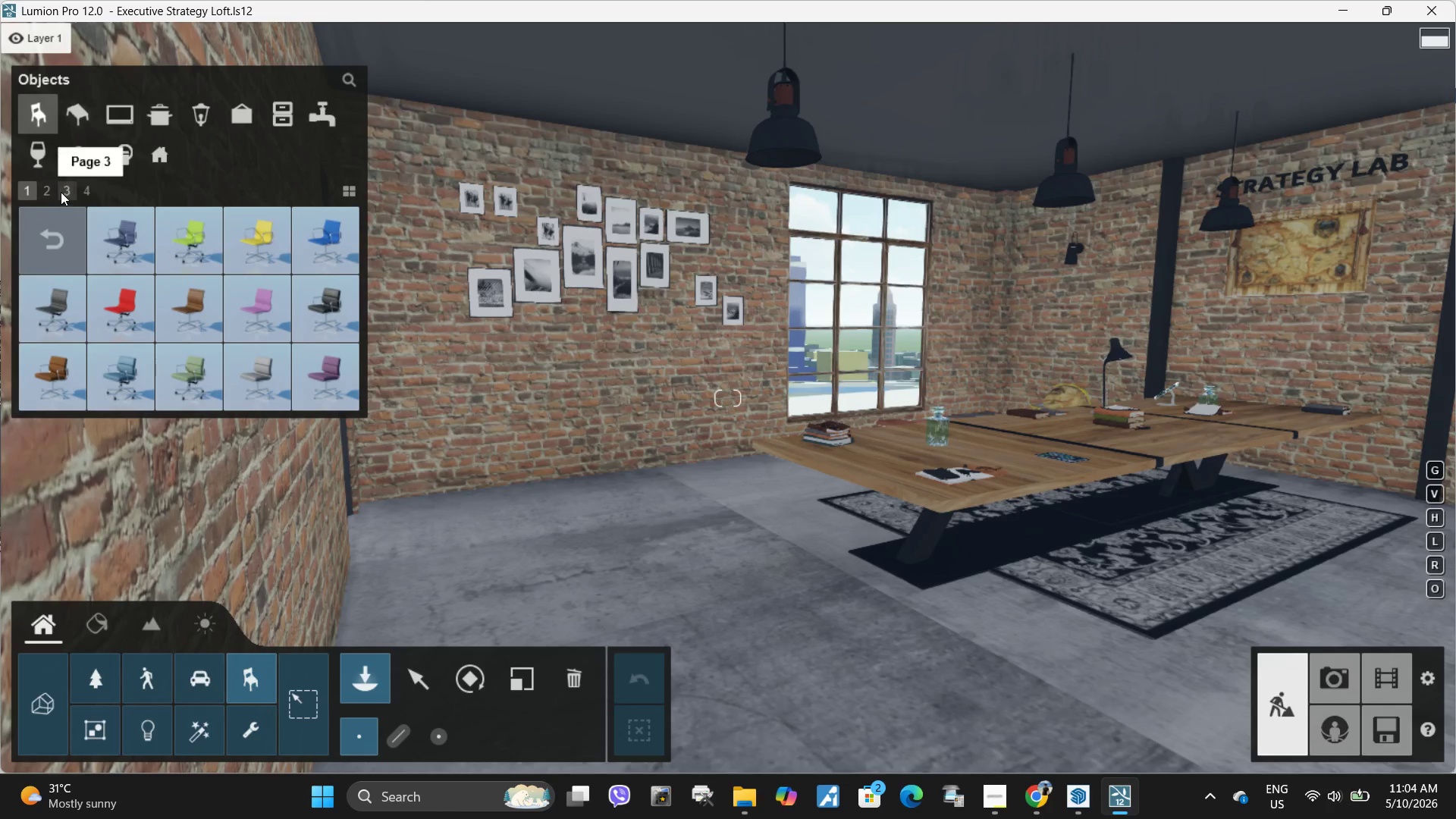 
left_click([55, 239])
 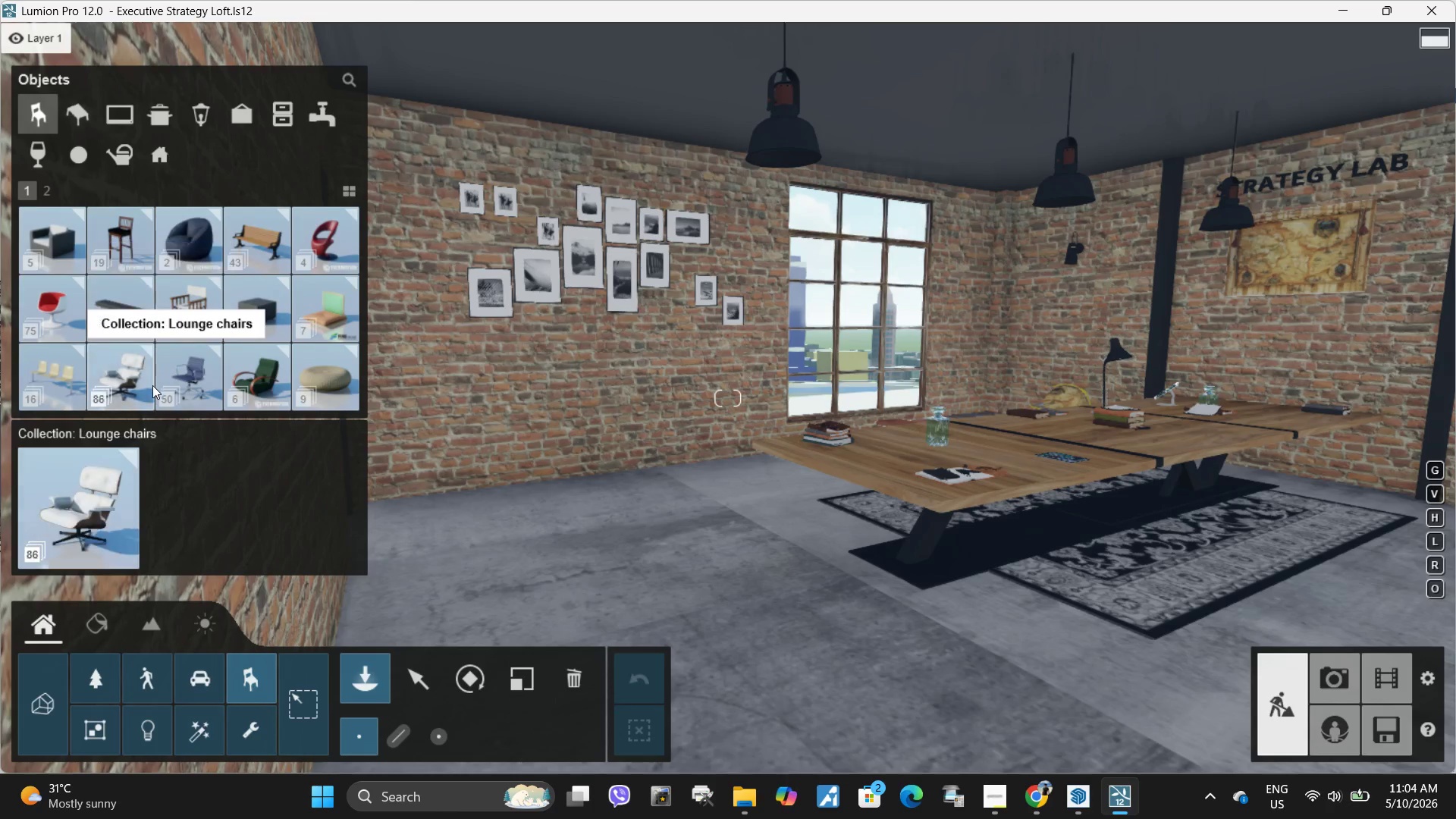 
left_click([121, 375])
 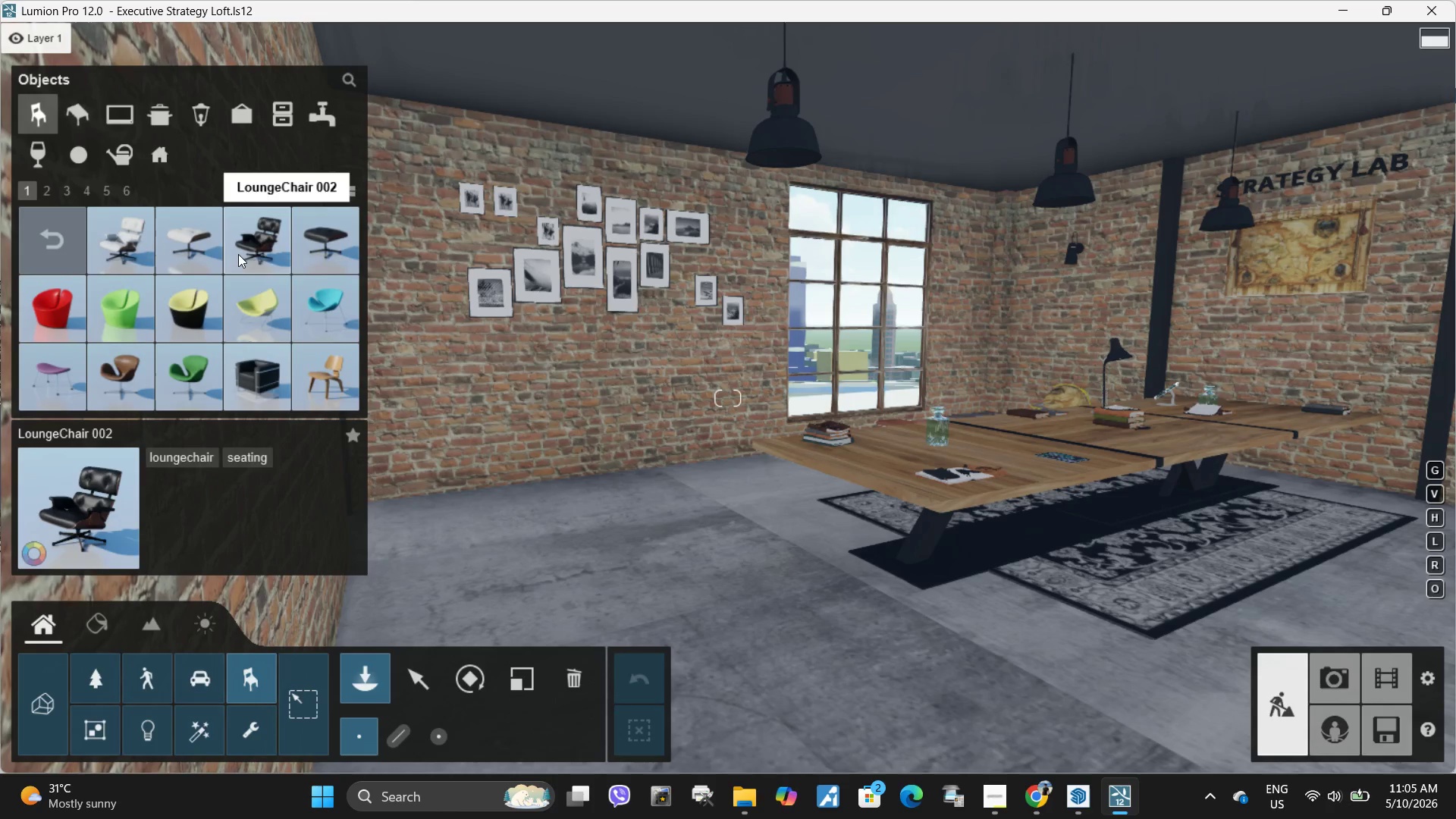 
left_click([249, 253])
 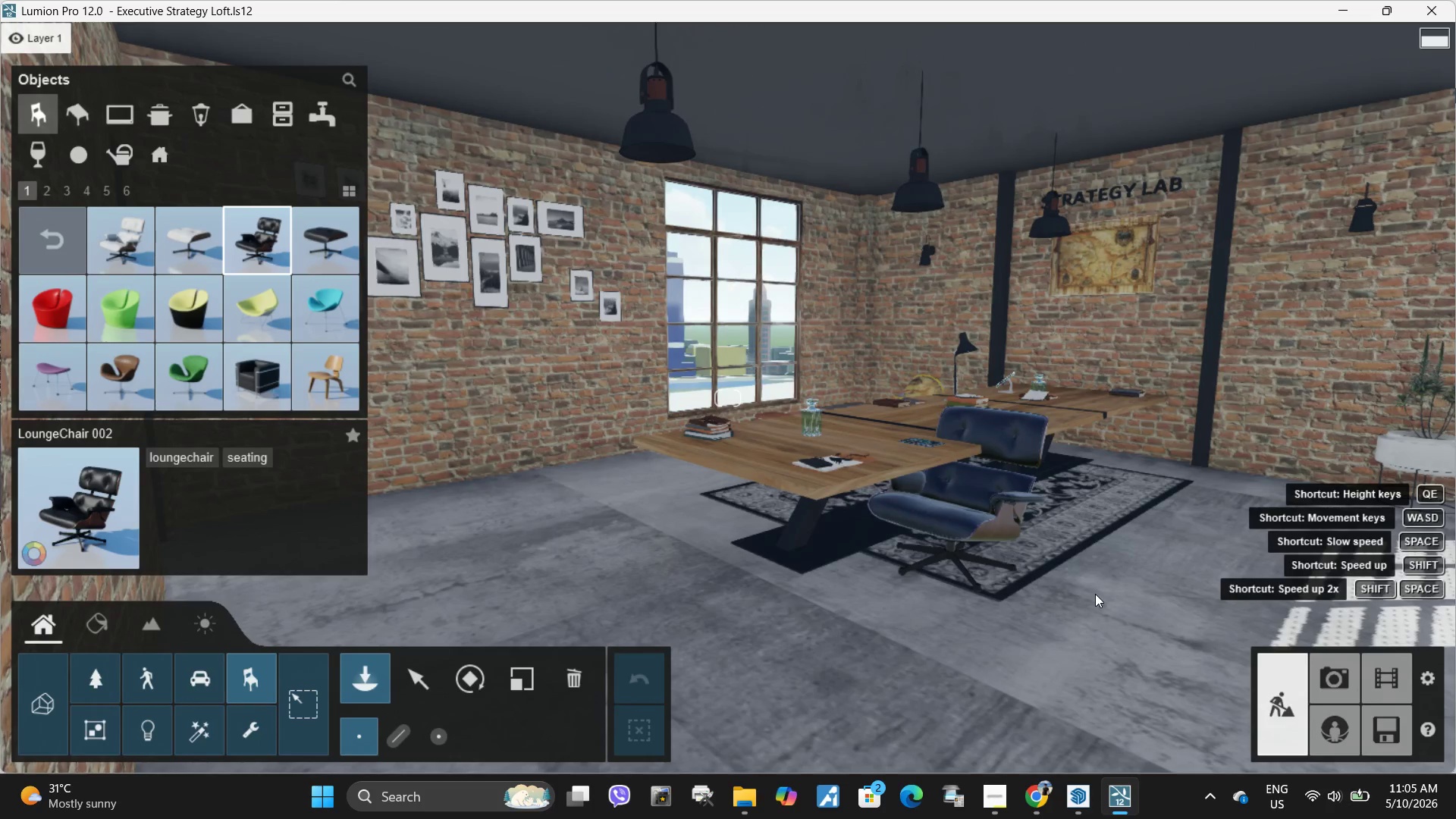 
type(wqs)
 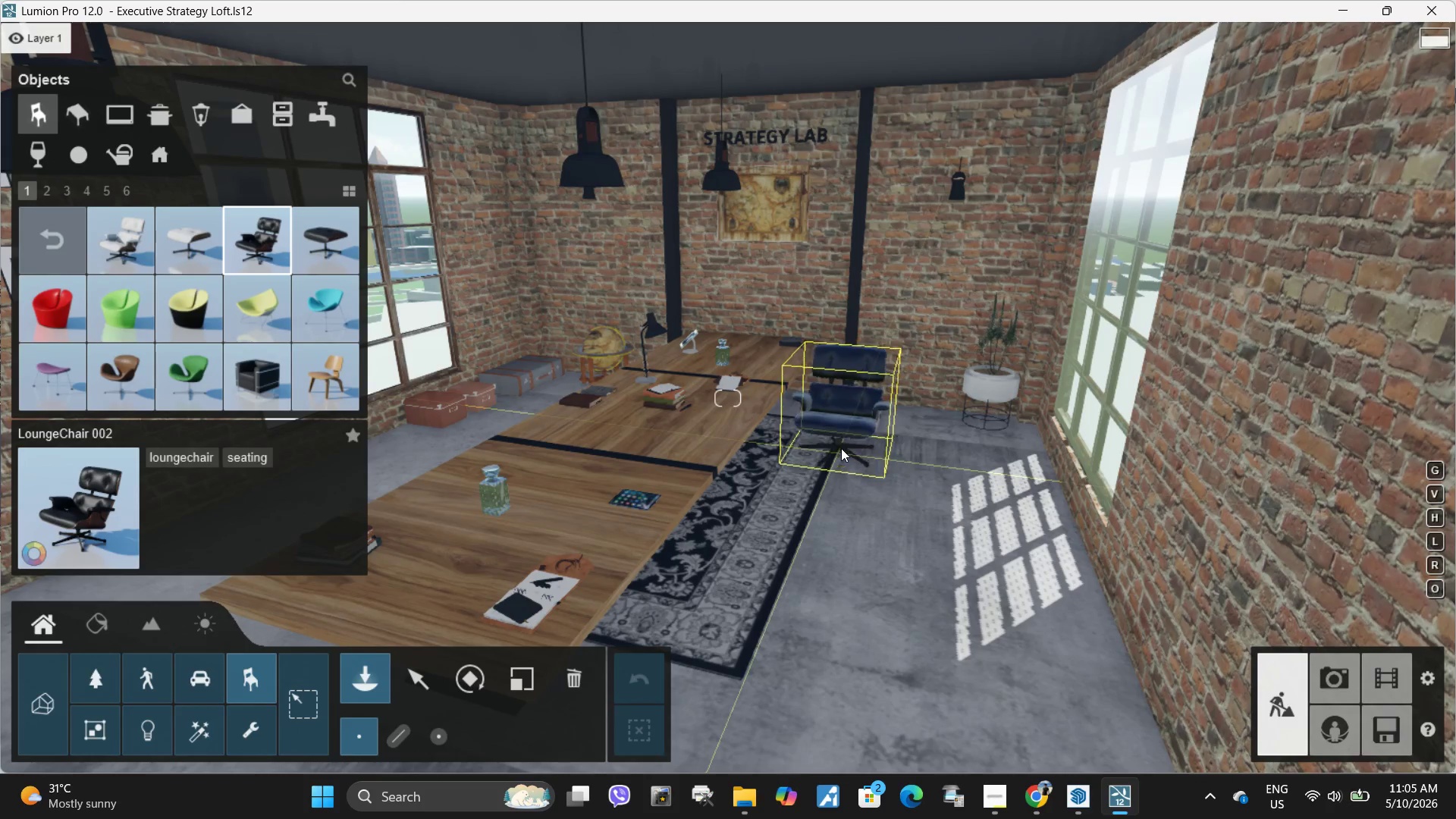 
left_click([845, 447])
 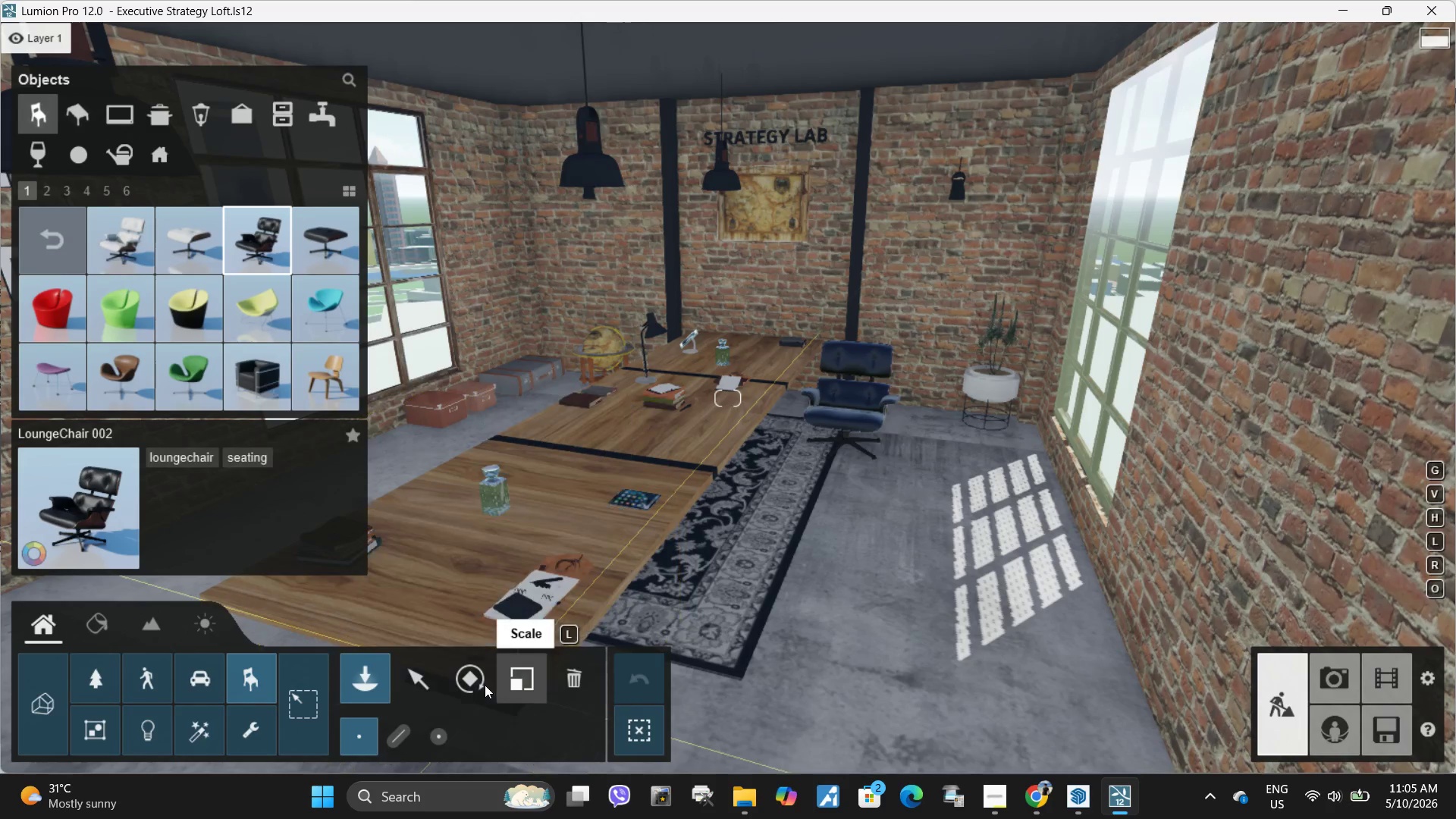 
left_click([470, 682])
 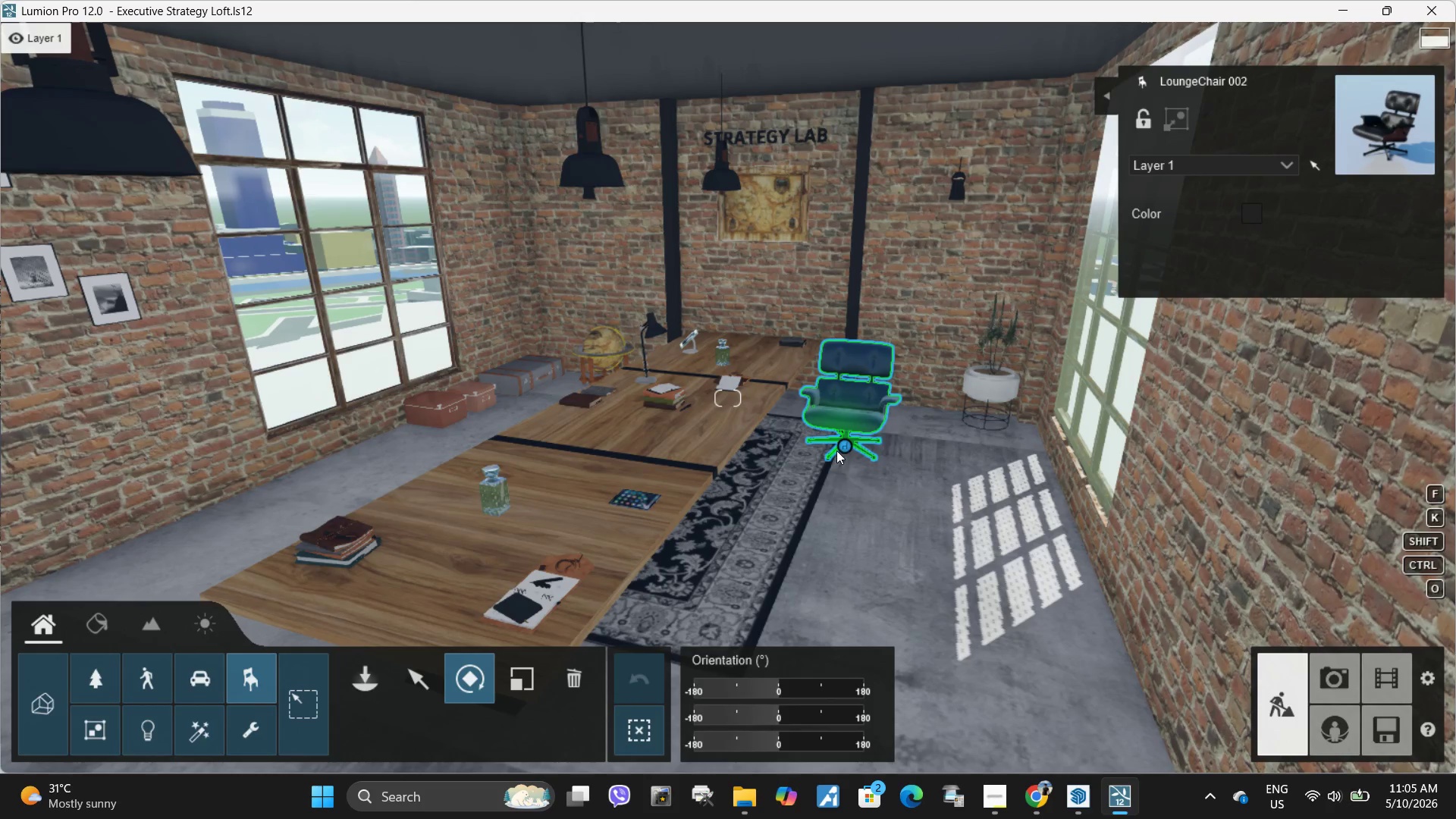 
left_click_drag(start_coordinate=[843, 449], to_coordinate=[686, 435])
 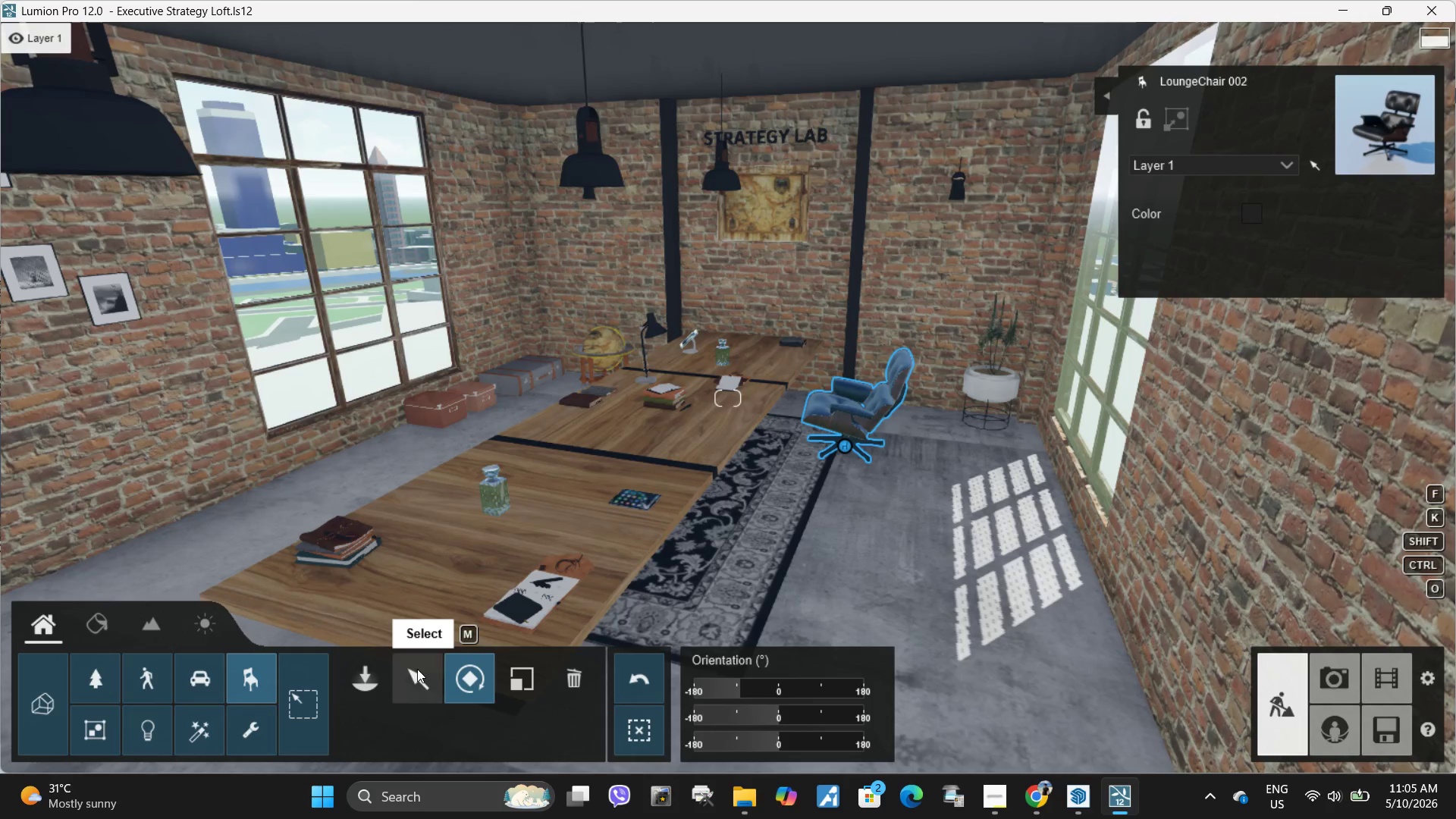 
left_click([408, 677])
 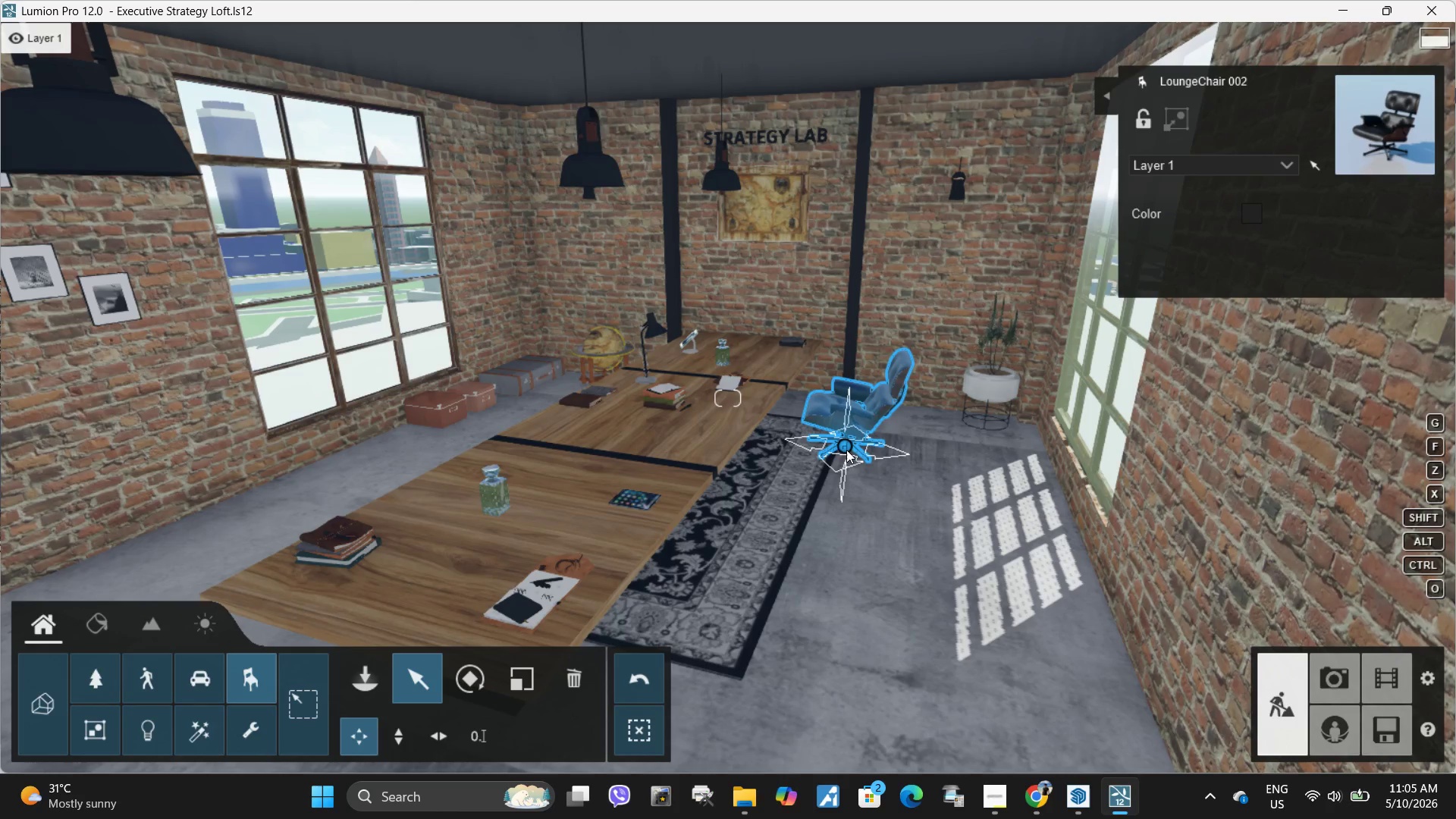 
hold_key(key=AltLeft, duration=1.67)
left_click_drag(start_coordinate=[840, 459], to_coordinate=[839, 503])
 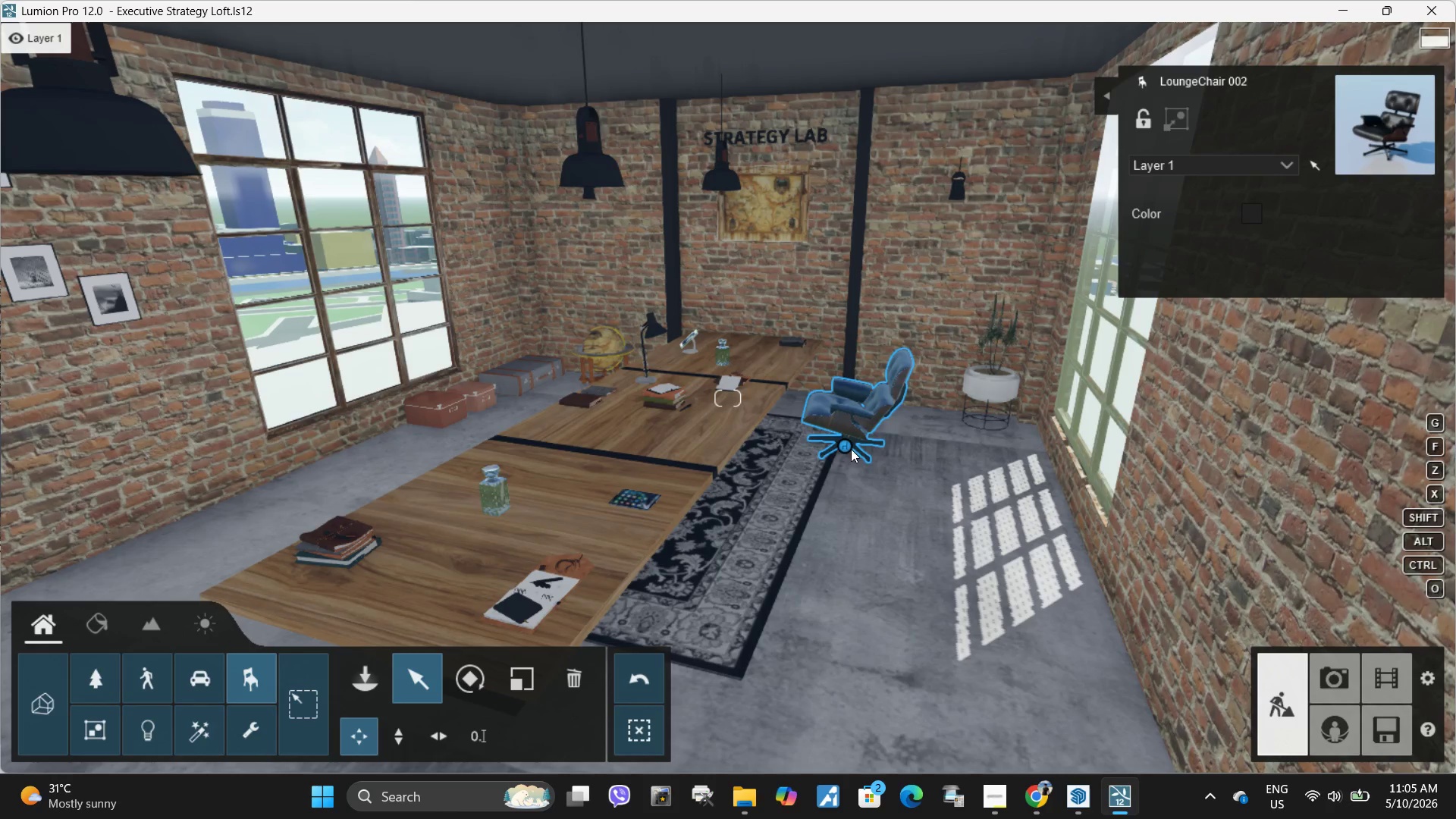 
hold_key(key=AltLeft, duration=2.97)
left_click_drag(start_coordinate=[843, 444], to_coordinate=[807, 522])
 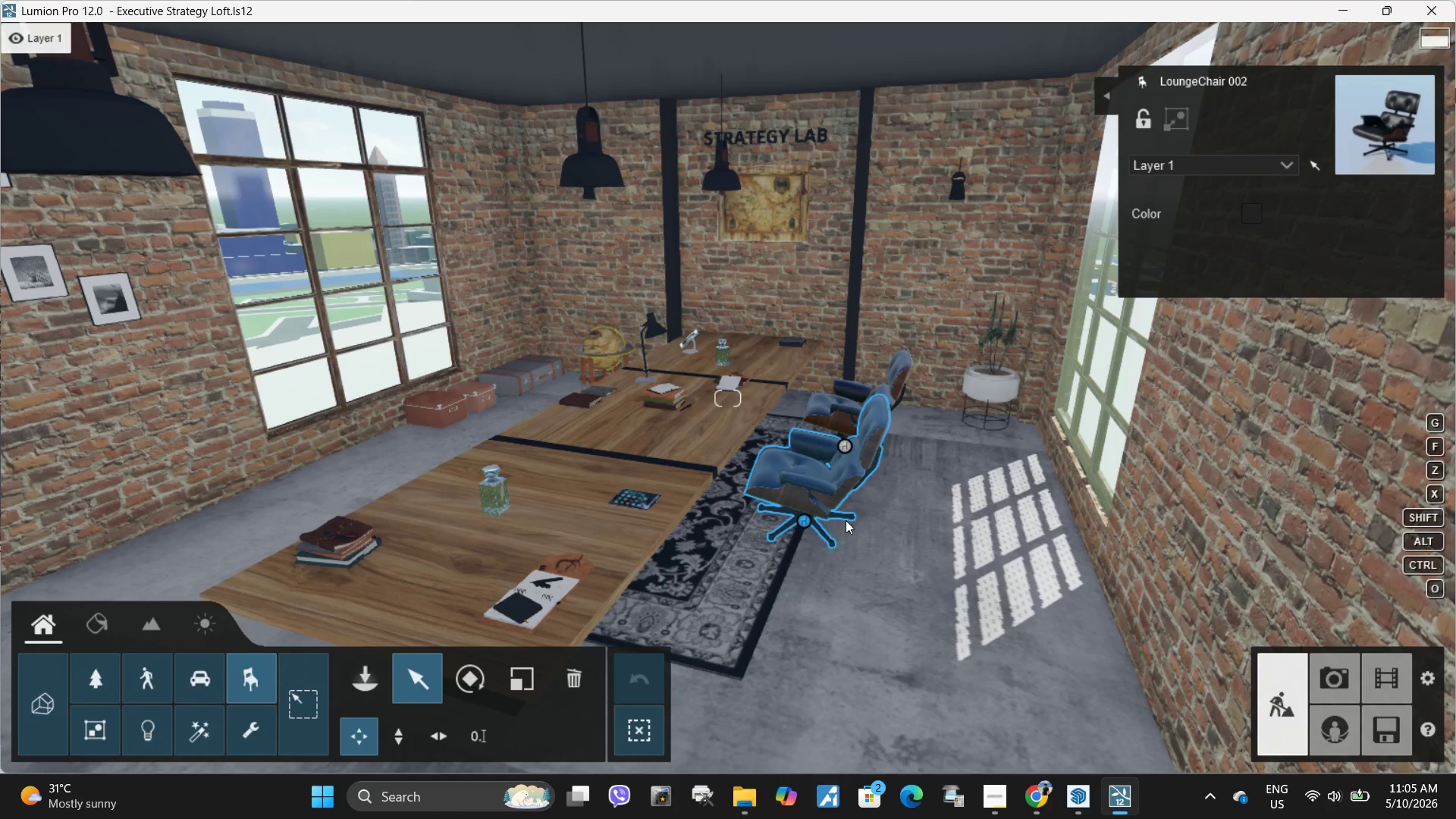 
hold_key(key=AltLeft, duration=2.5)
left_click_drag(start_coordinate=[805, 519], to_coordinate=[717, 665])
 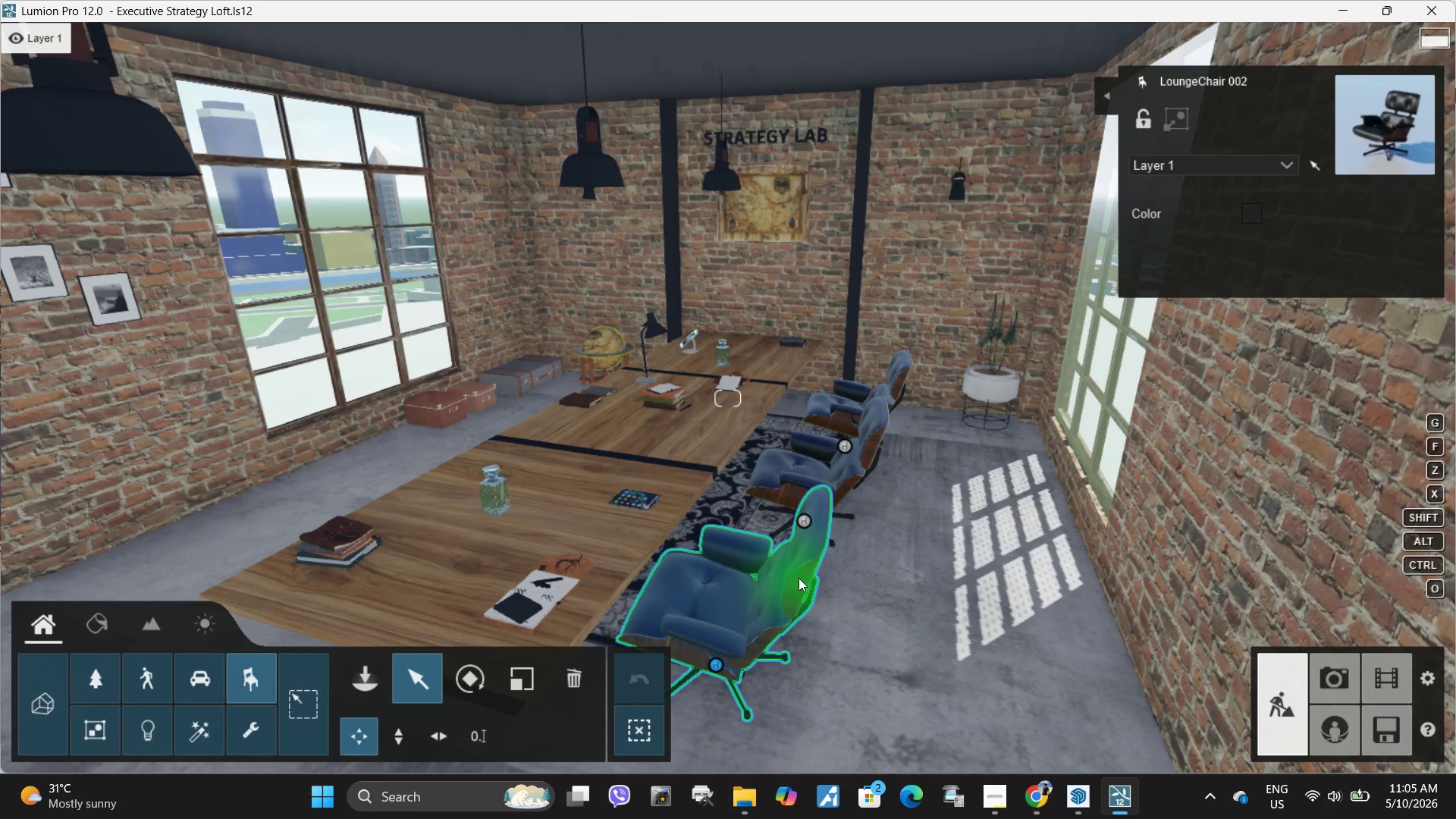 
type(aa)
 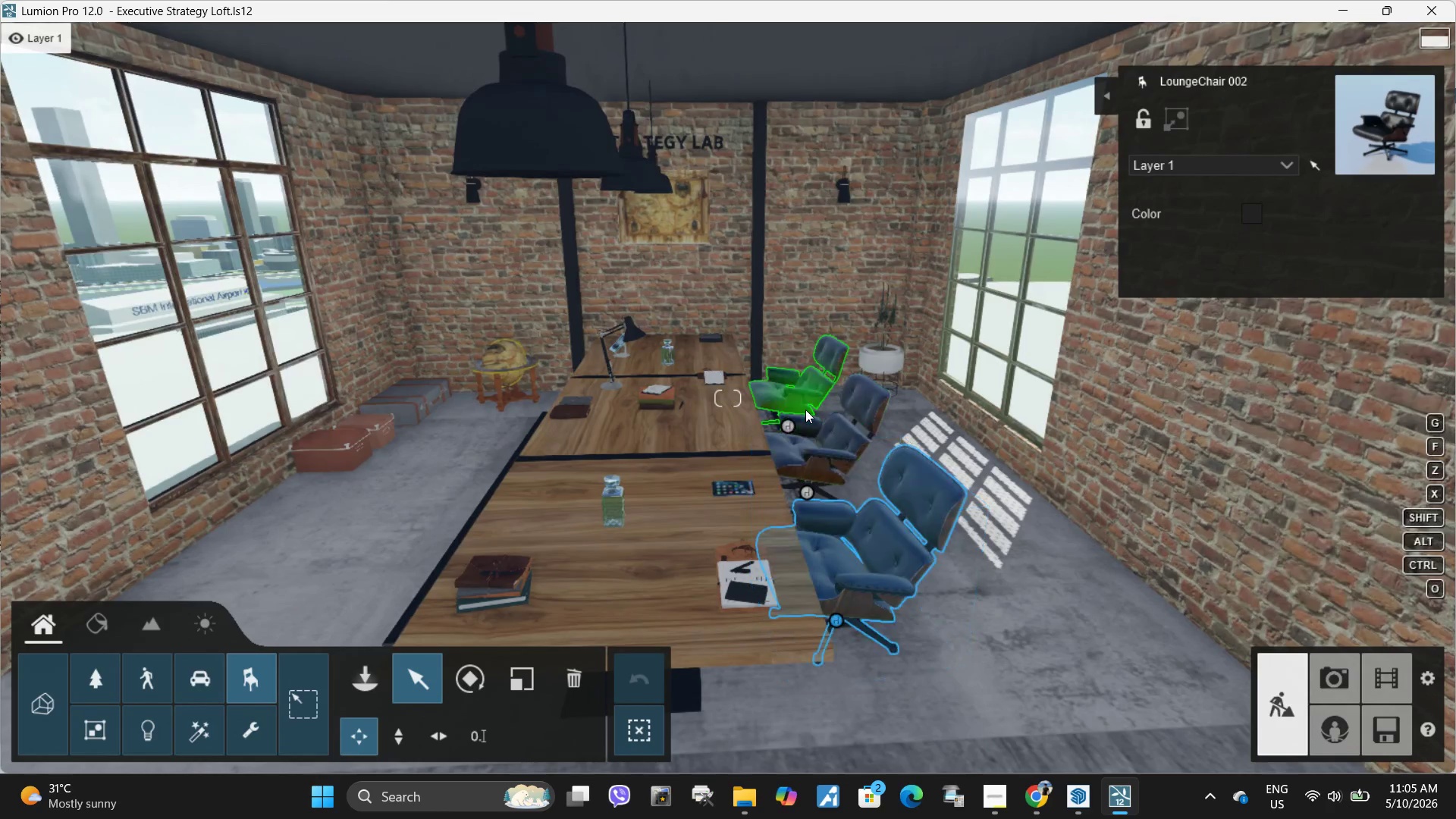 
hold_key(key=AltLeft, duration=2.72)
left_click_drag(start_coordinate=[789, 427], to_coordinate=[509, 419])
 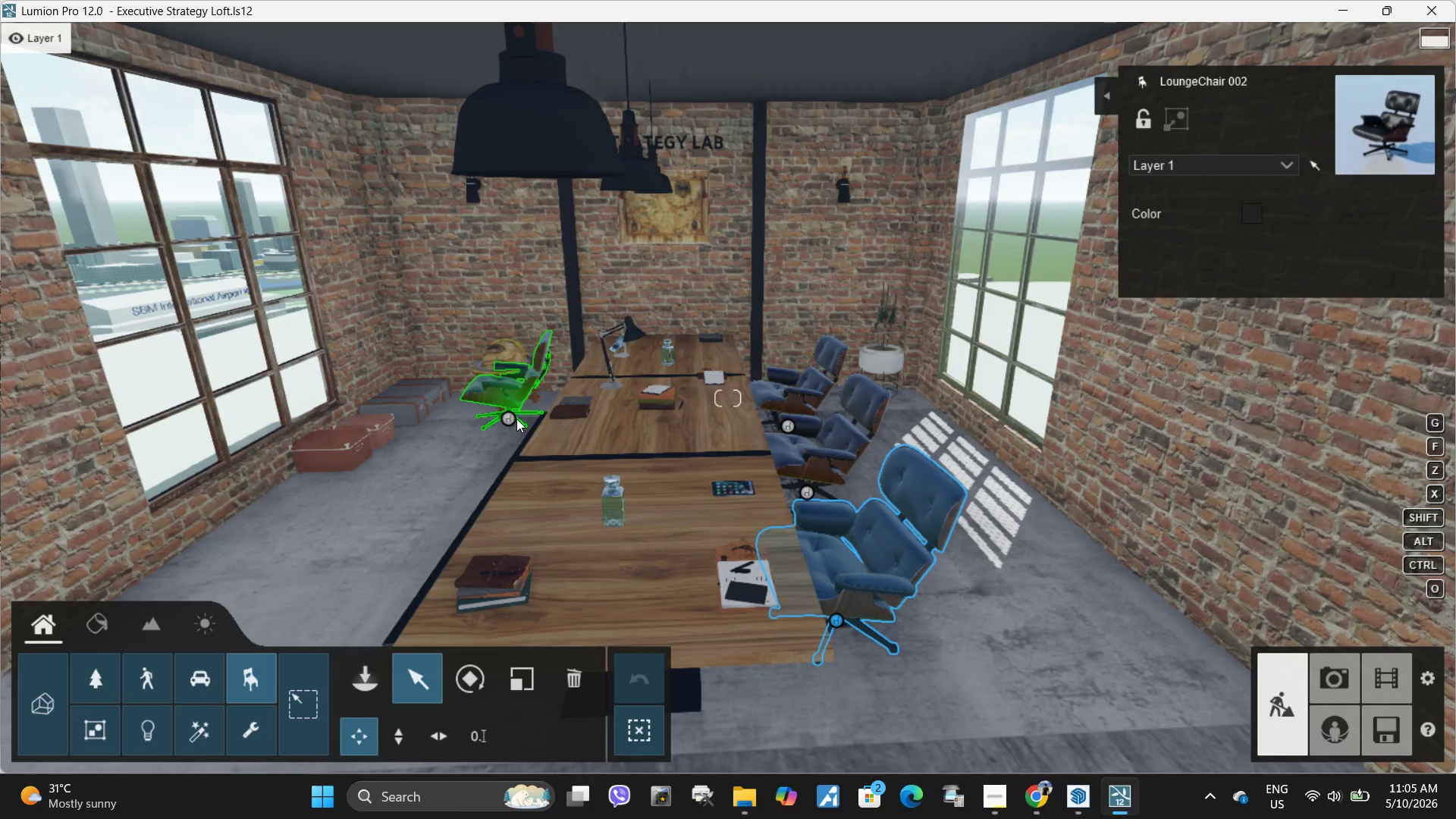 
wait(7.28)
 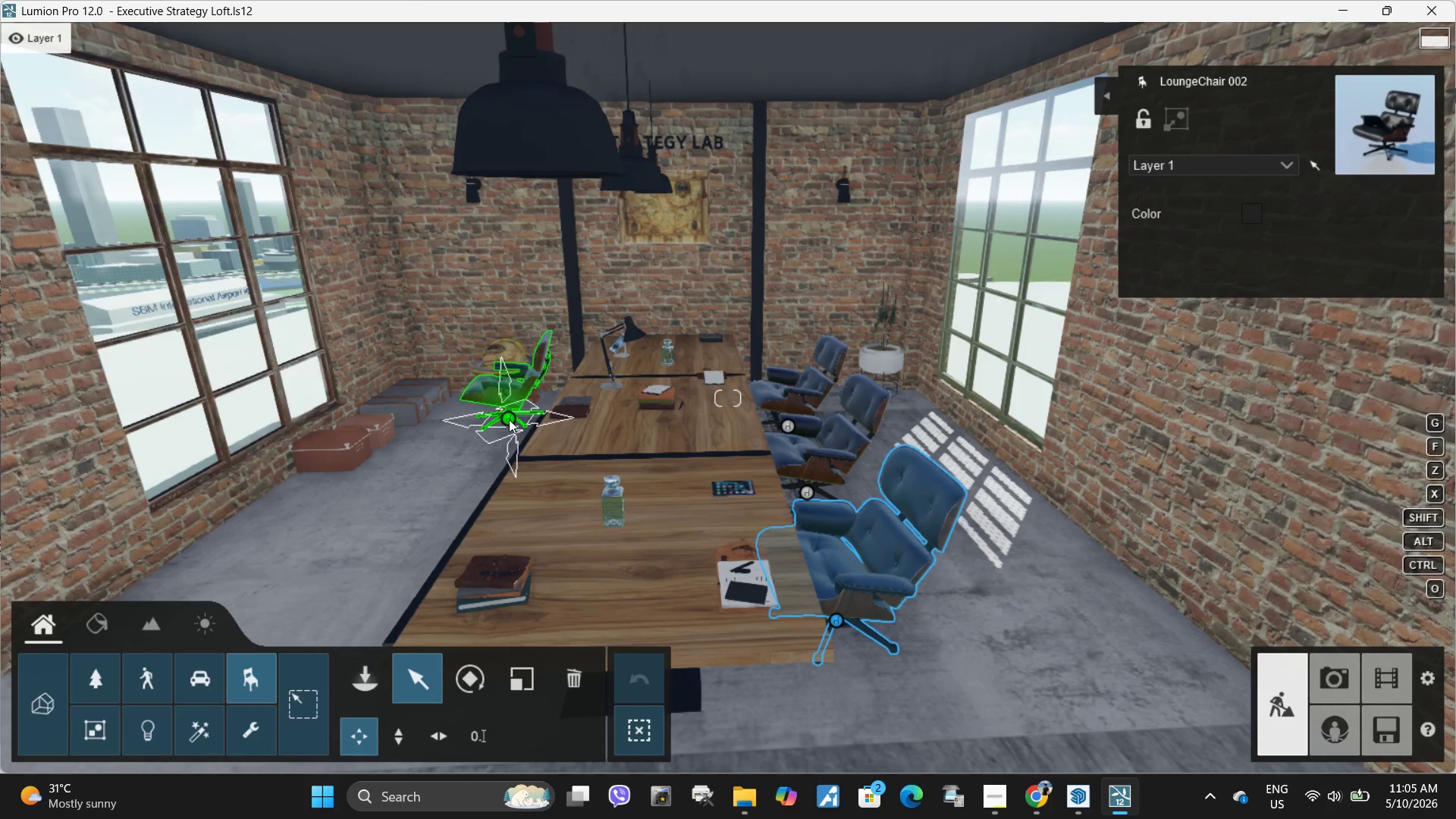 
type(aa)
 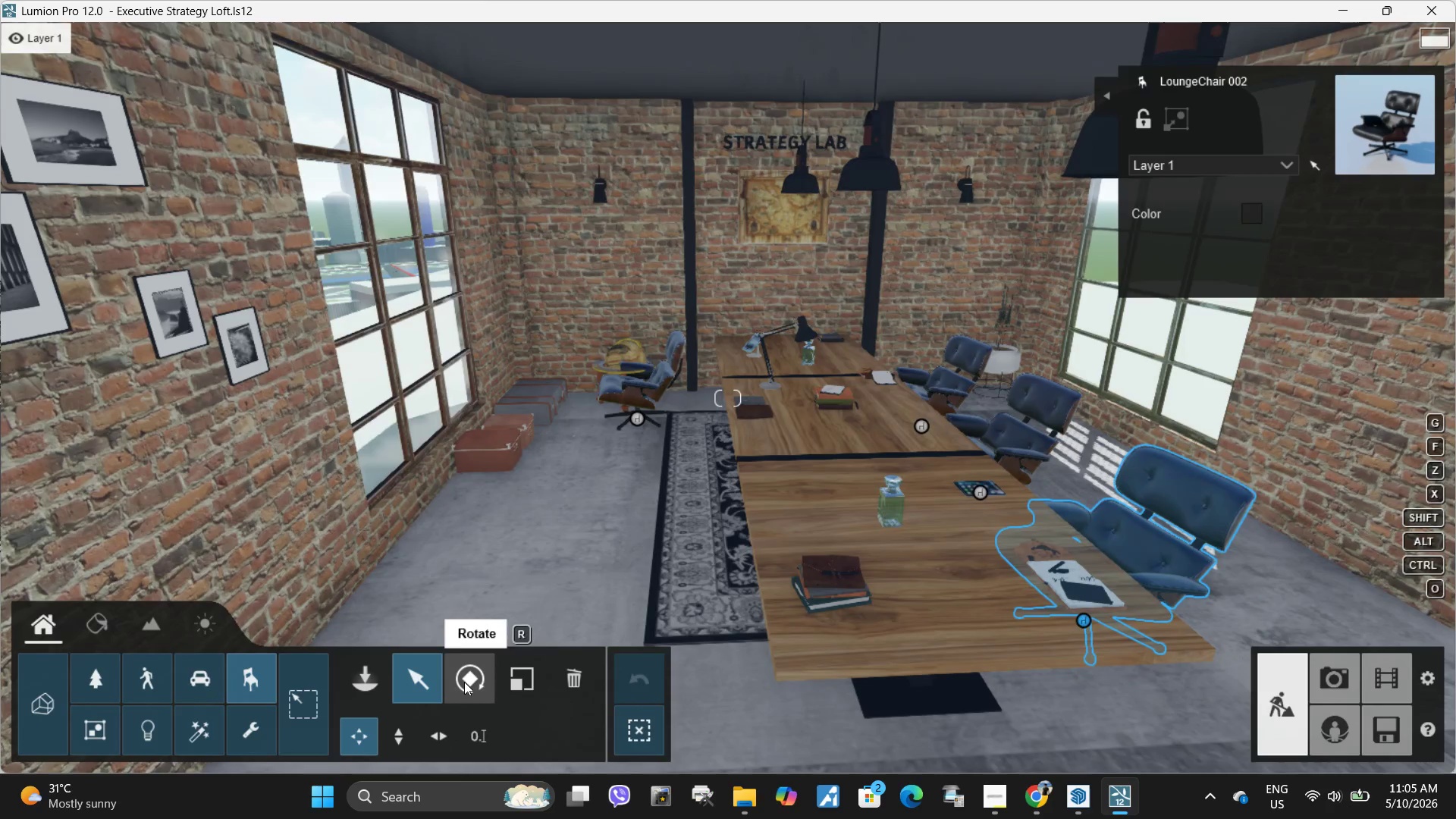 
left_click([463, 682])
 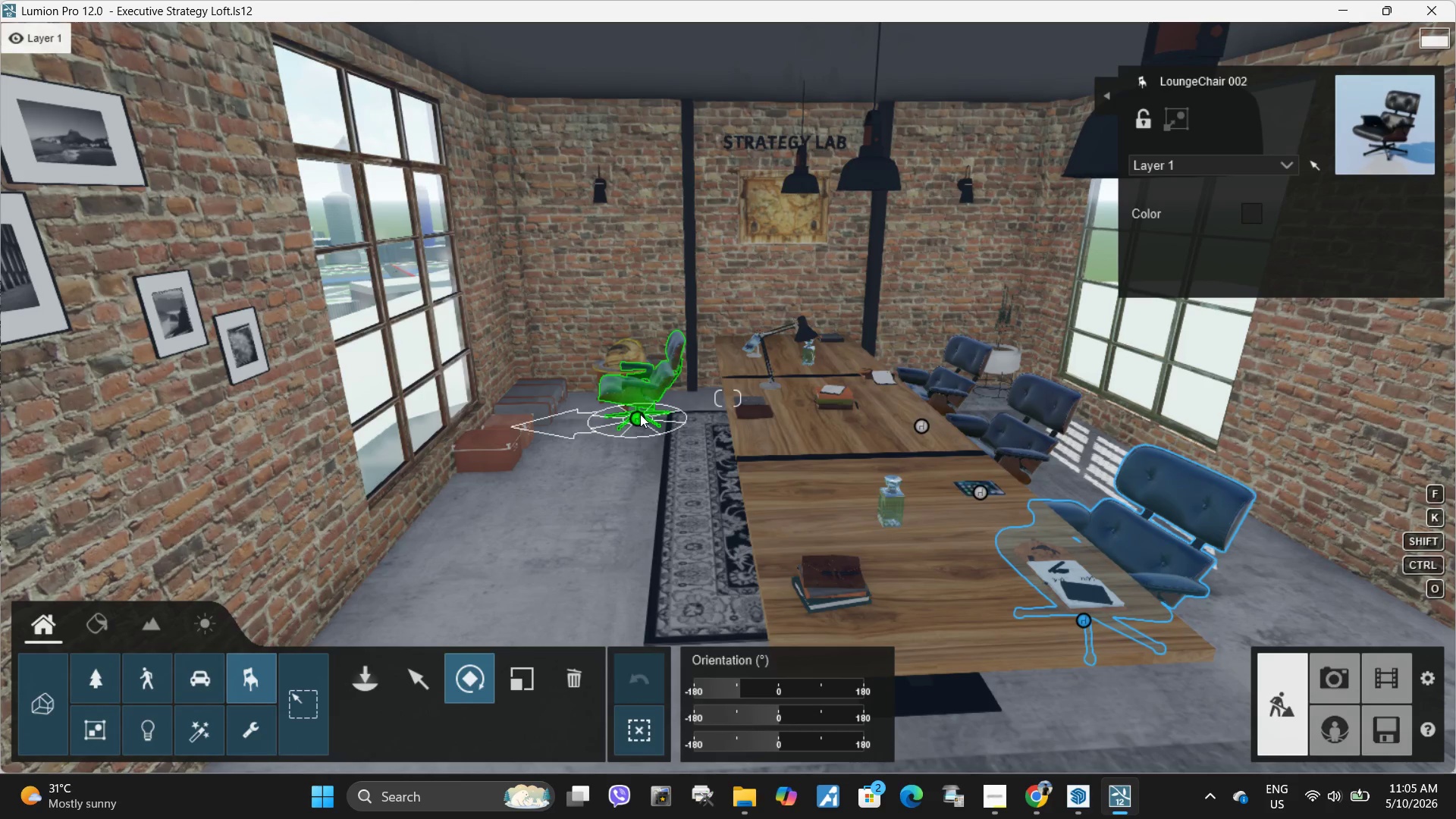 
left_click_drag(start_coordinate=[637, 422], to_coordinate=[826, 421])
 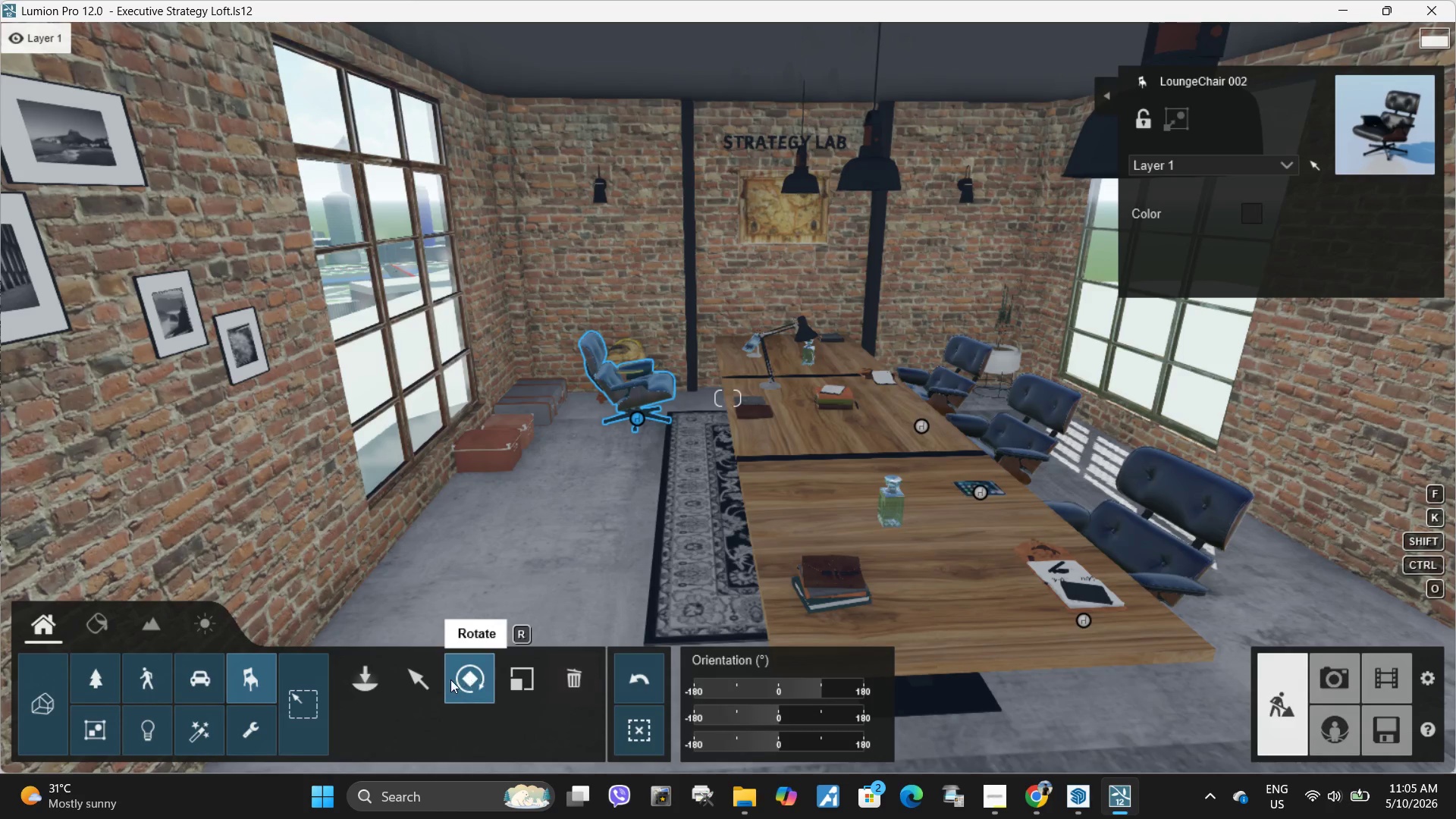 
left_click([417, 676])
 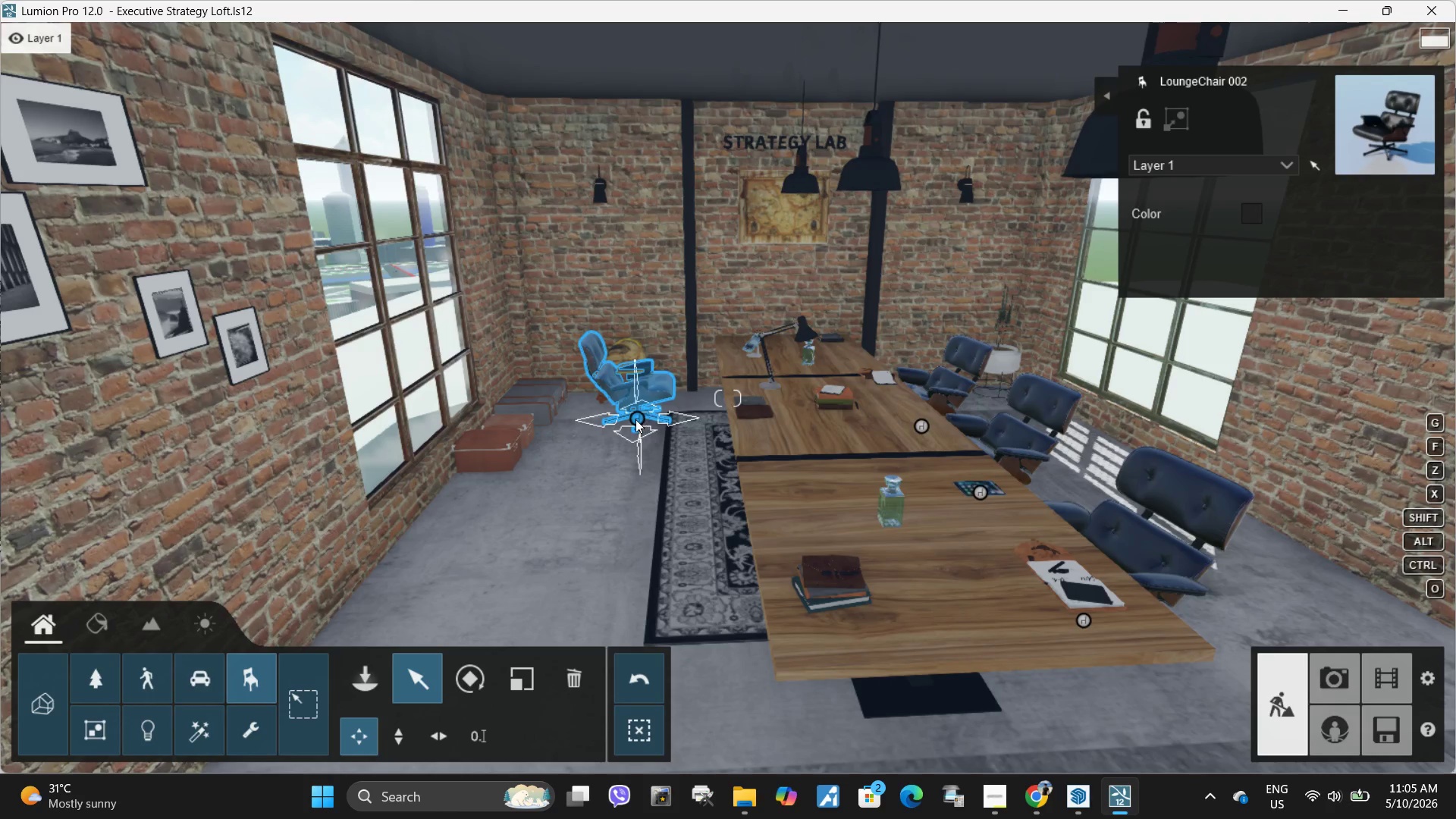 
left_click_drag(start_coordinate=[635, 419], to_coordinate=[682, 413])
 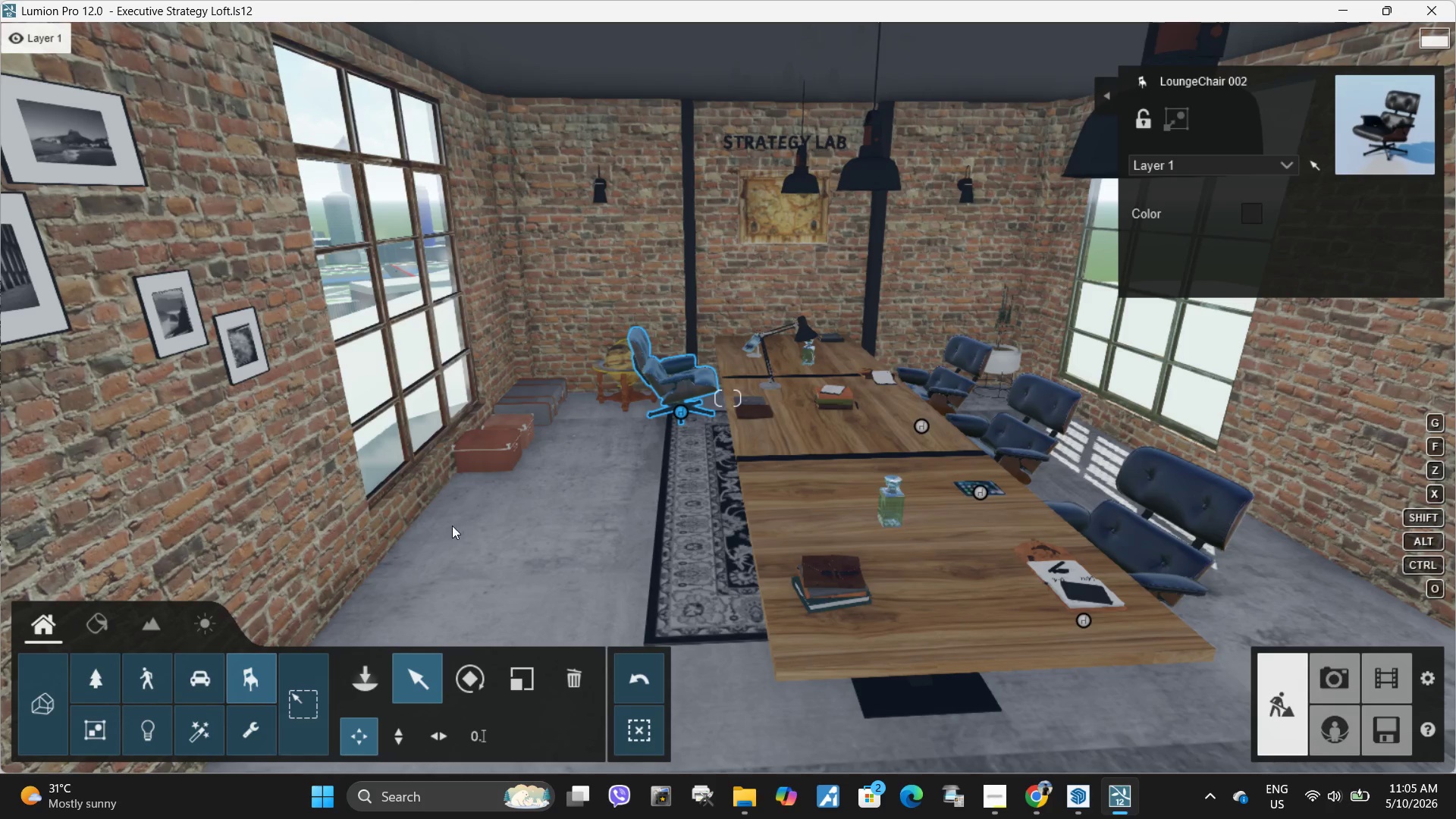 
wait(7.84)
 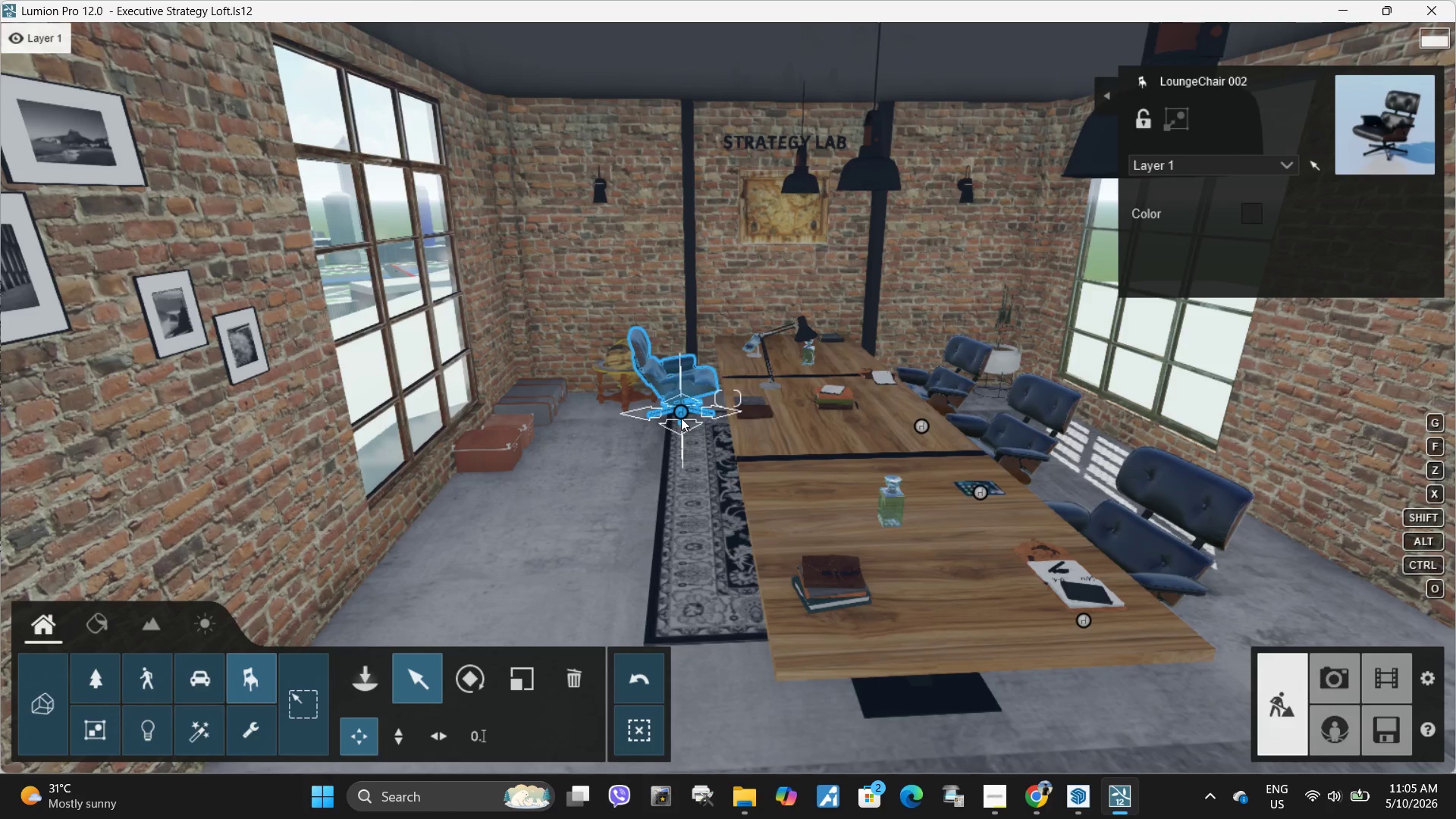 
hold_key(key=AltLeft, duration=2.3)
left_click_drag(start_coordinate=[682, 409], to_coordinate=[687, 484])
 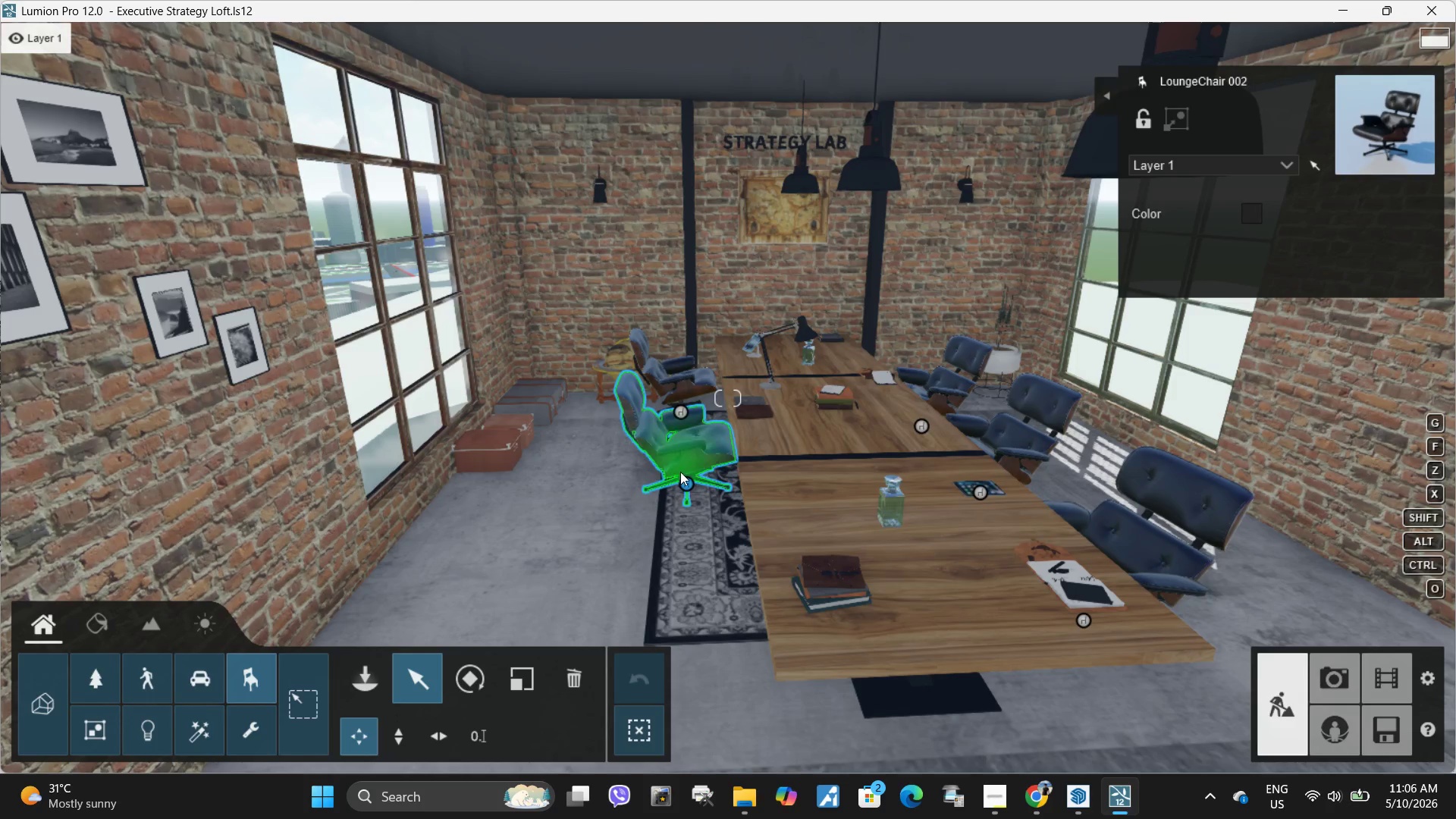 
hold_key(key=AltLeft, duration=1.94)
left_click_drag(start_coordinate=[686, 480], to_coordinate=[695, 610])
 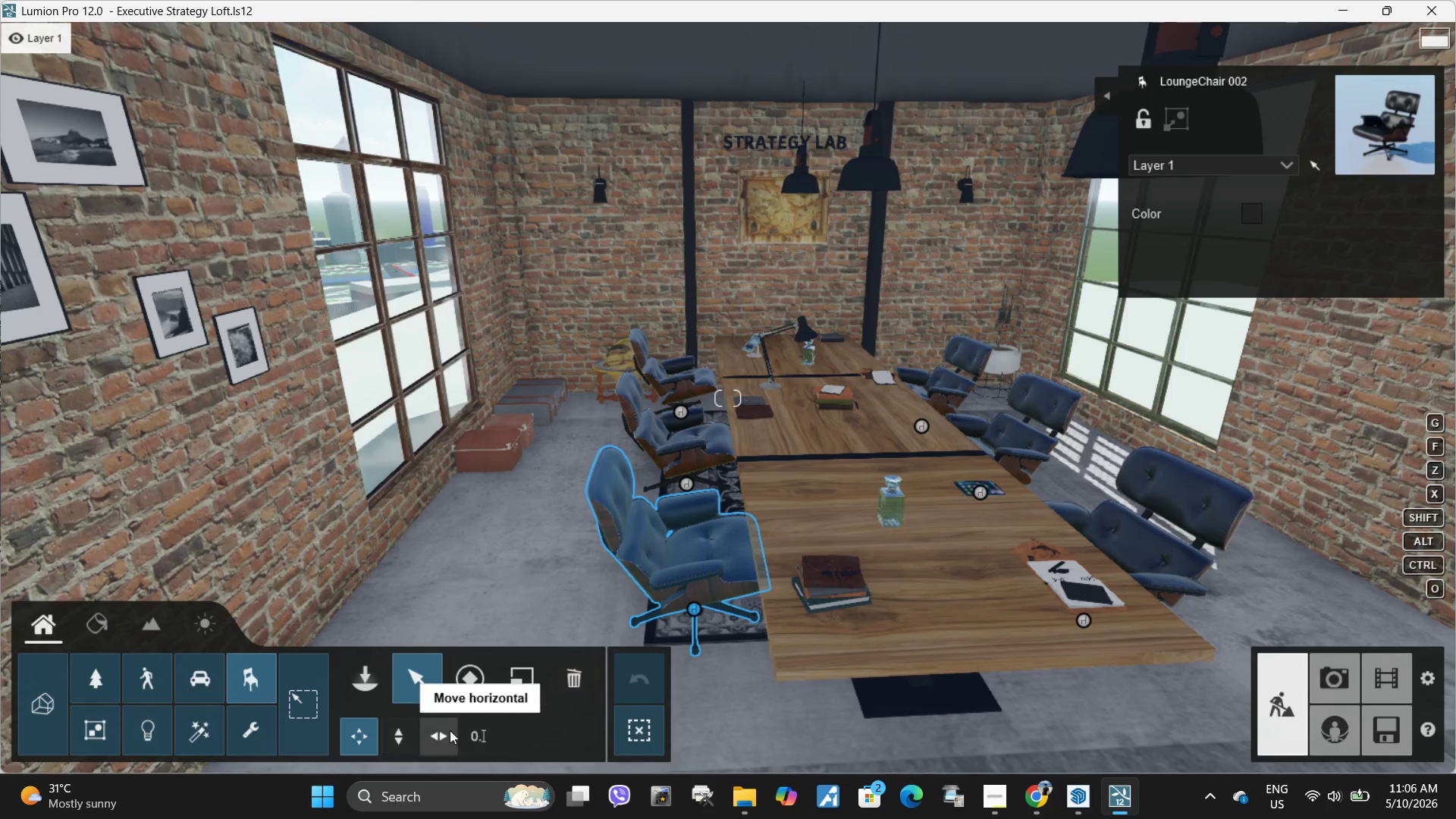 
left_click([475, 690])
 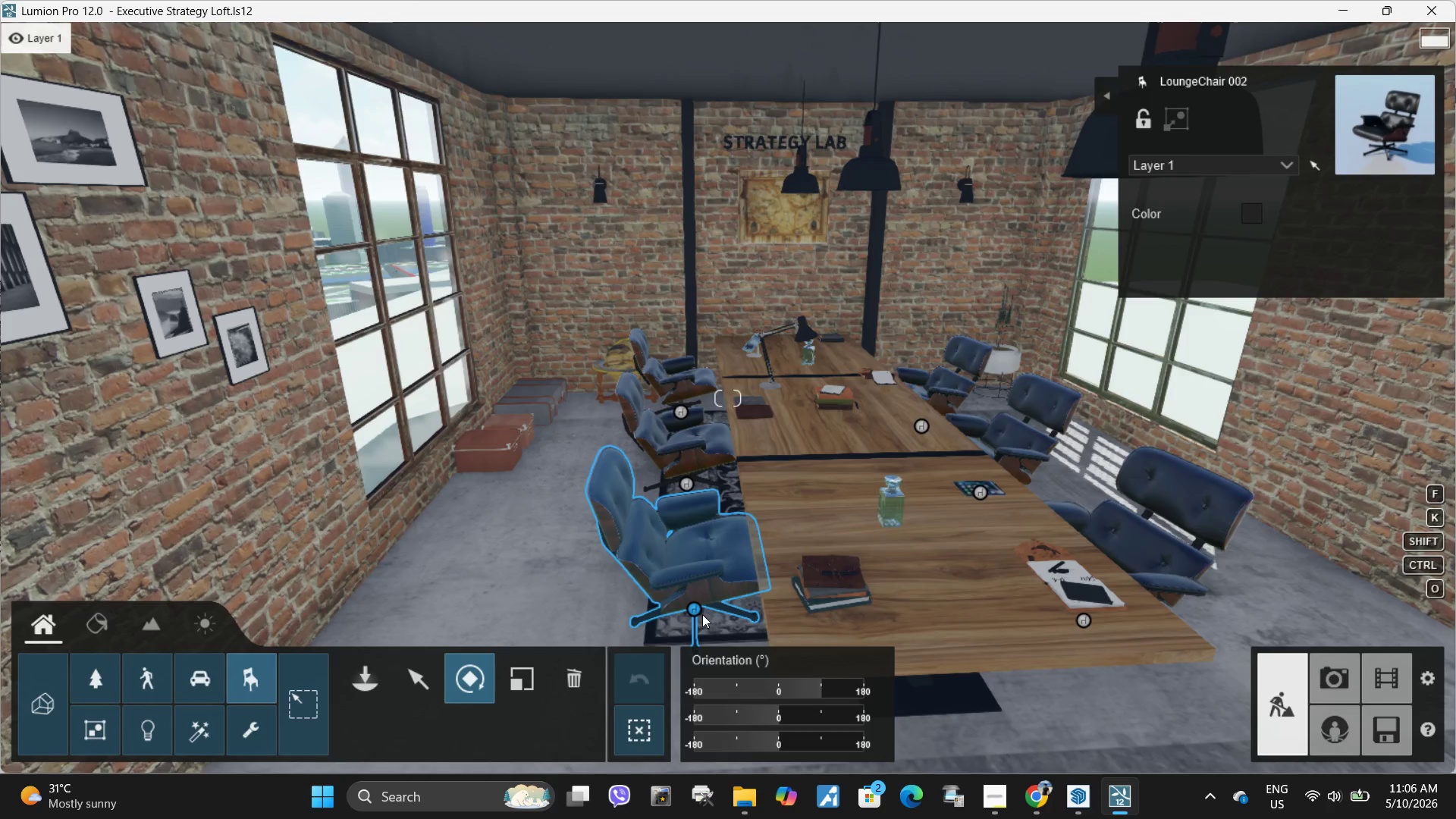 
left_click_drag(start_coordinate=[695, 610], to_coordinate=[971, 479])
 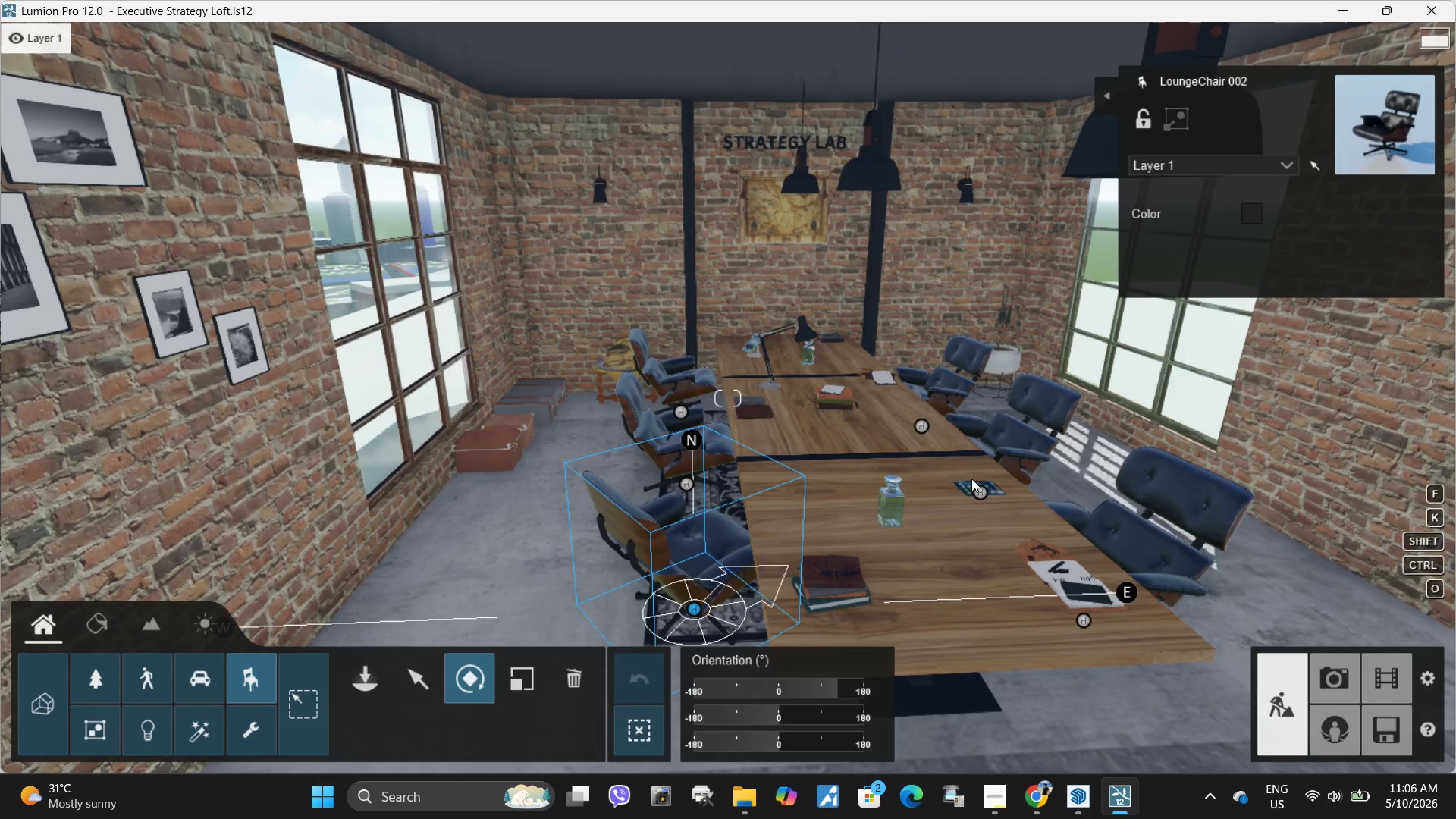 
key(D)
 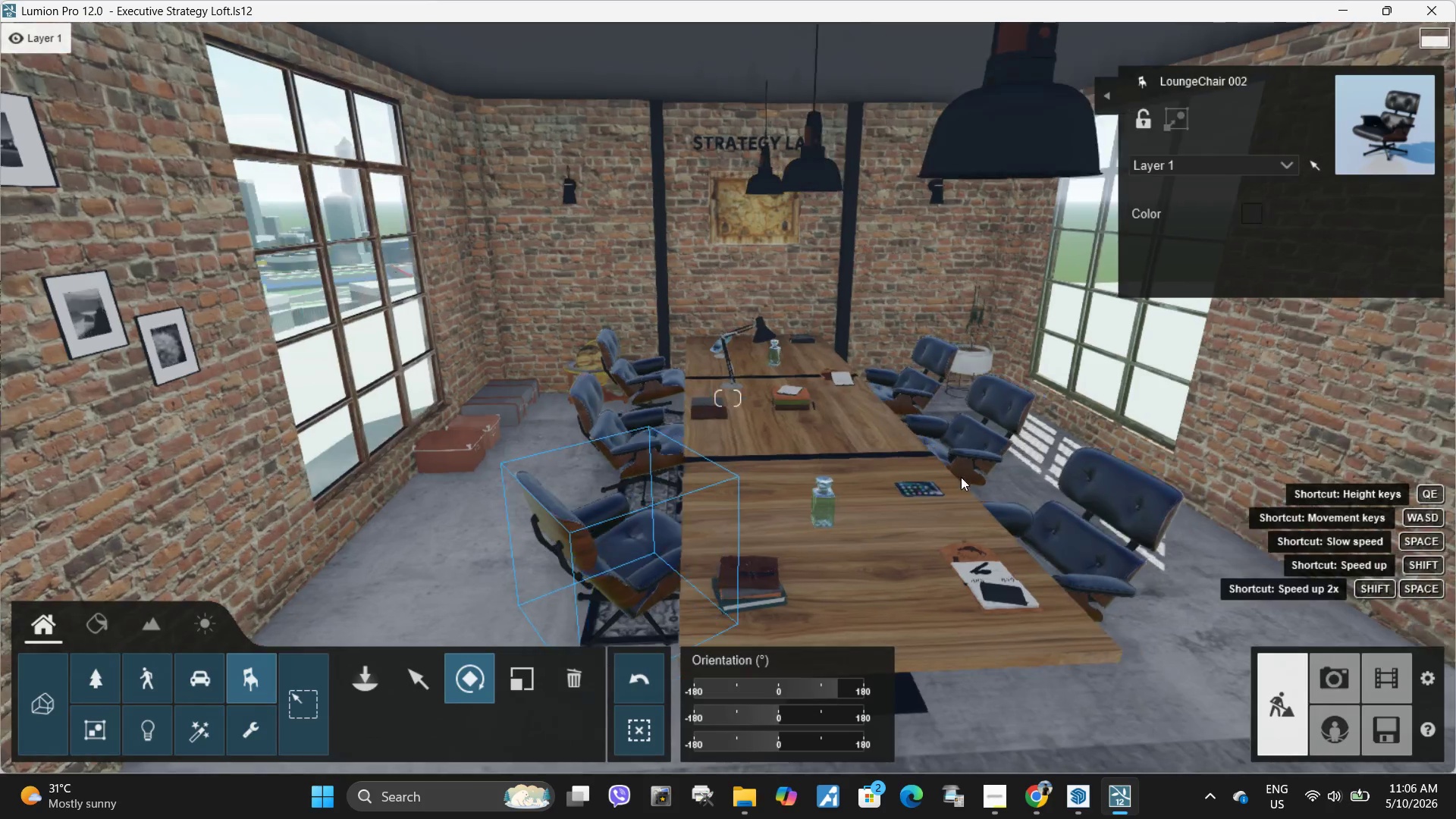 
type(ddwq)
 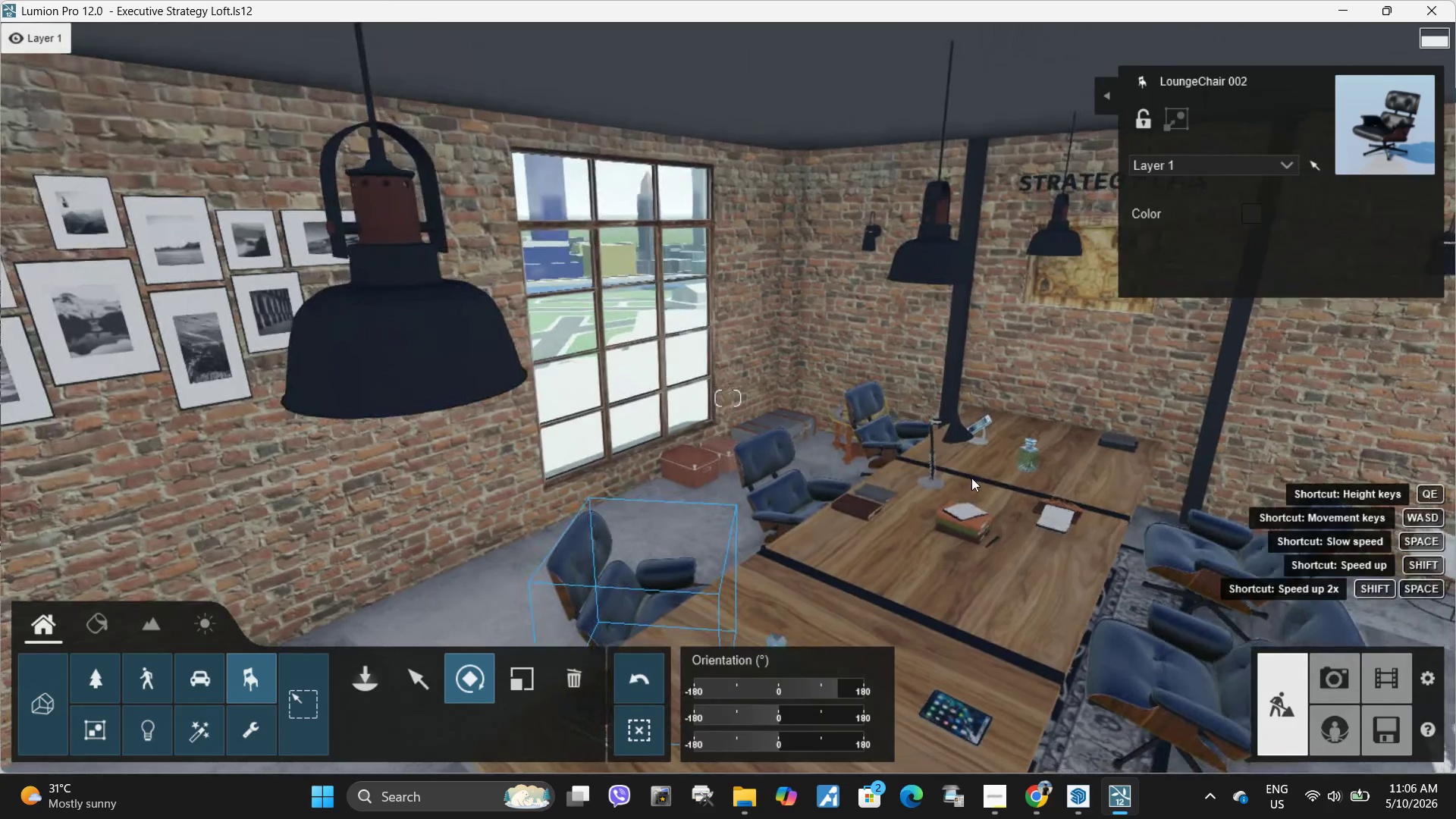 
right_click([971, 478])
 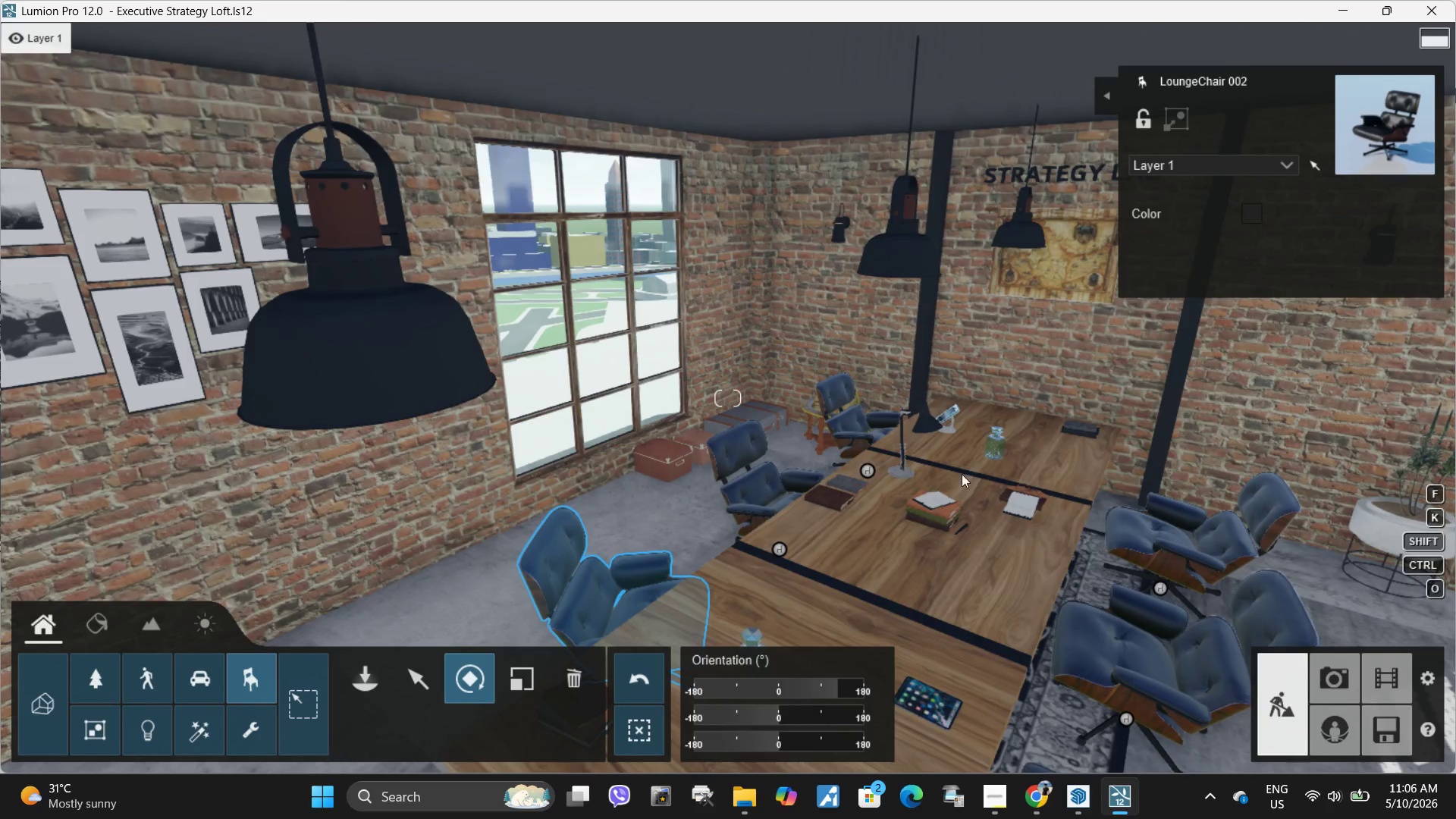 
type(waaadds)
 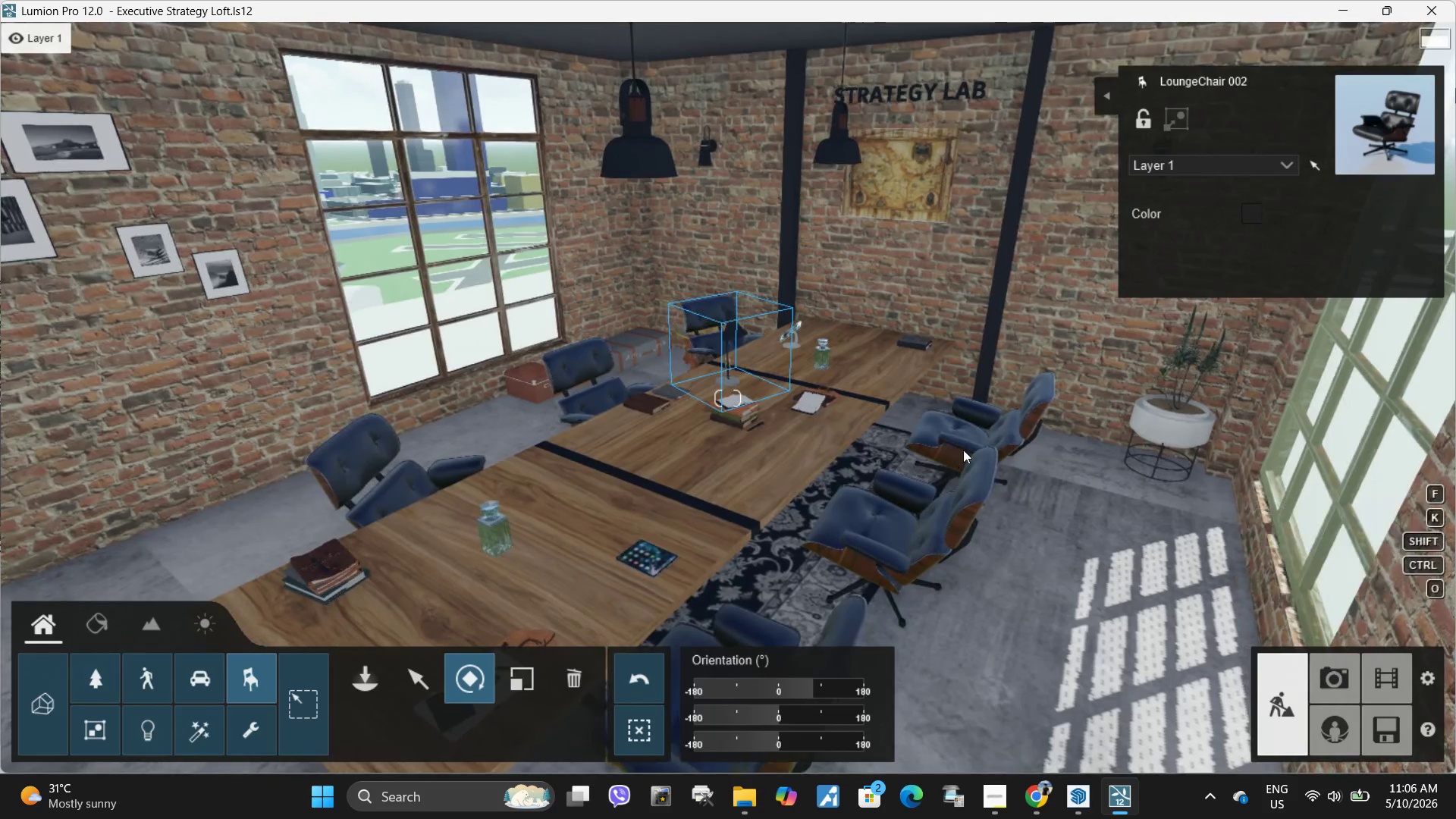 
left_click_drag(start_coordinate=[736, 463], to_coordinate=[889, 484])
 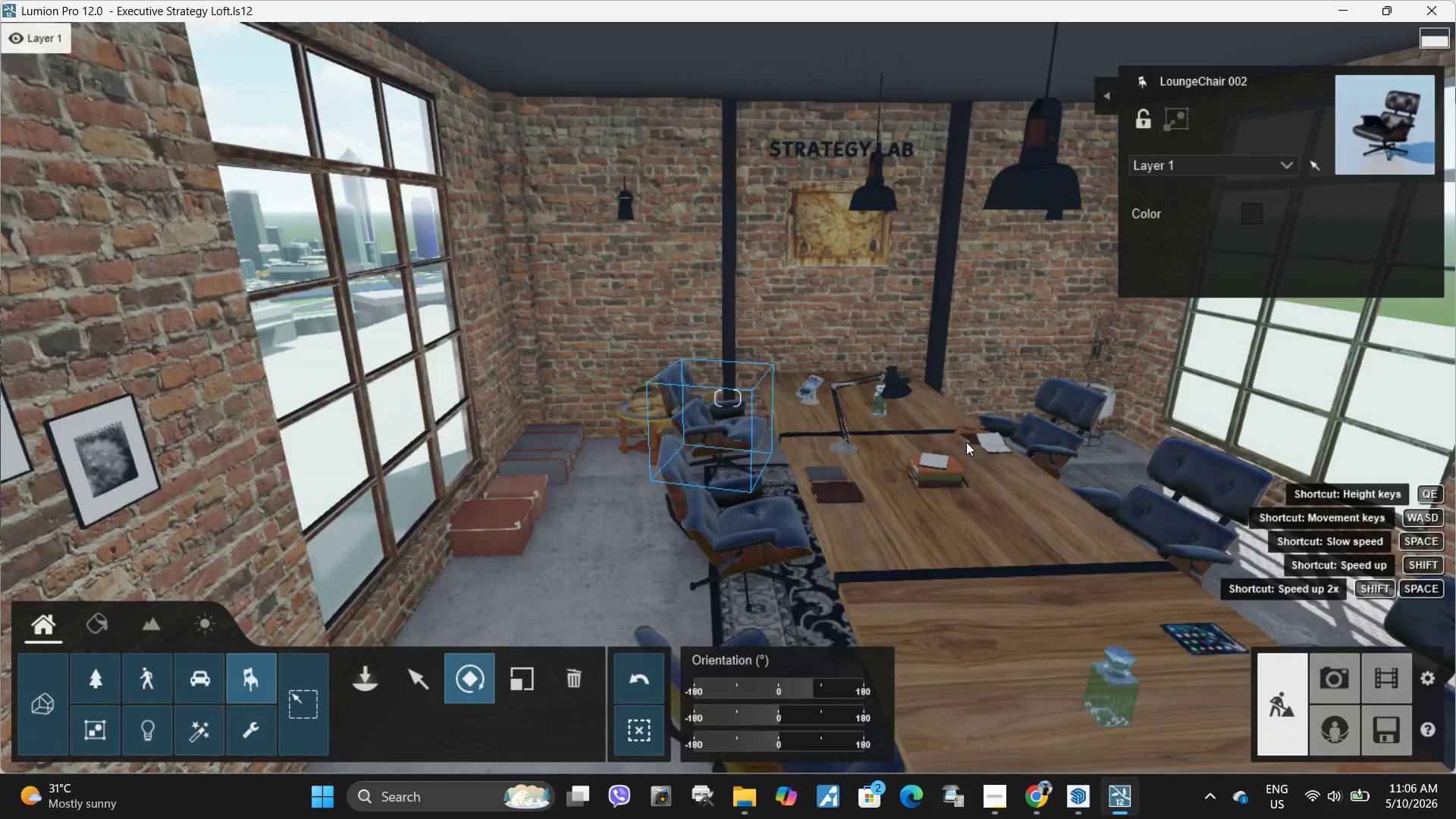 
hold_key(key=AltLeft, duration=2.66)
left_click_drag(start_coordinate=[956, 479], to_coordinate=[739, 459])
 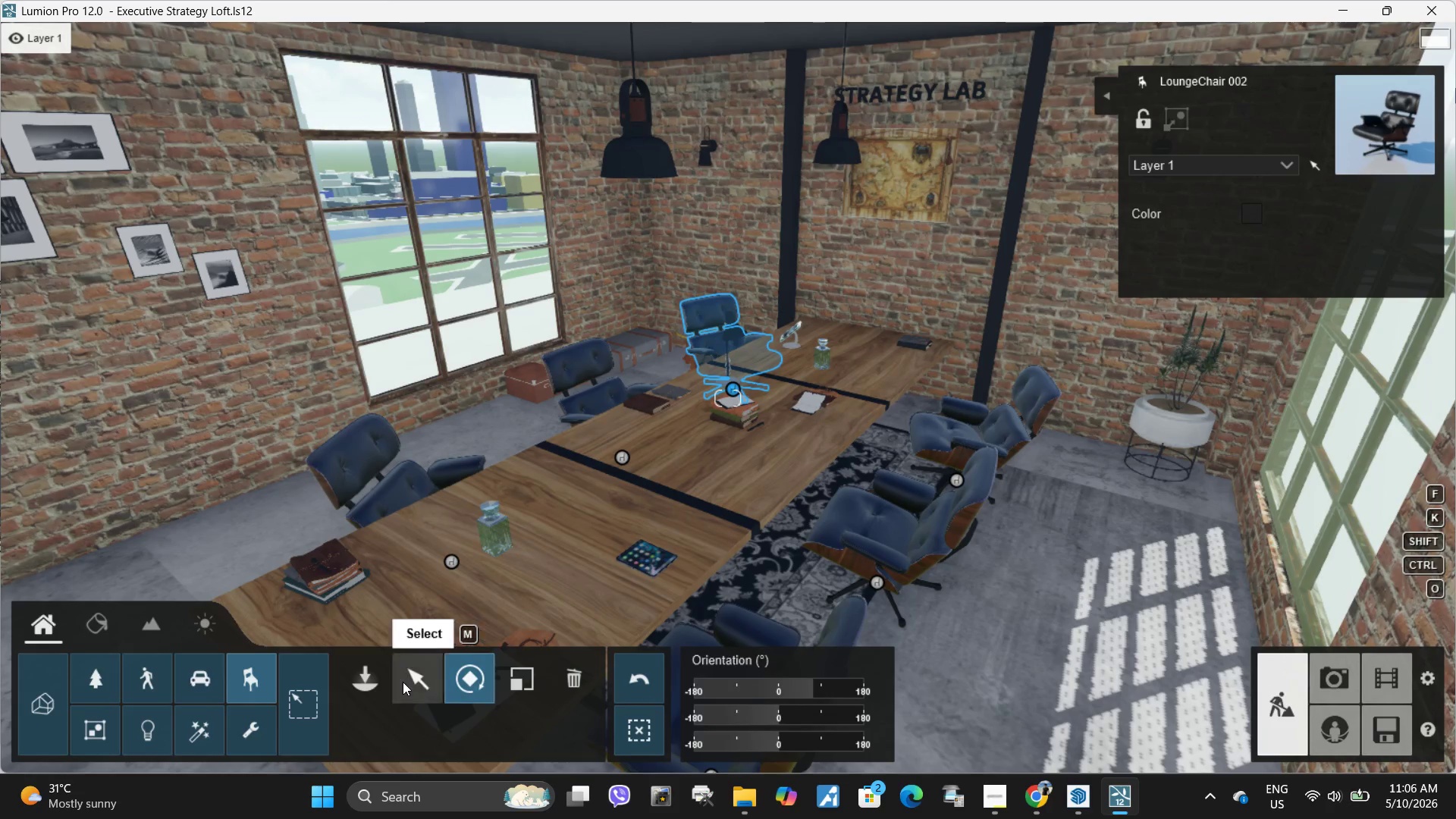 
left_click([403, 682])
 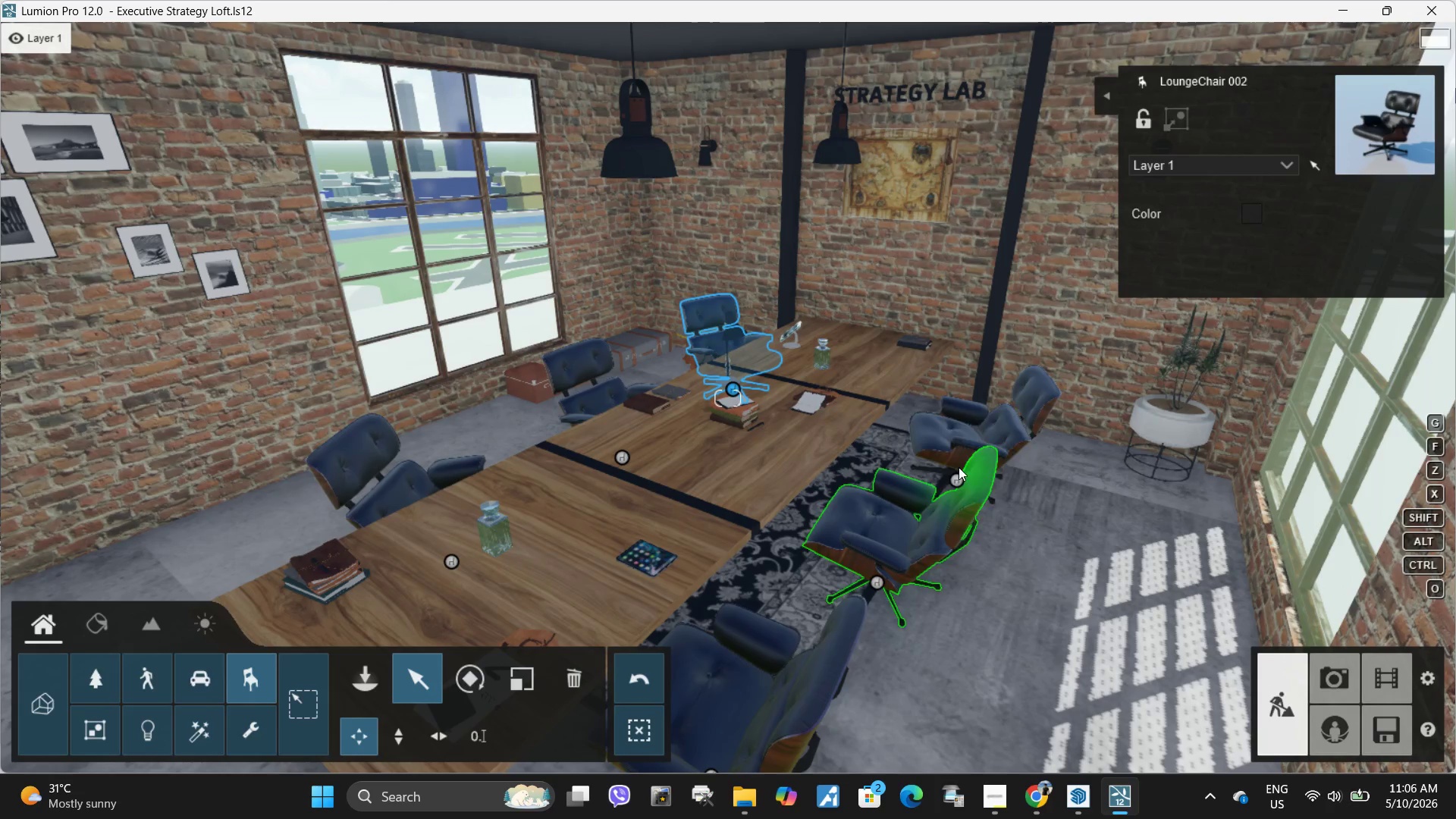 
left_click_drag(start_coordinate=[953, 478], to_coordinate=[964, 462])
 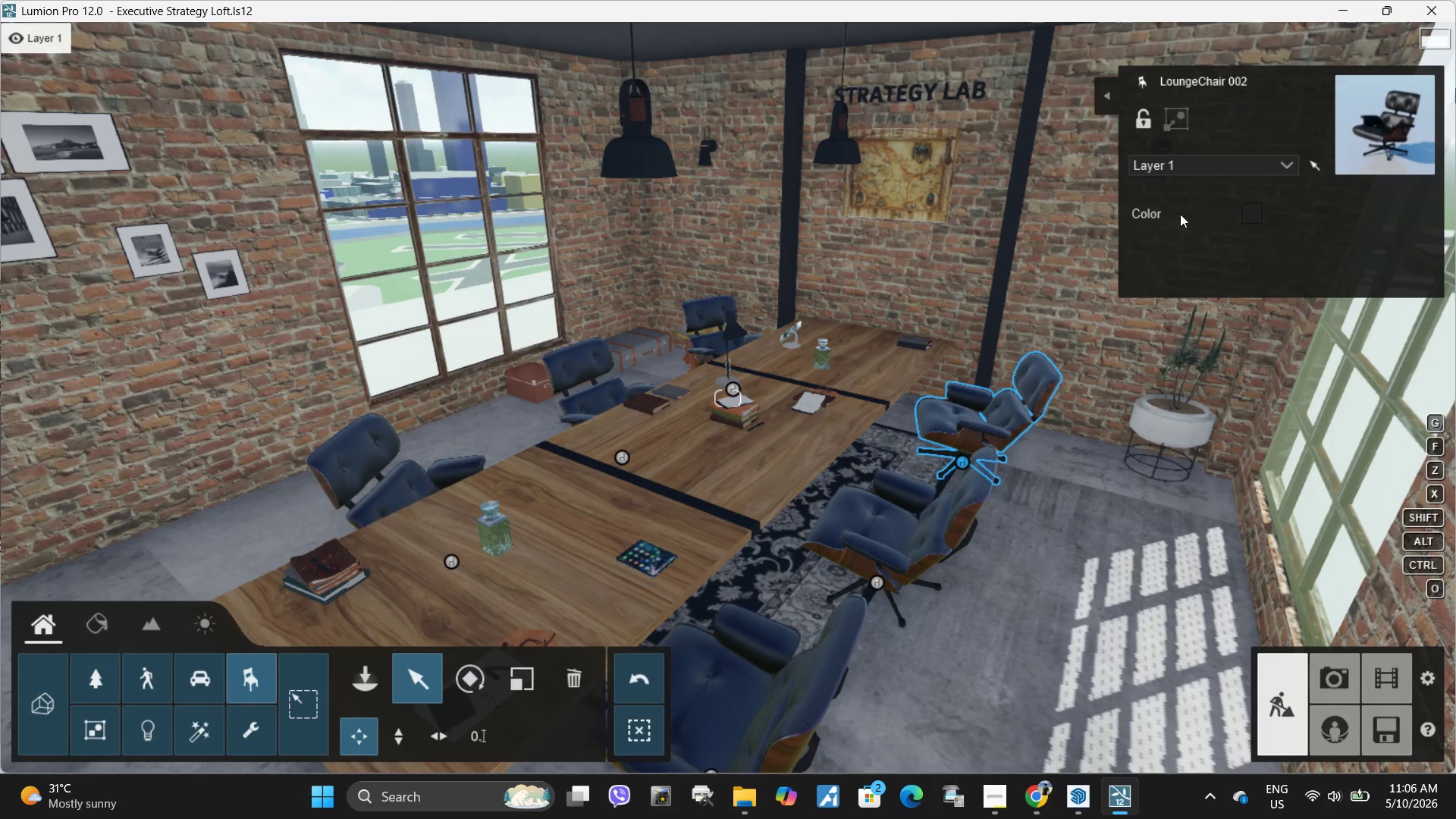 
double_click([1163, 203])
 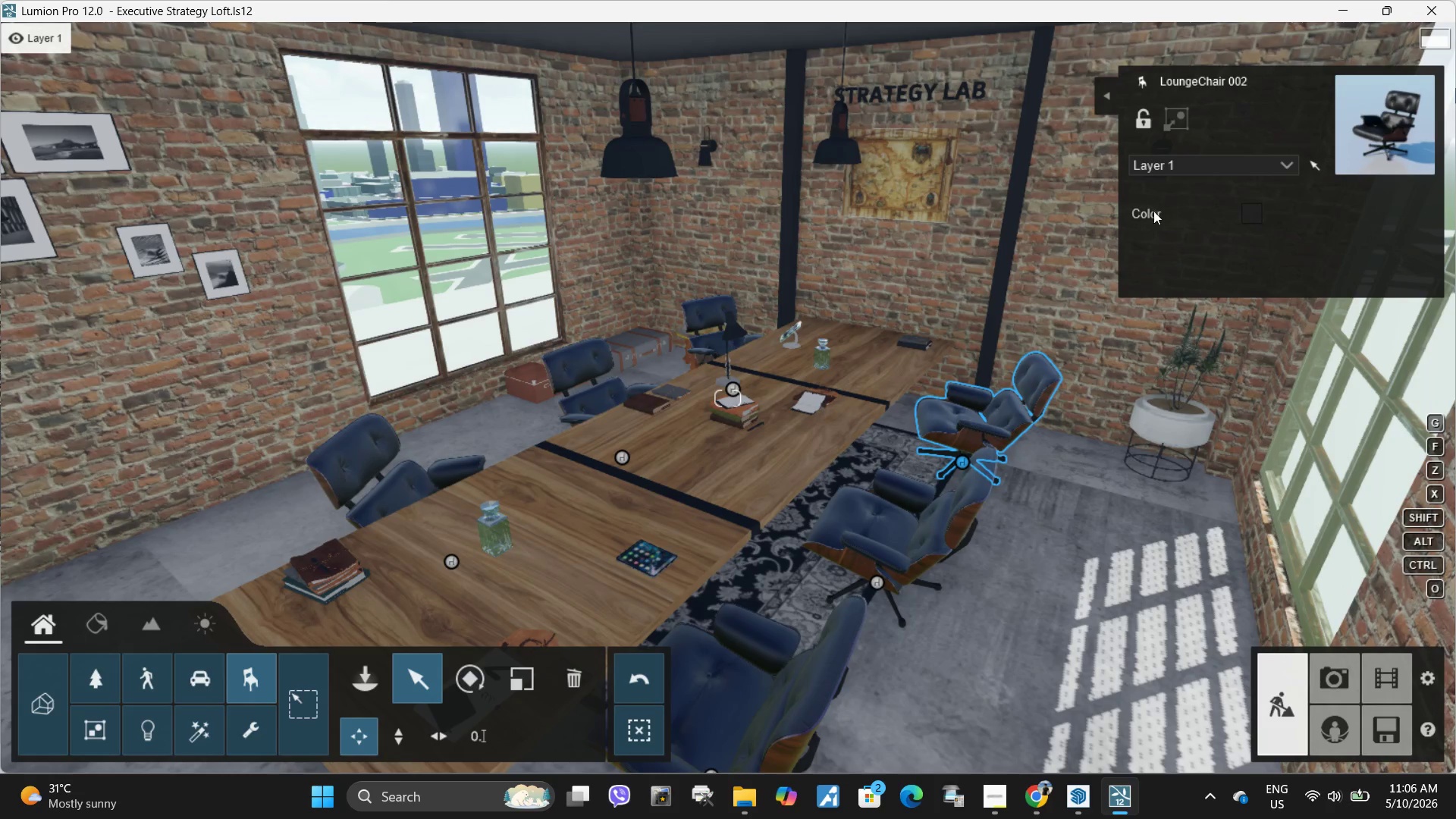 
triple_click([1153, 213])
 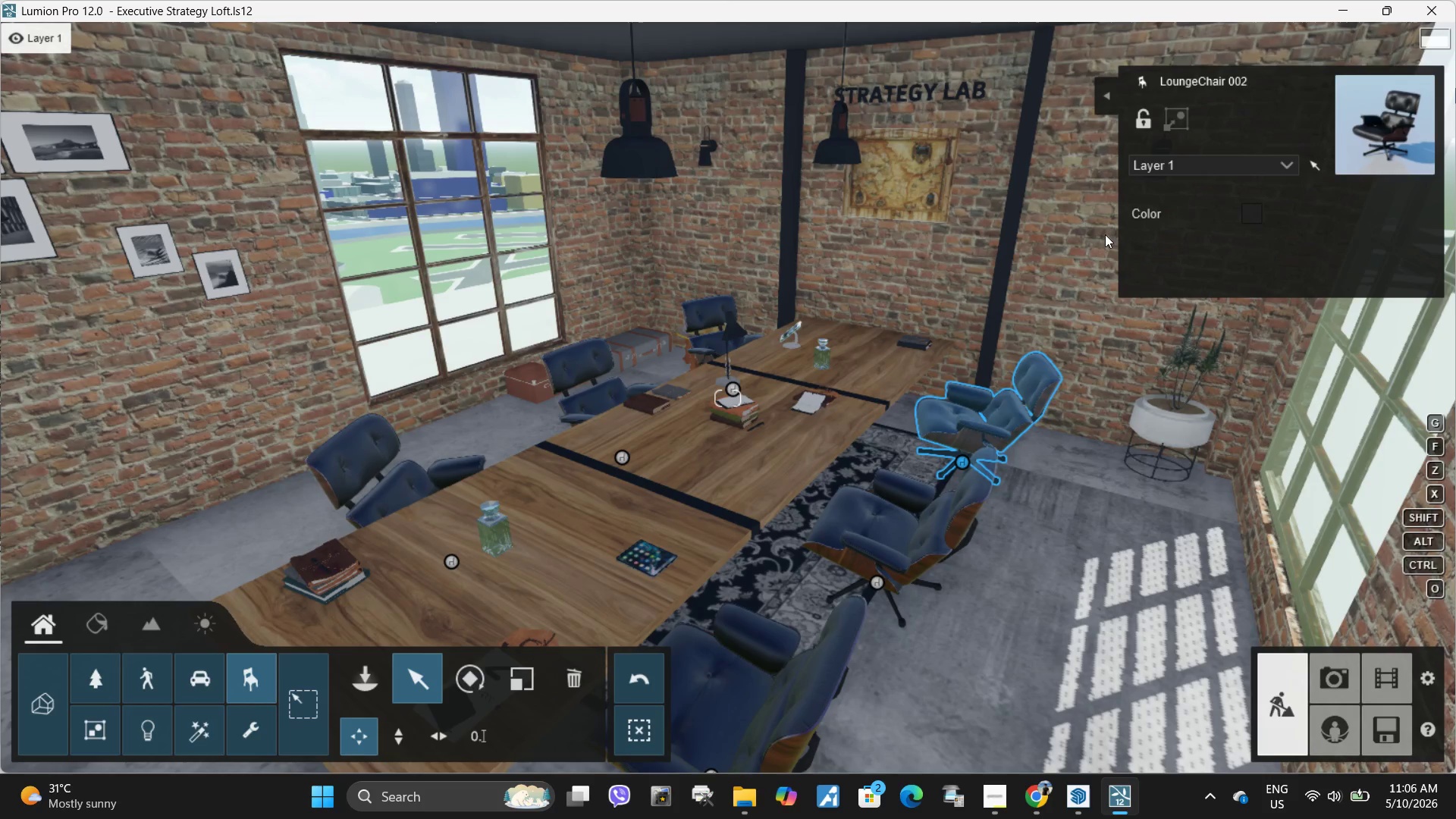 
left_click([1148, 233])
 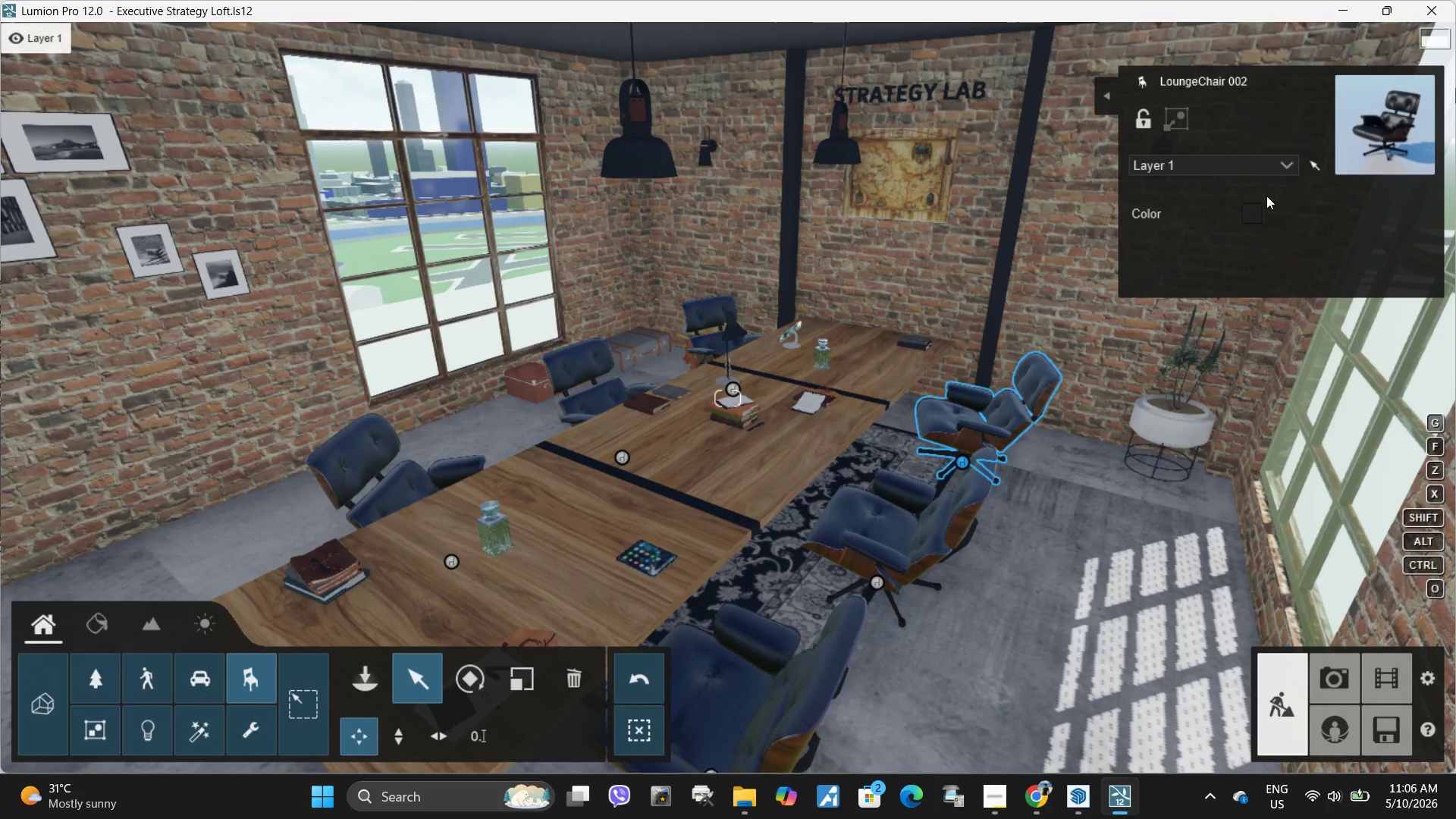 
wait(7.75)
 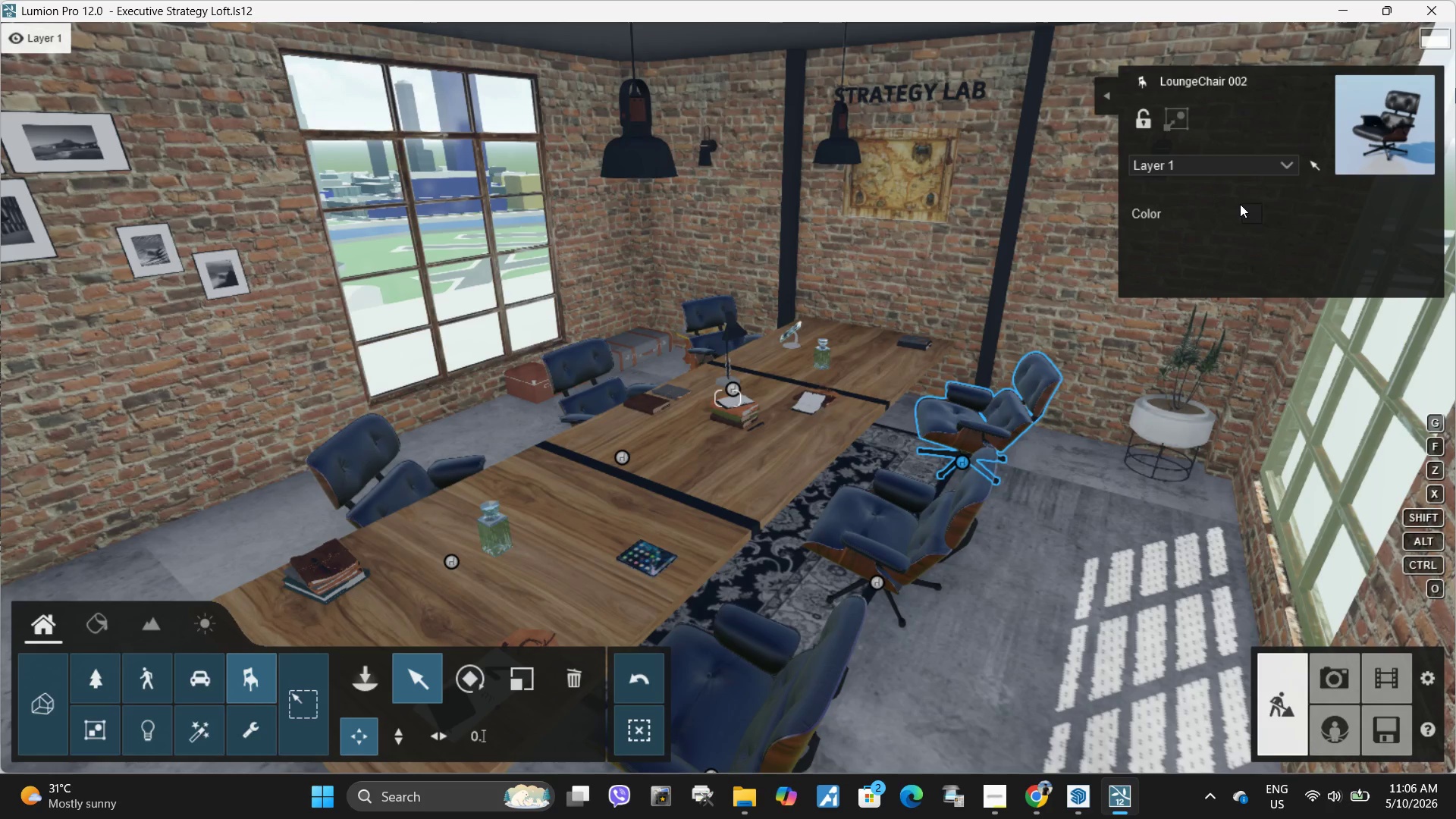 
left_click([1247, 212])
 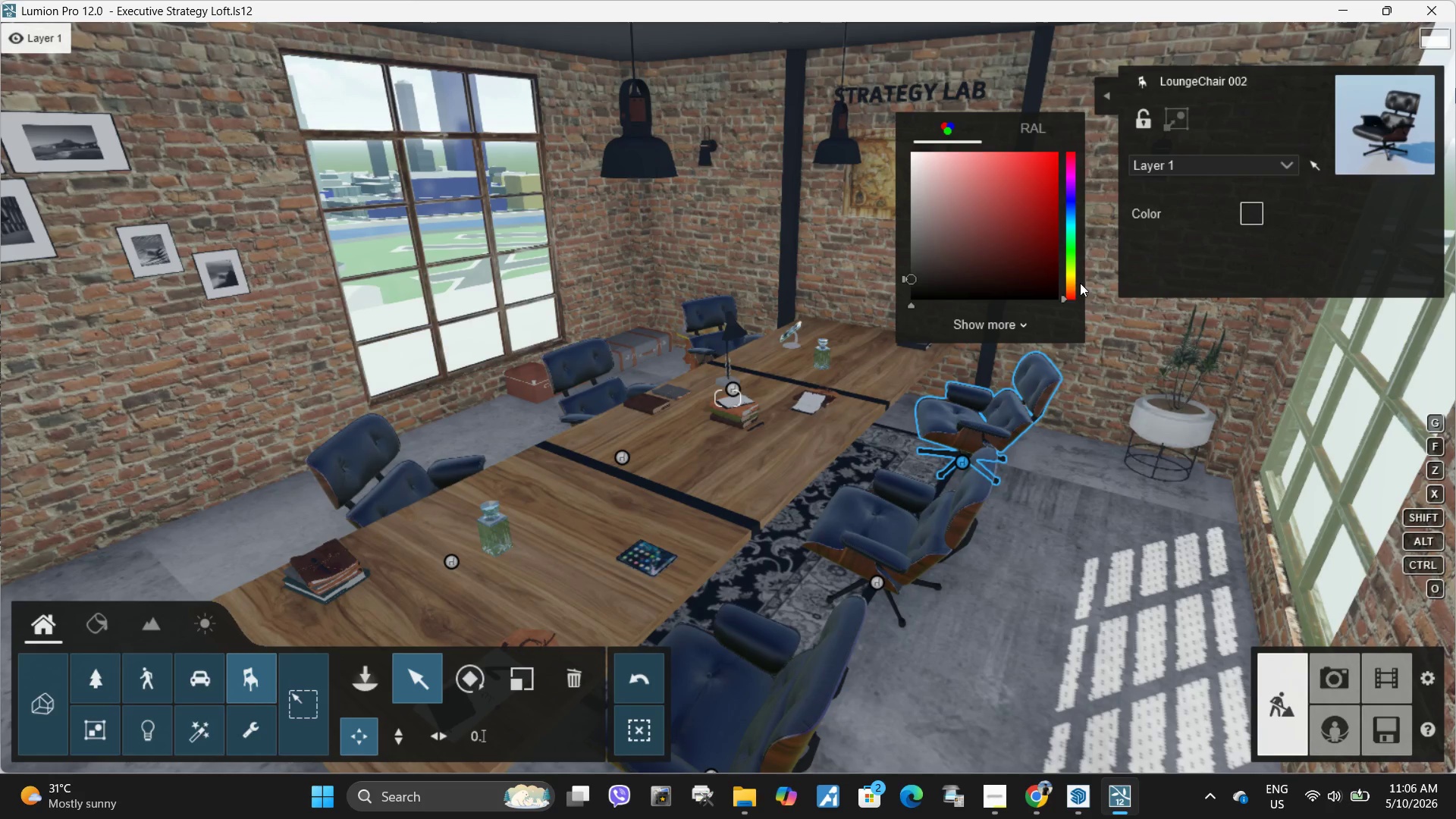 
left_click_drag(start_coordinate=[1070, 289], to_coordinate=[1078, 287])
 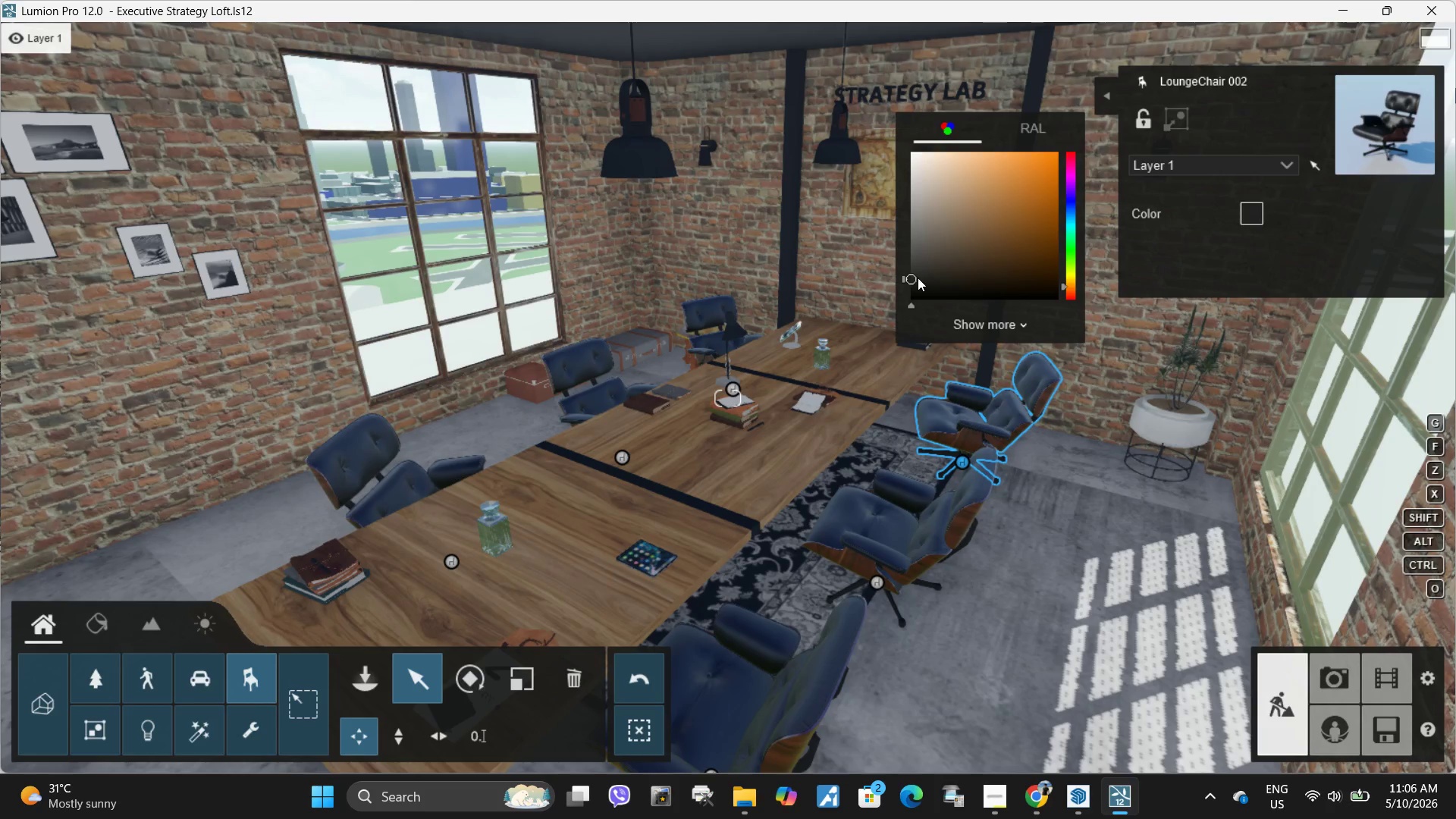 
left_click_drag(start_coordinate=[908, 278], to_coordinate=[1014, 278])
 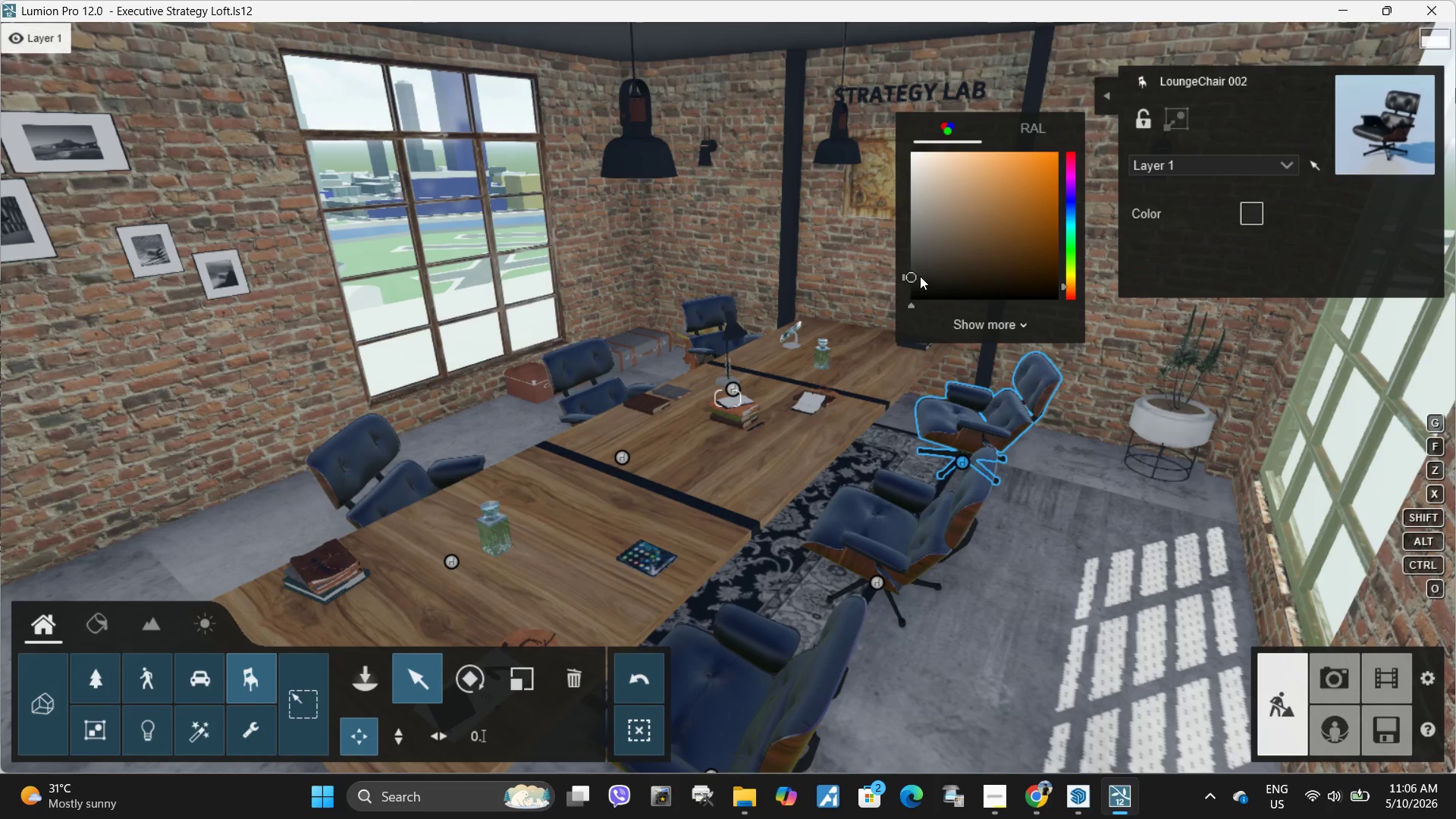 
left_click_drag(start_coordinate=[909, 276], to_coordinate=[966, 242])
 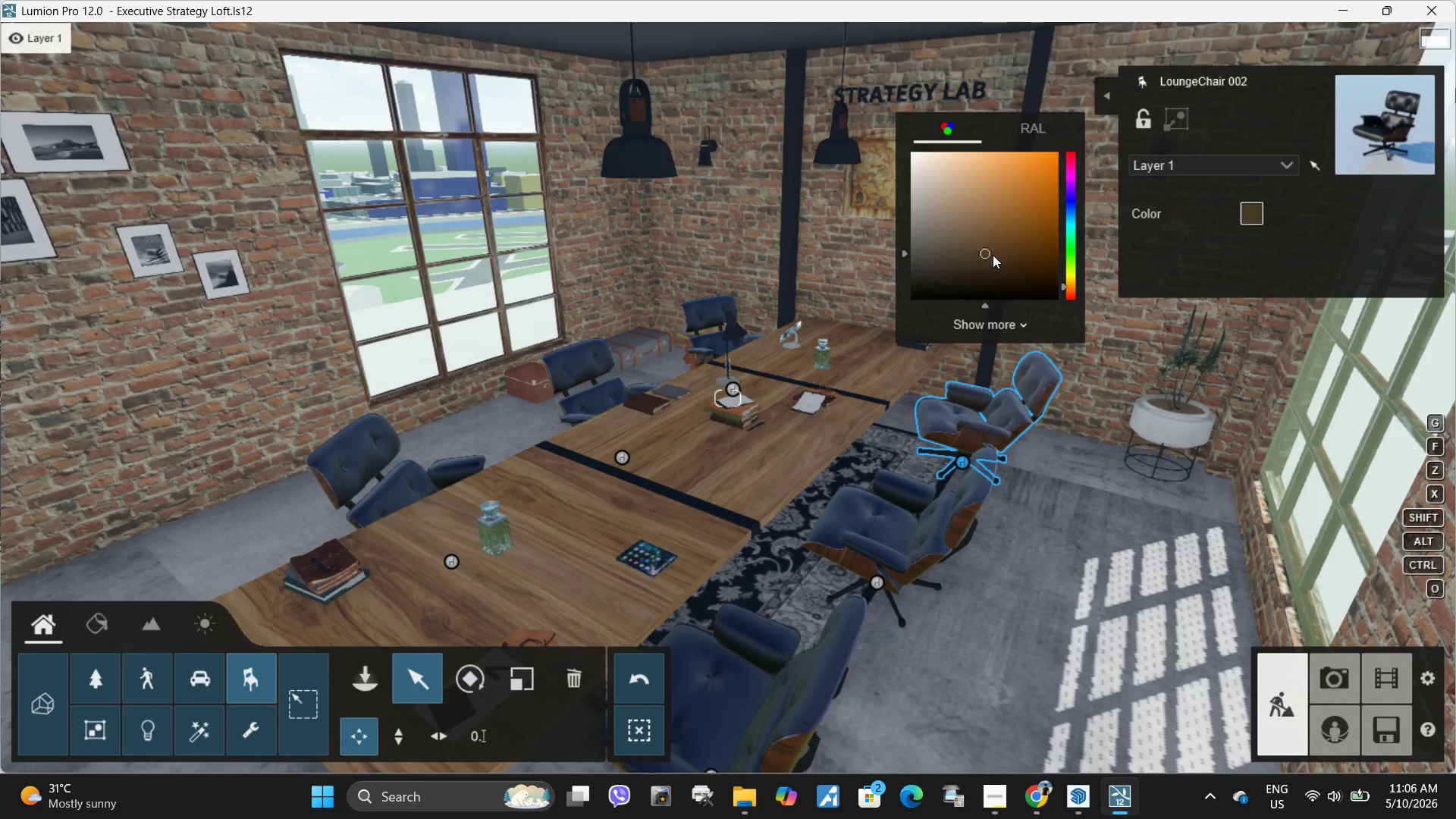 
left_click_drag(start_coordinate=[1015, 259], to_coordinate=[1024, 230])
 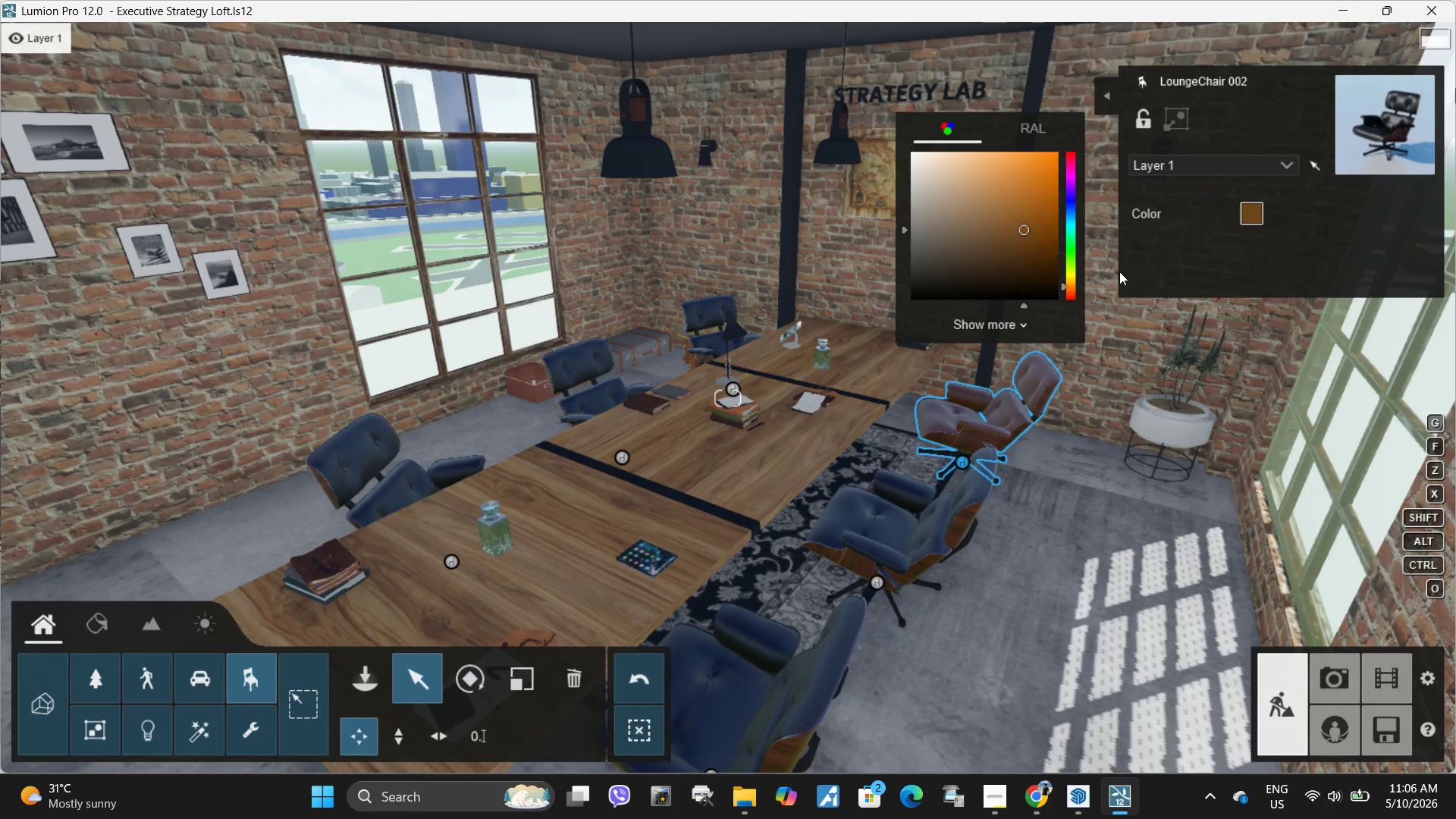 
key(S)
 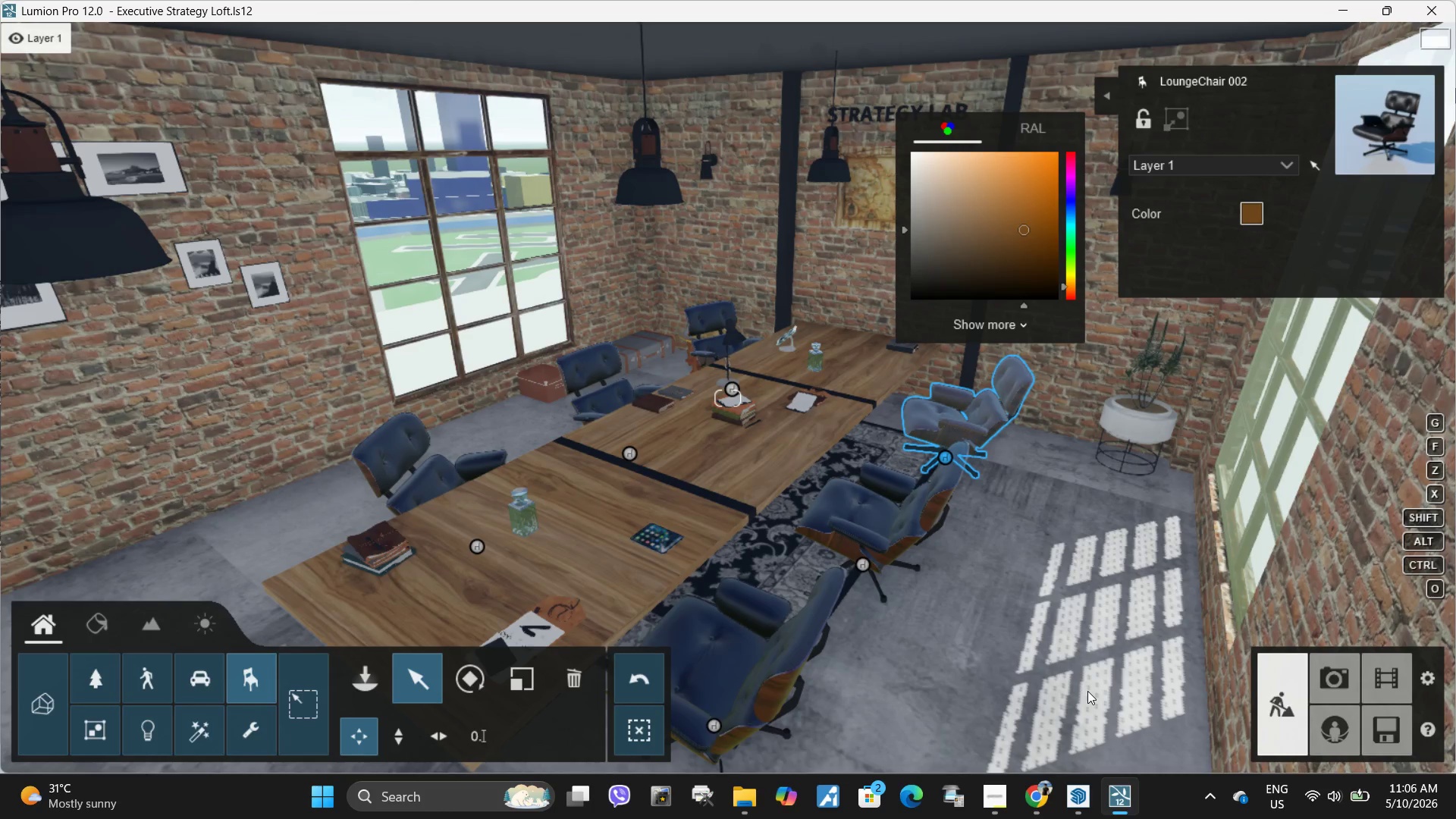 
wait(8.31)
 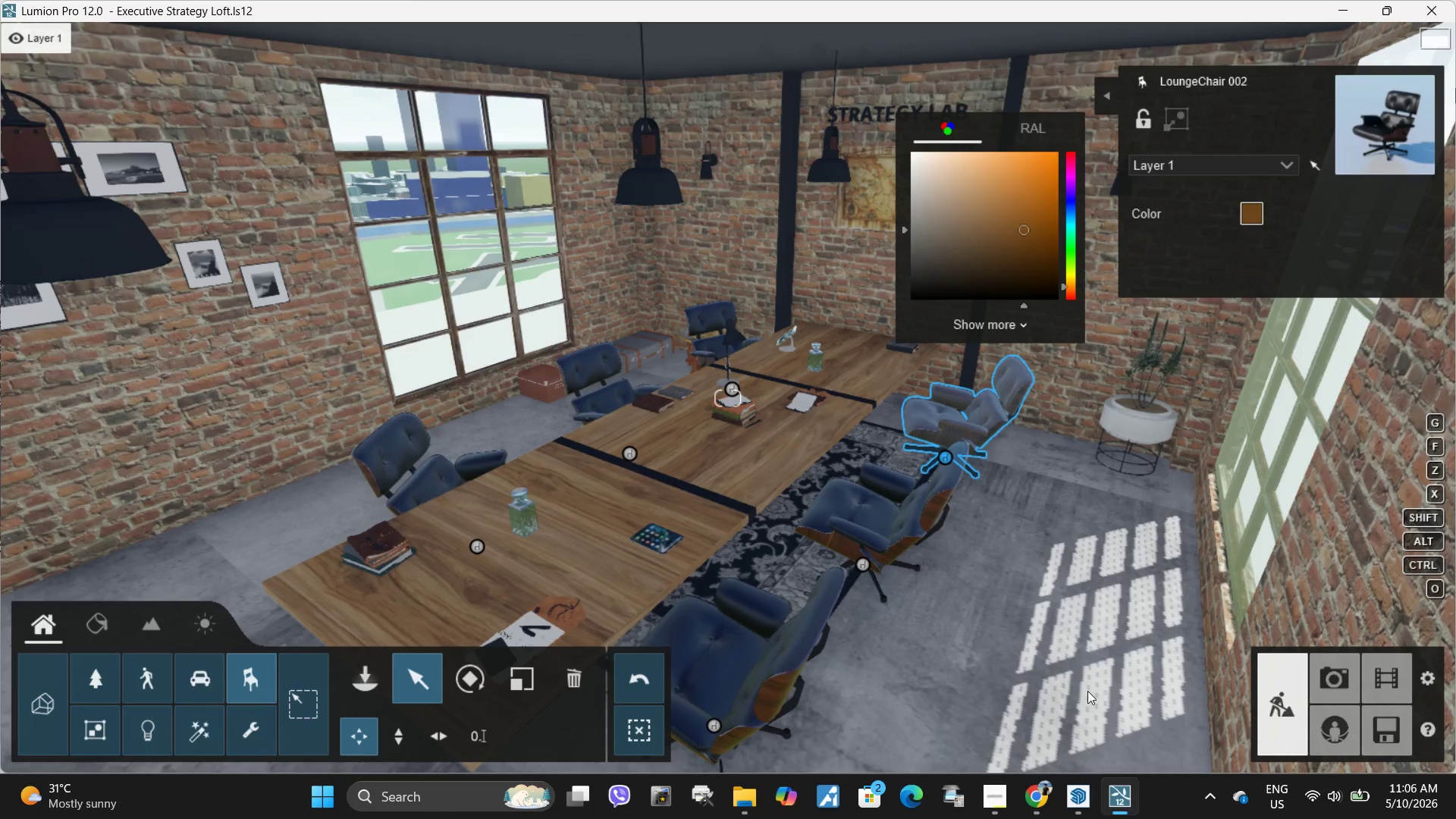 
hold_key(key=A, duration=0.39)
 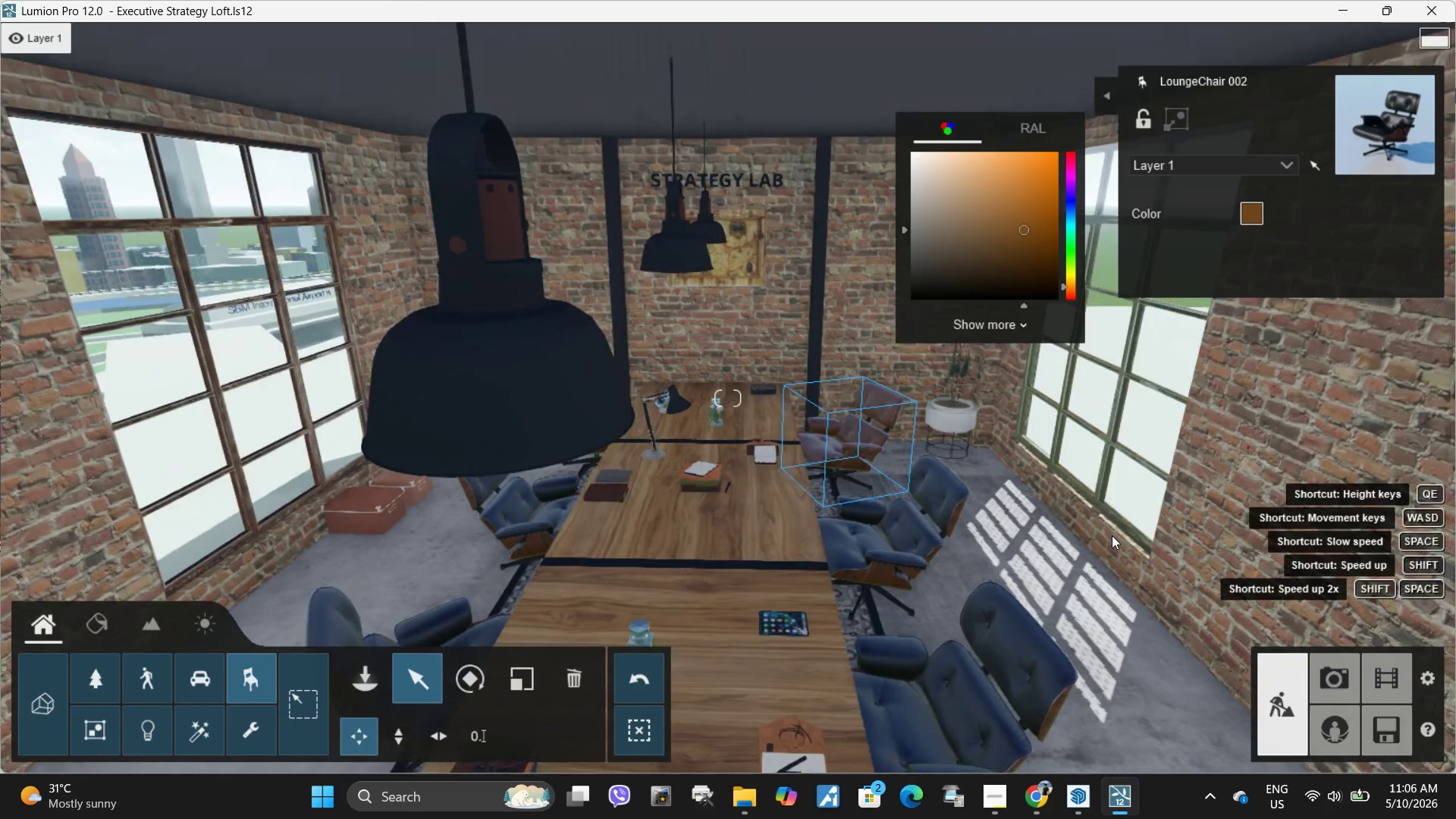 
type(ddd)
 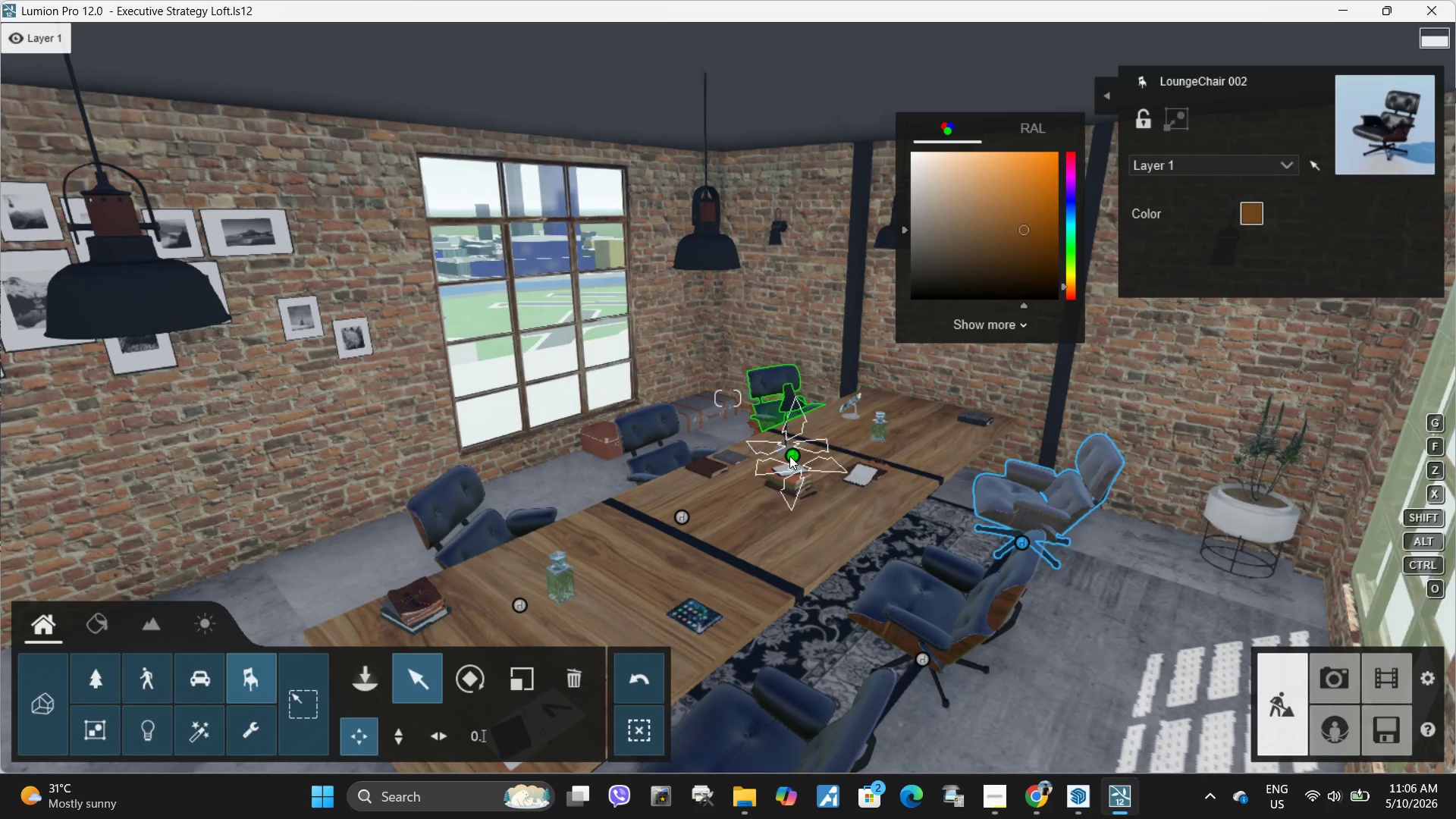 
left_click([570, 682])
 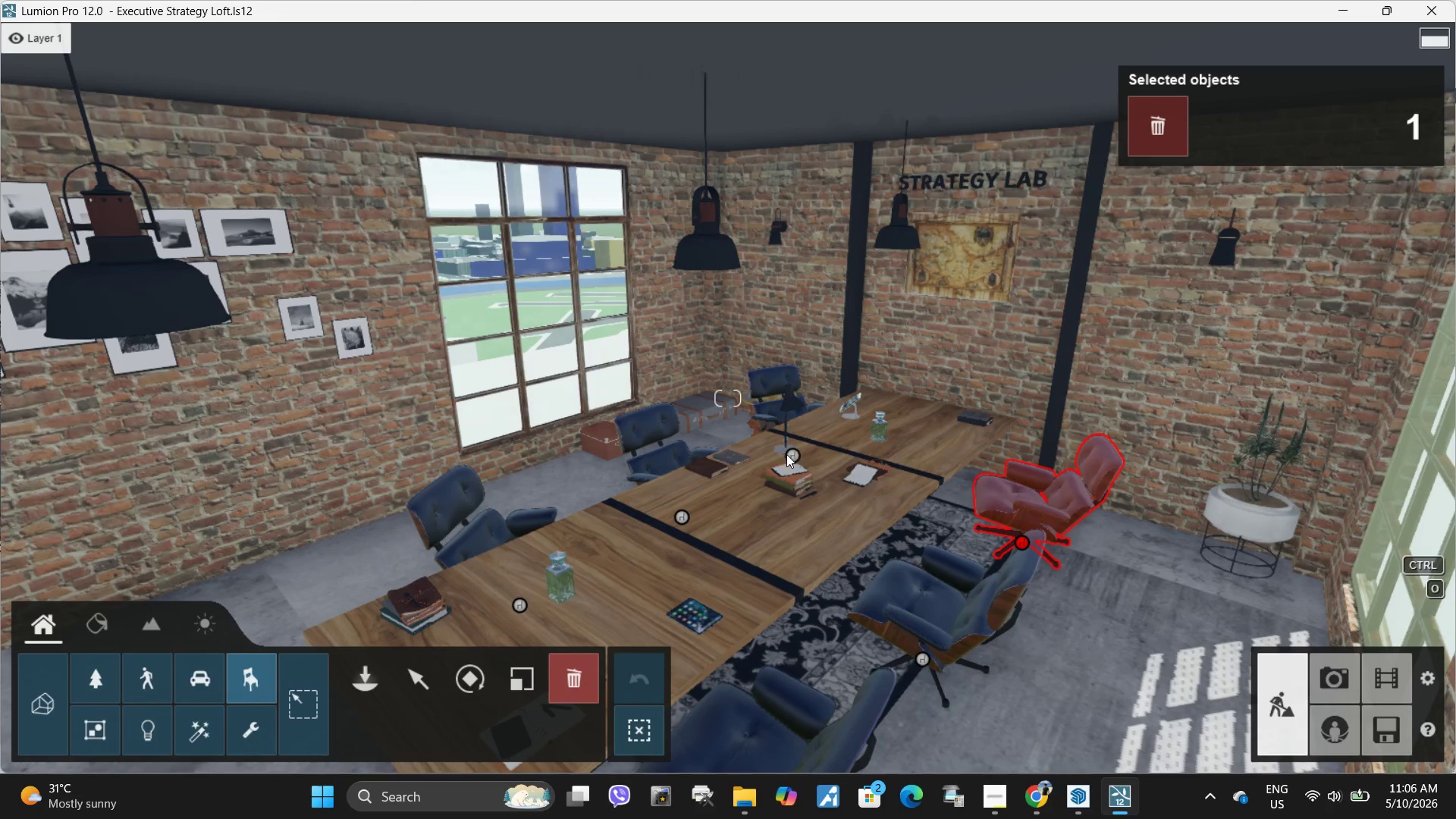 
left_click([793, 457])
 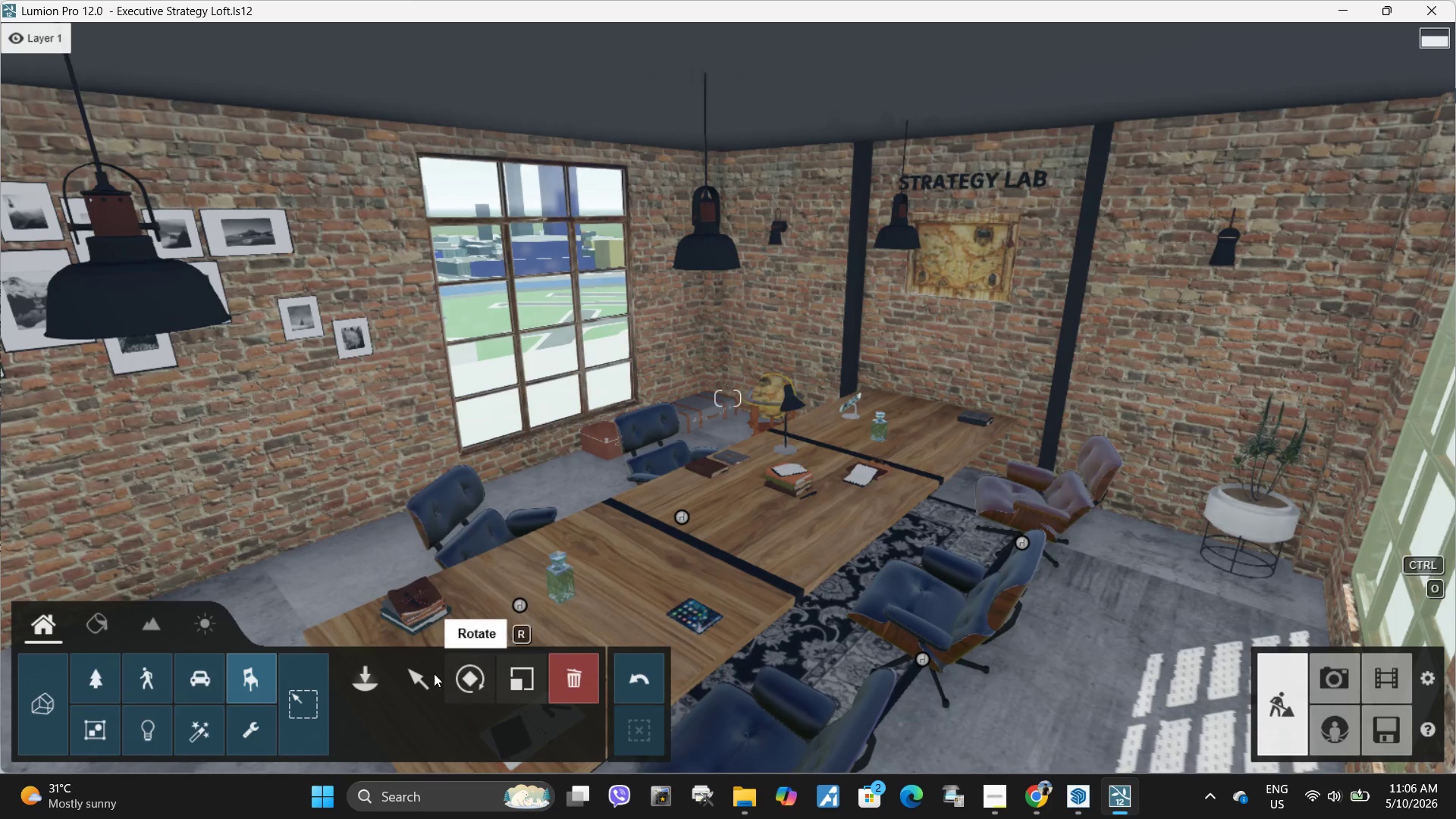 
left_click([425, 676])
 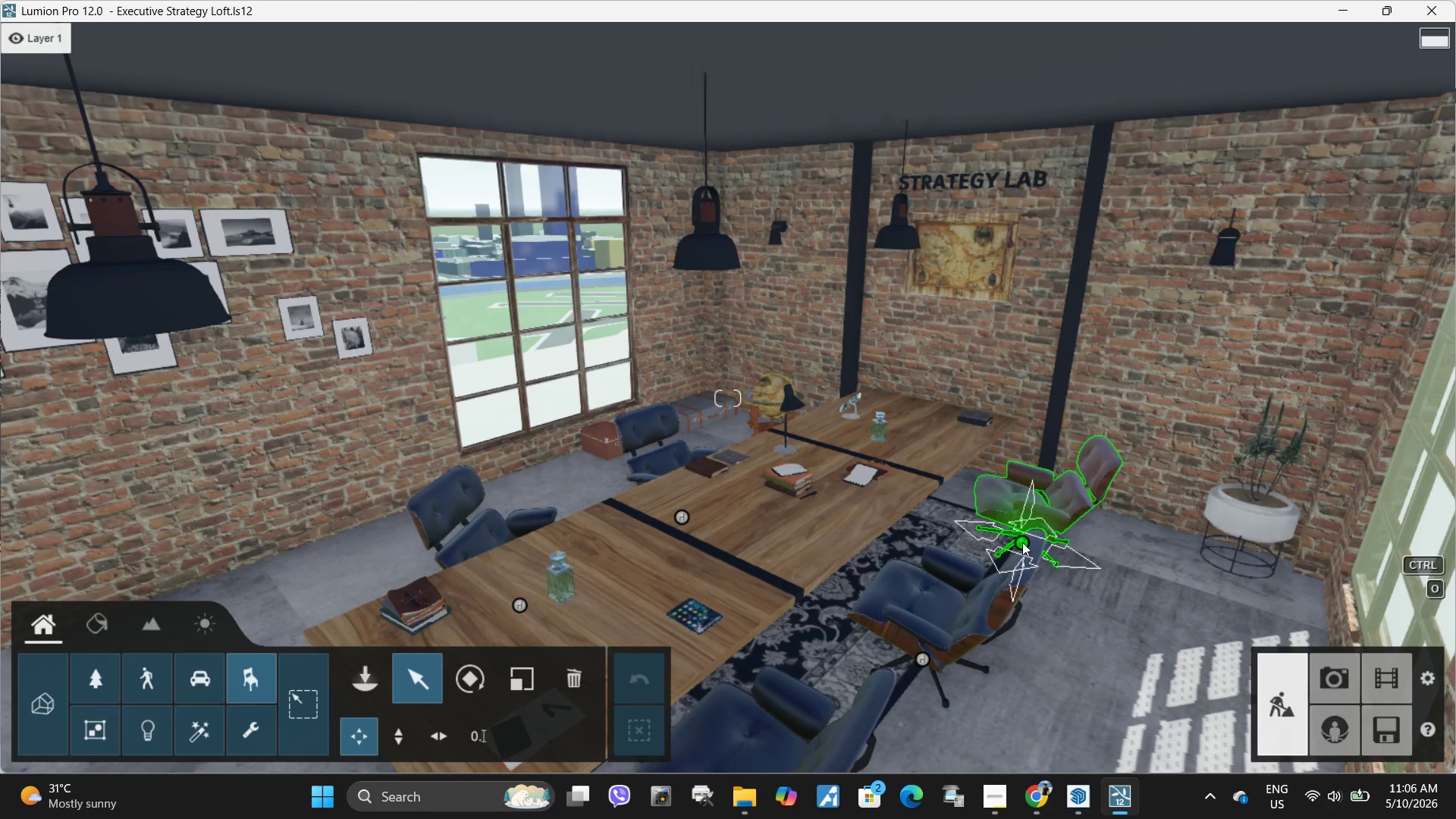 
hold_key(key=AltLeft, duration=1.5)
left_click_drag(start_coordinate=[1022, 542], to_coordinate=[734, 441])
 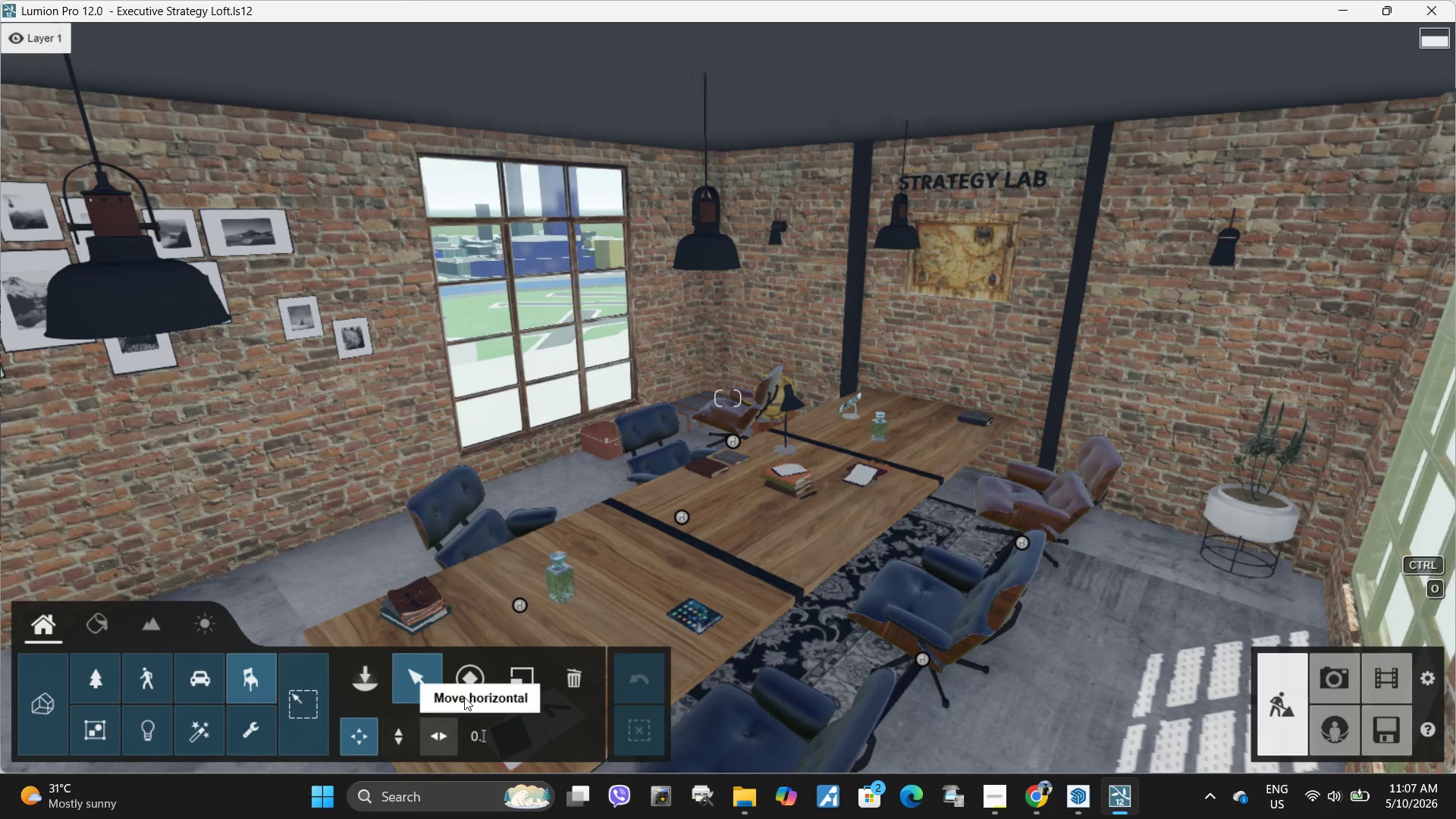 
left_click([460, 692])
 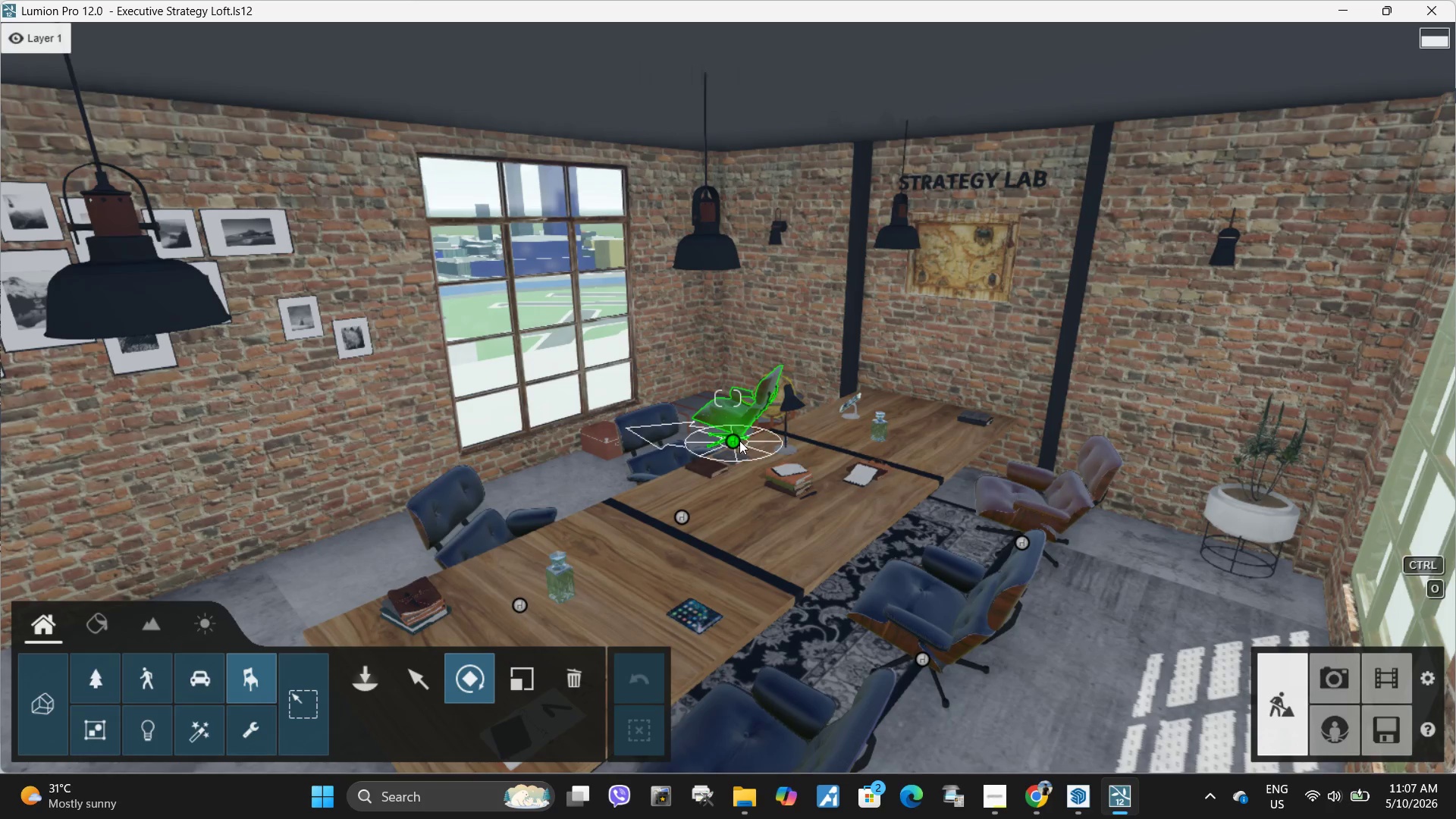 
left_click_drag(start_coordinate=[734, 441], to_coordinate=[1090, 593])
 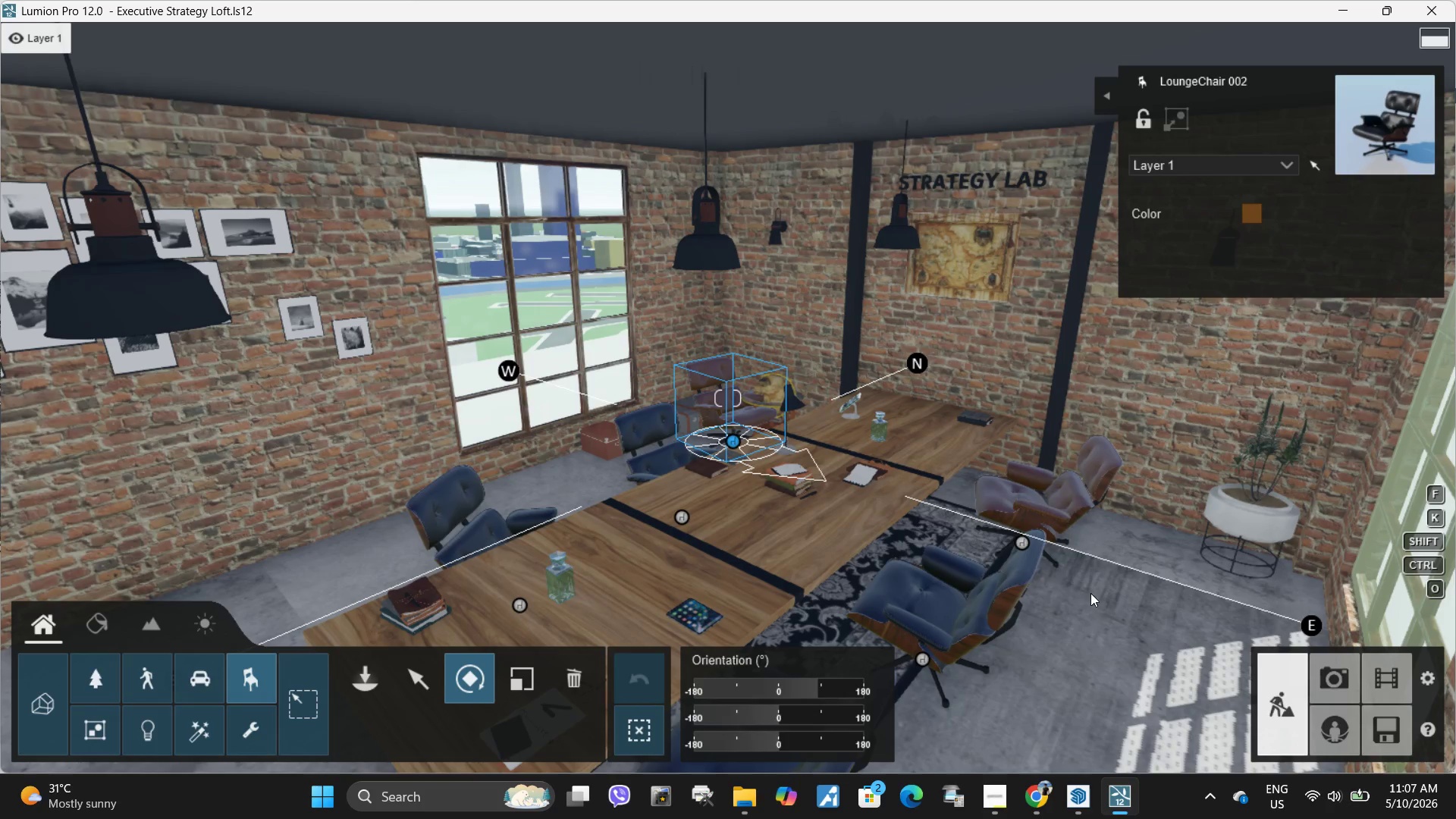 
type(aawawa)
 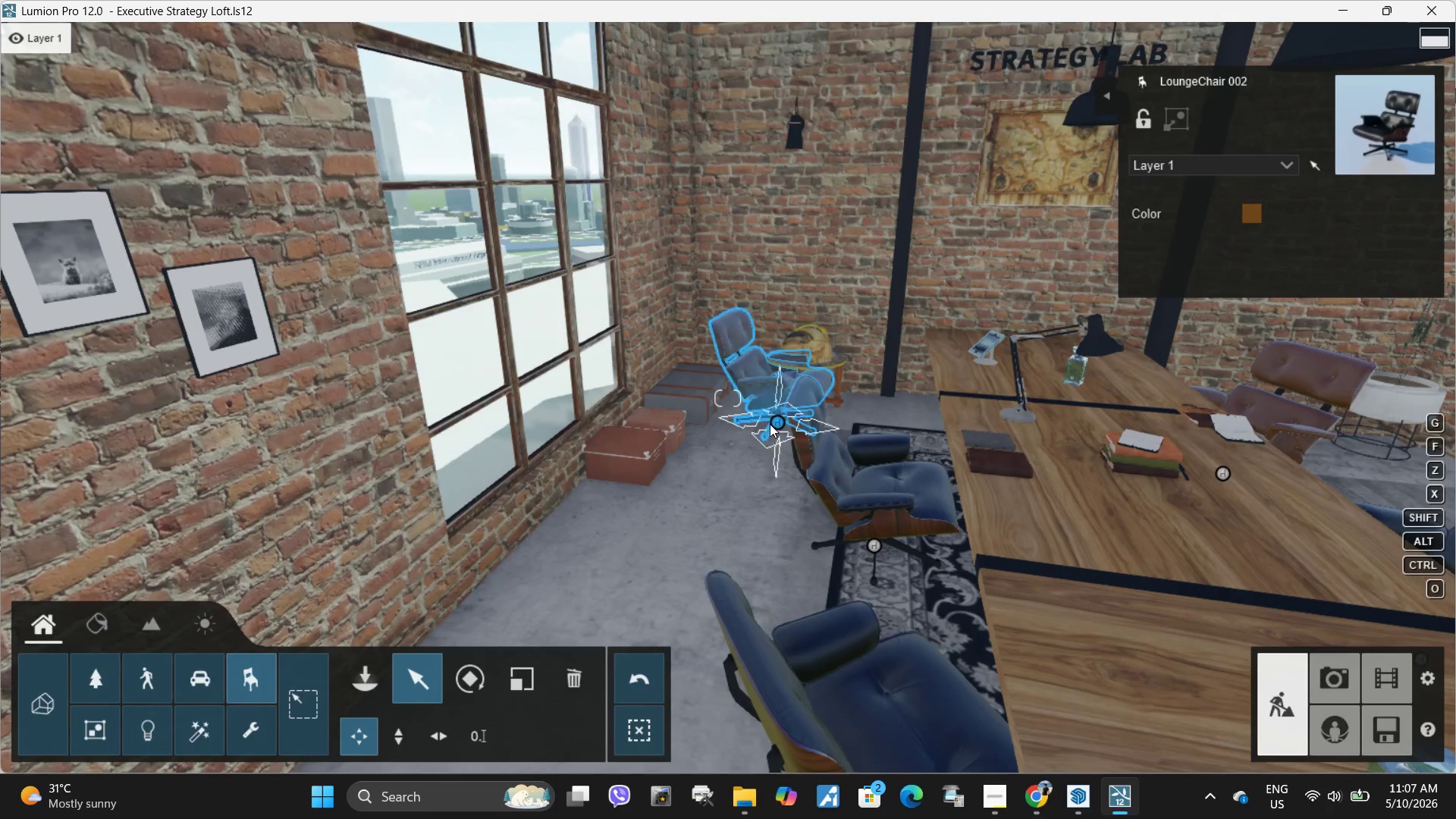 
left_click_drag(start_coordinate=[778, 424], to_coordinate=[889, 435])
 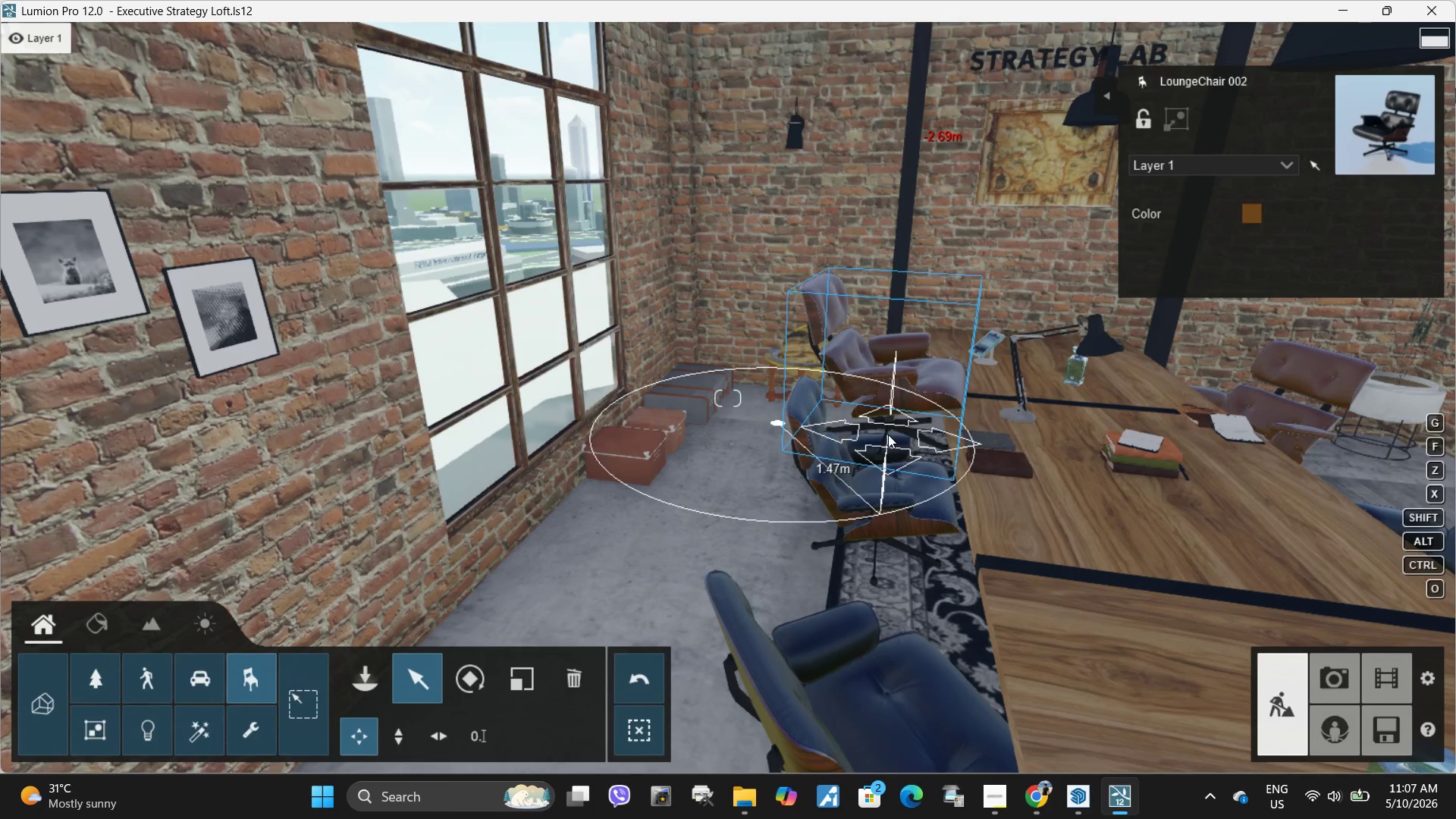 
hold_key(key=D, duration=0.5)
 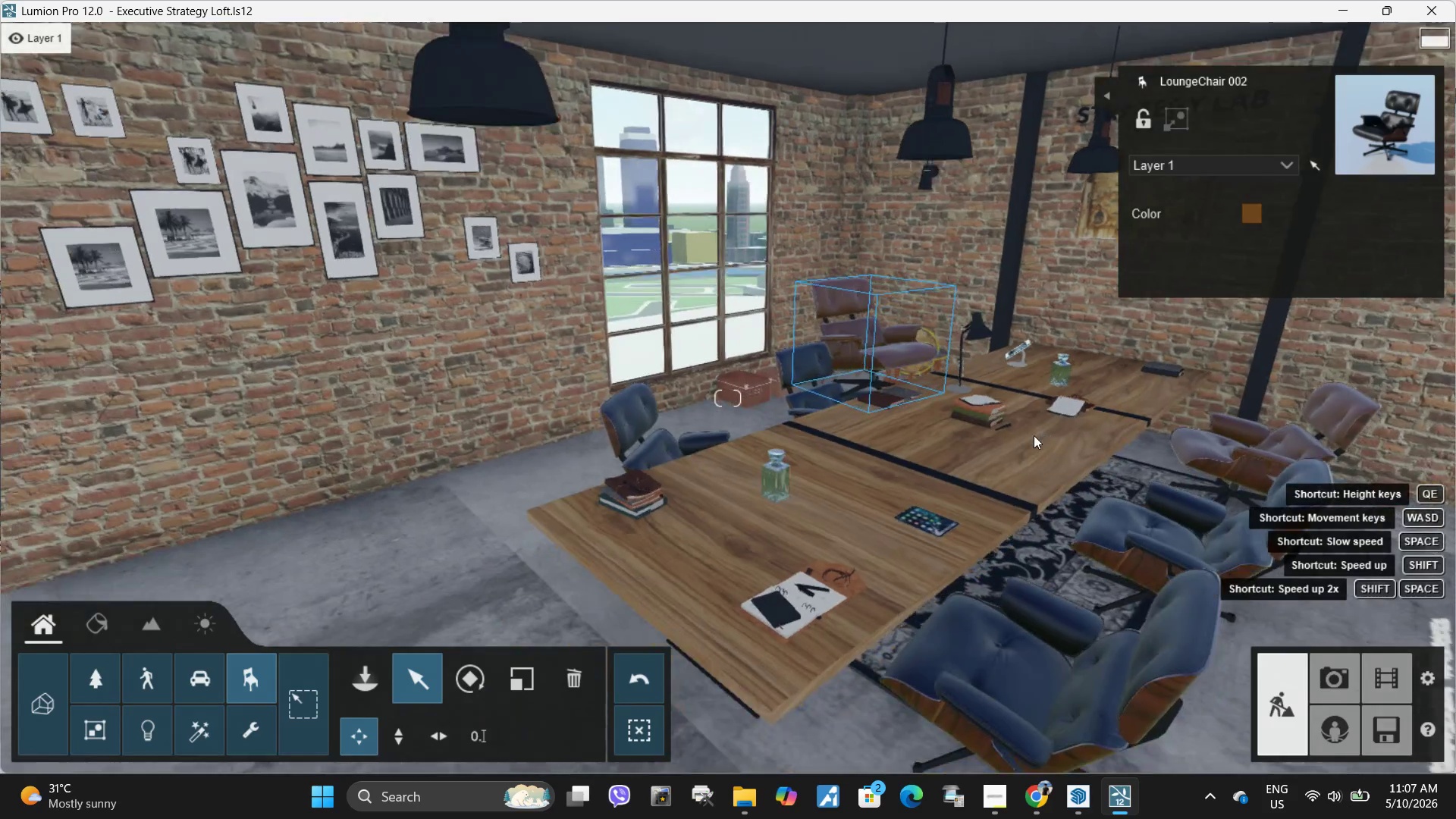 
hold_key(key=S, duration=0.34)
 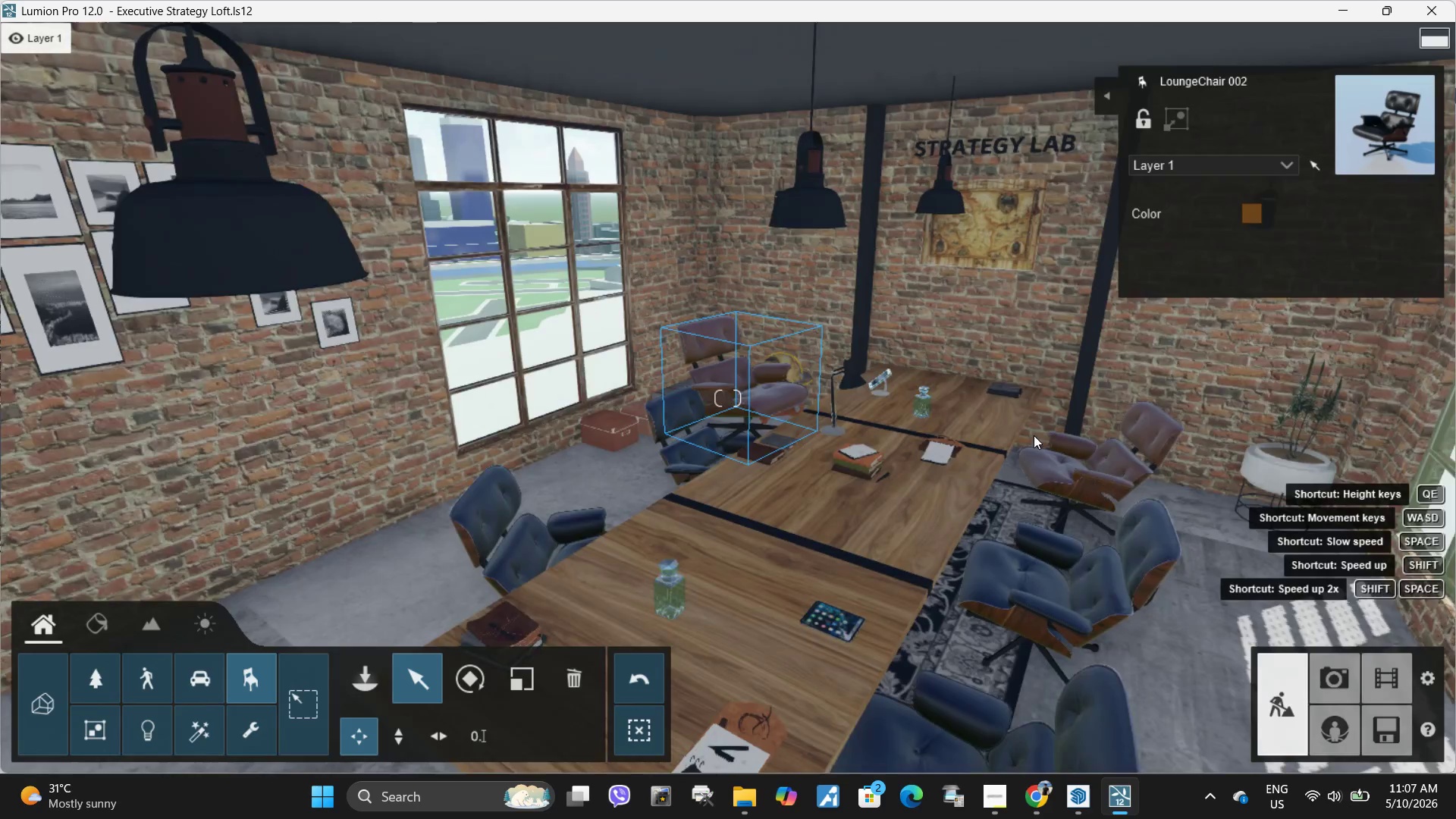 
type(eqqa)
 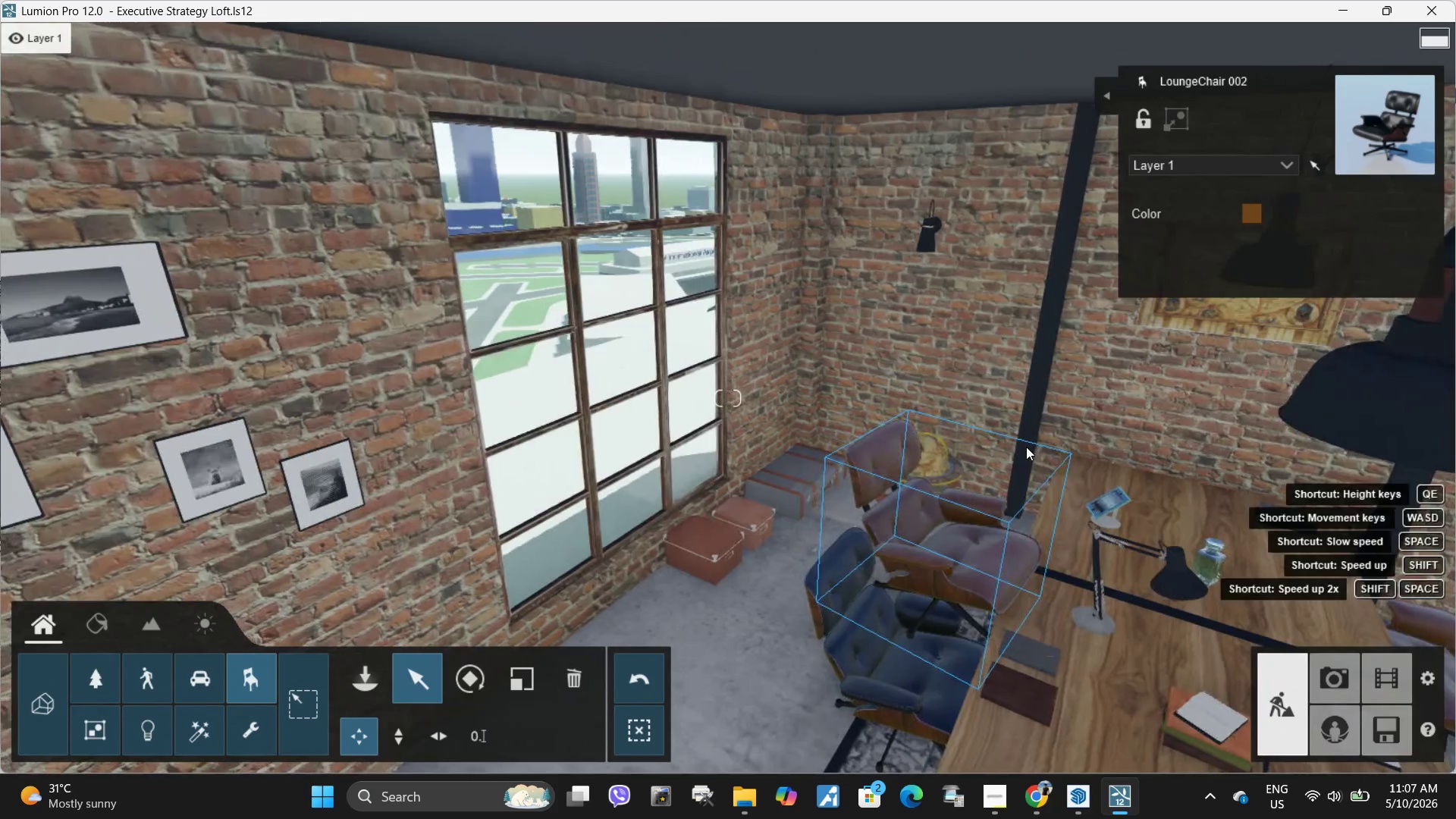 
hold_key(key=W, duration=0.48)
 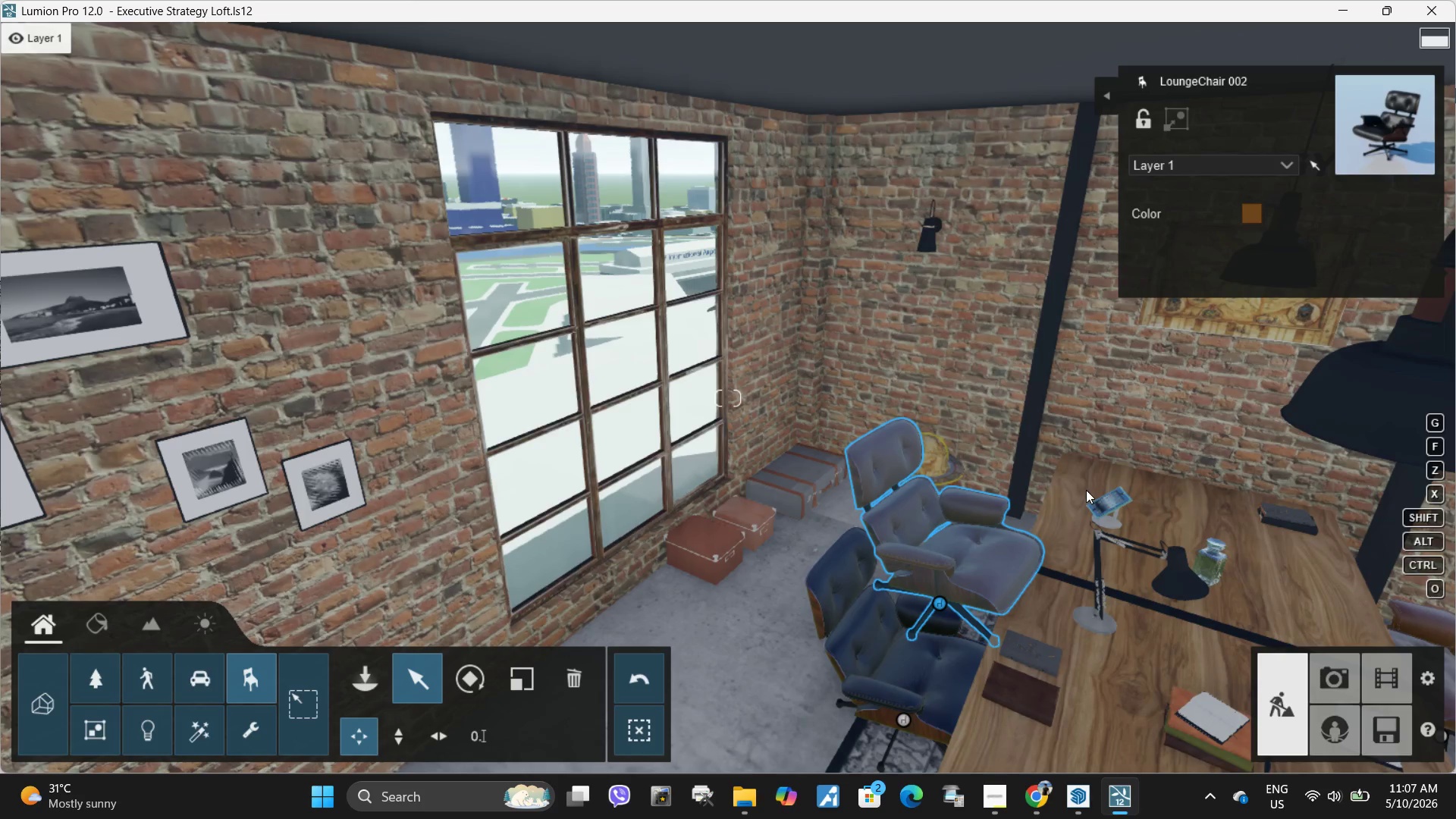 
wait(6.26)
 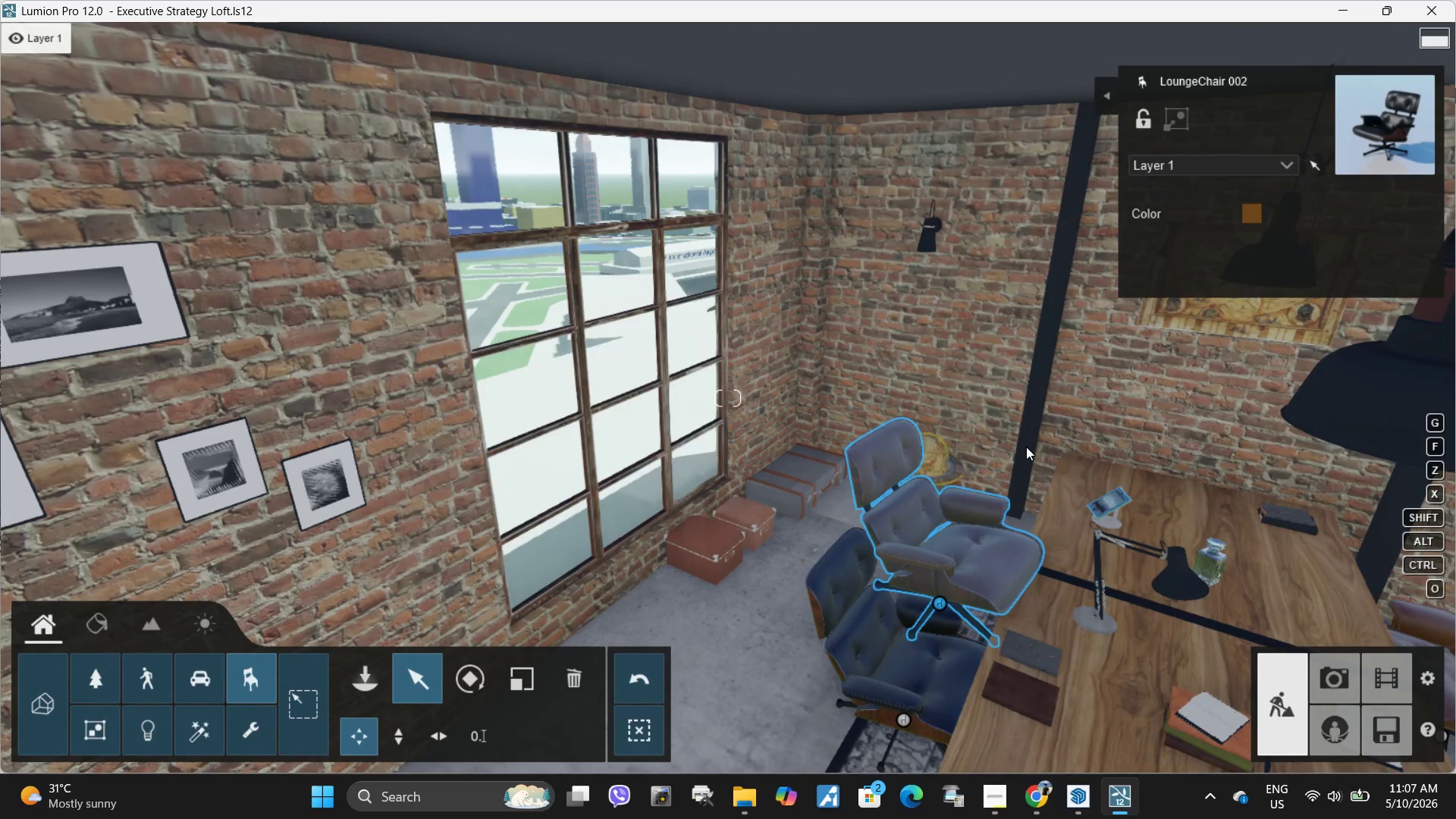 
left_click_drag(start_coordinate=[942, 604], to_coordinate=[960, 560])
 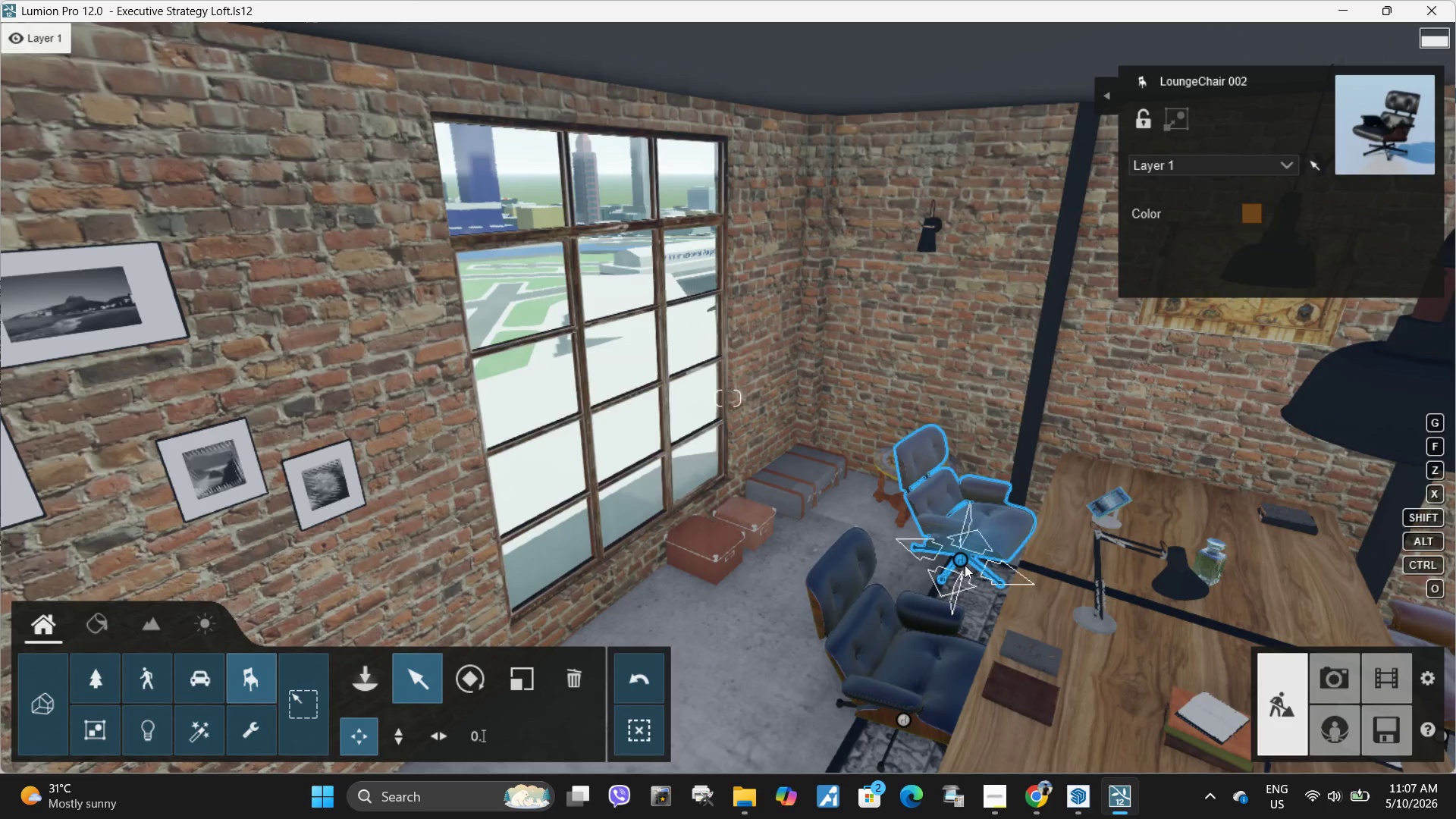 
key(D)
 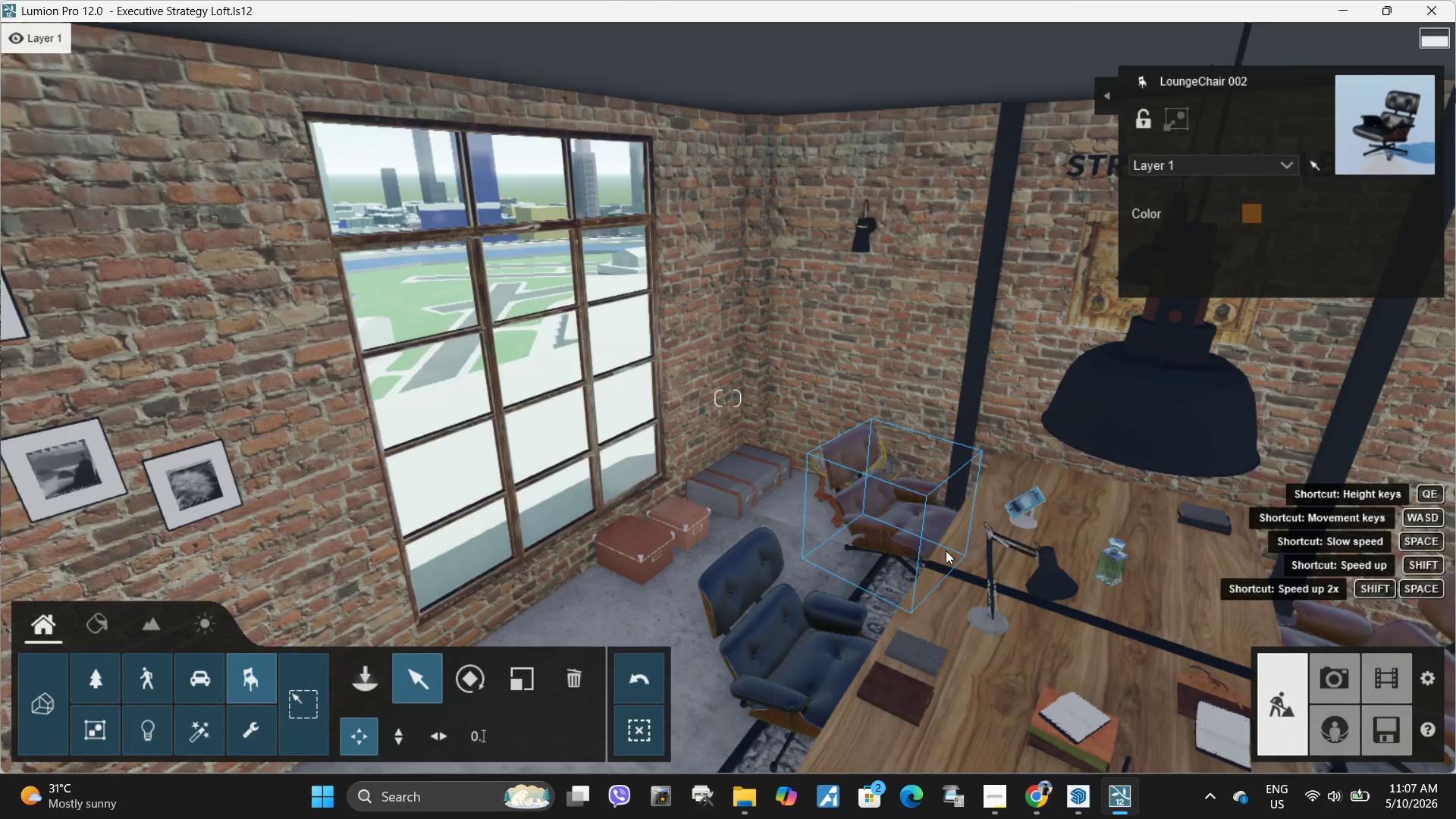 
type(dsse)
 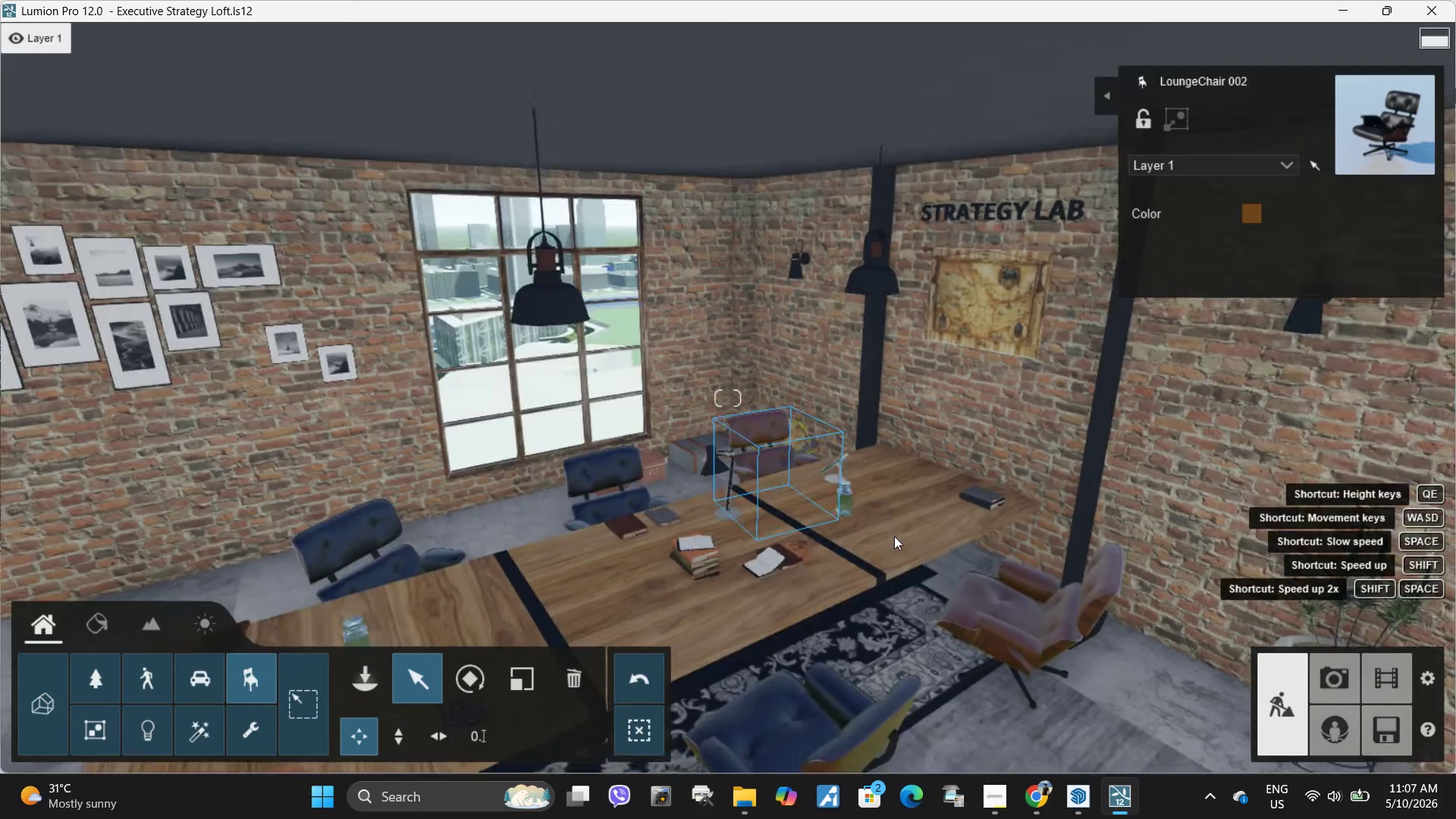 
wait(5.64)
 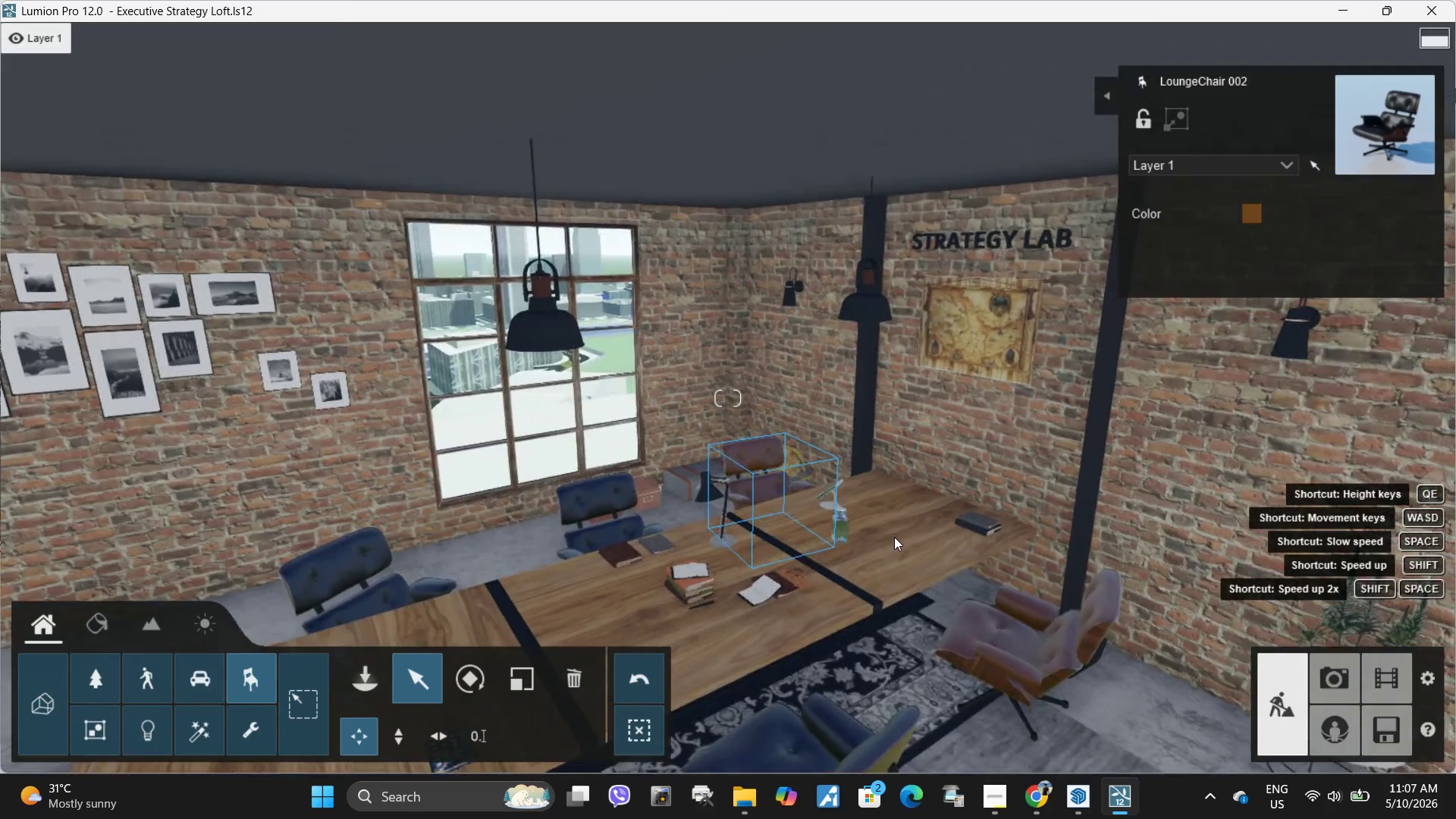 
type(aw)
 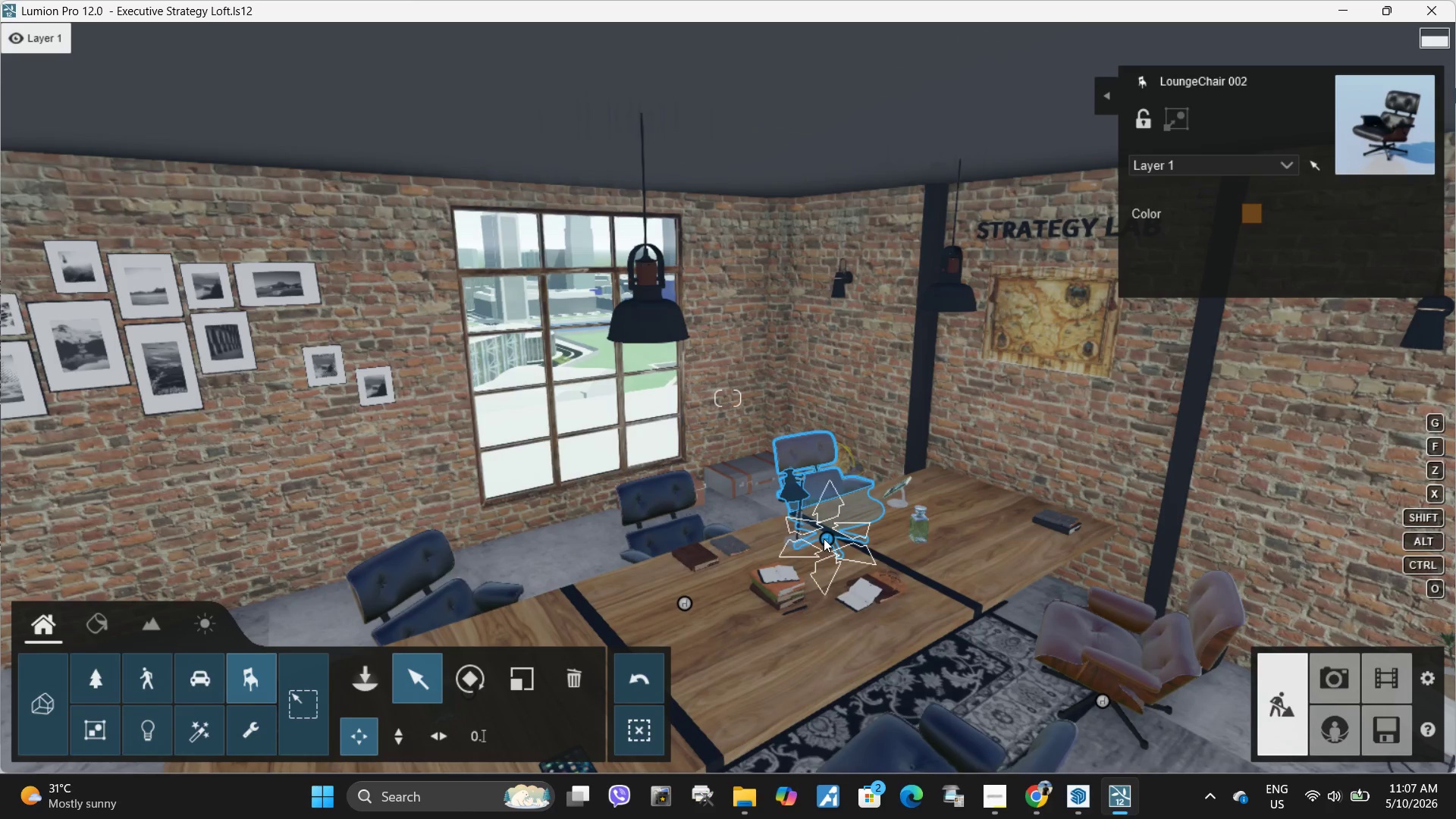 
left_click_drag(start_coordinate=[825, 540], to_coordinate=[824, 533])
 